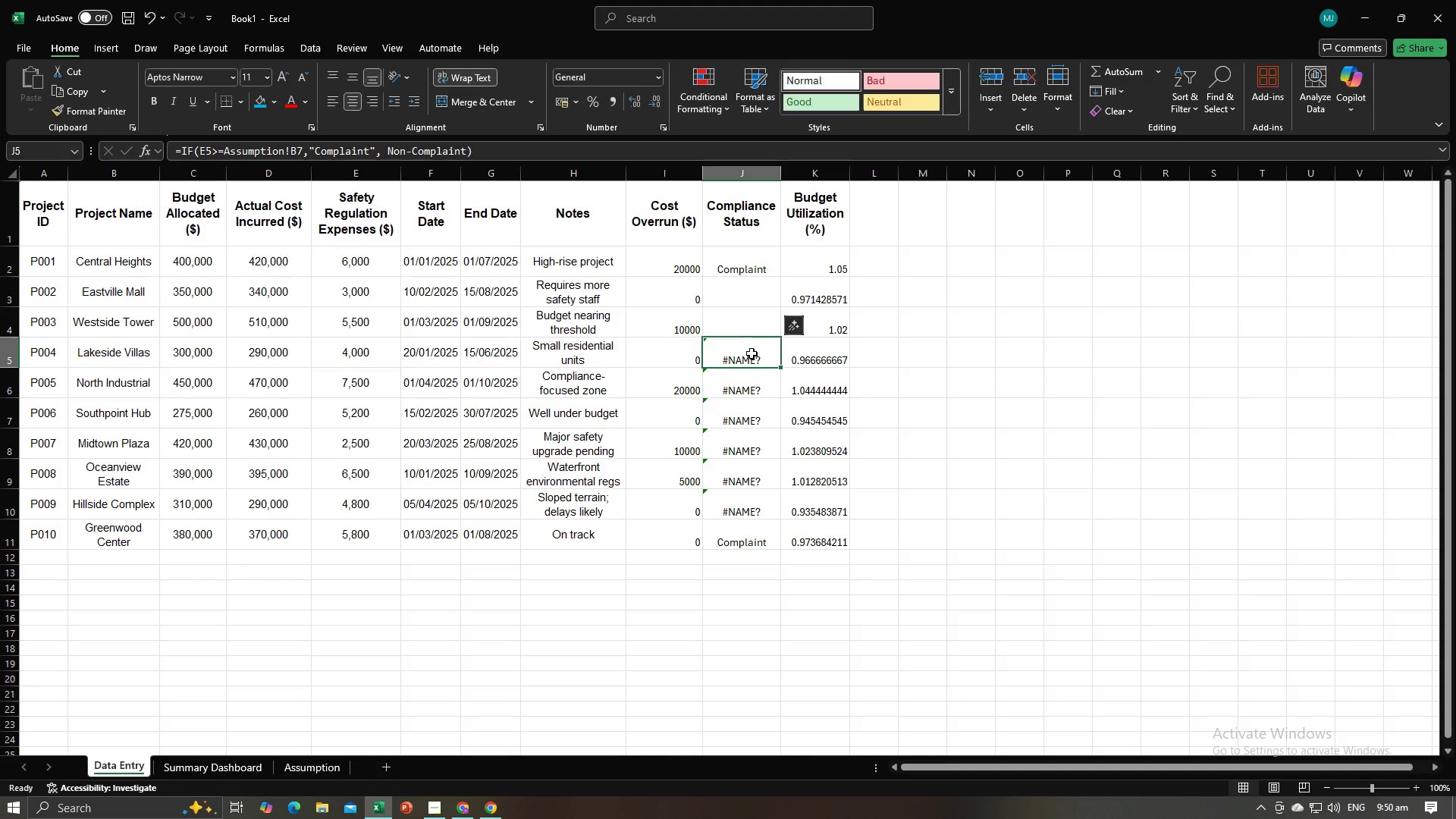 
key(Backspace)
 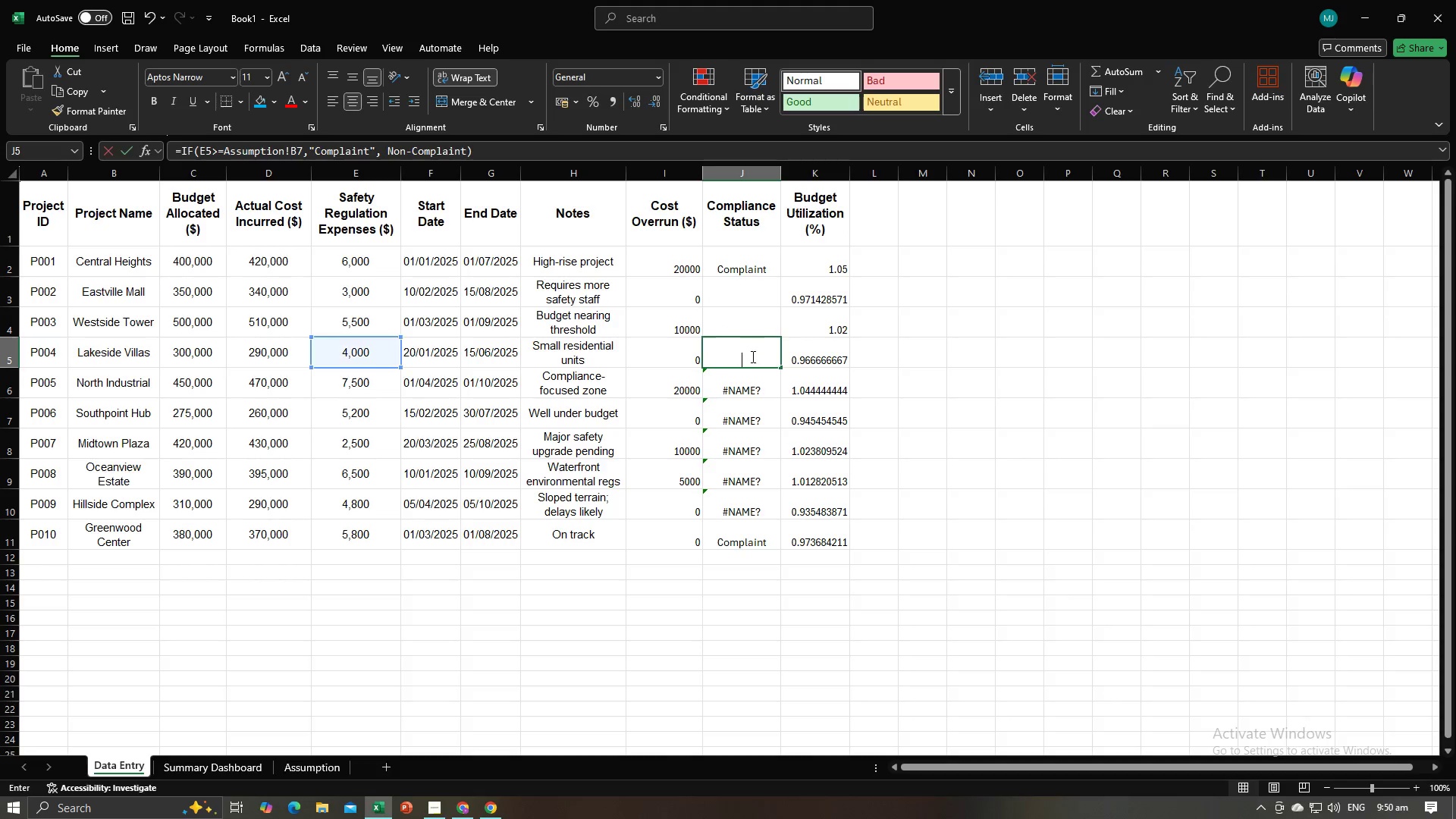 
key(Backspace)
 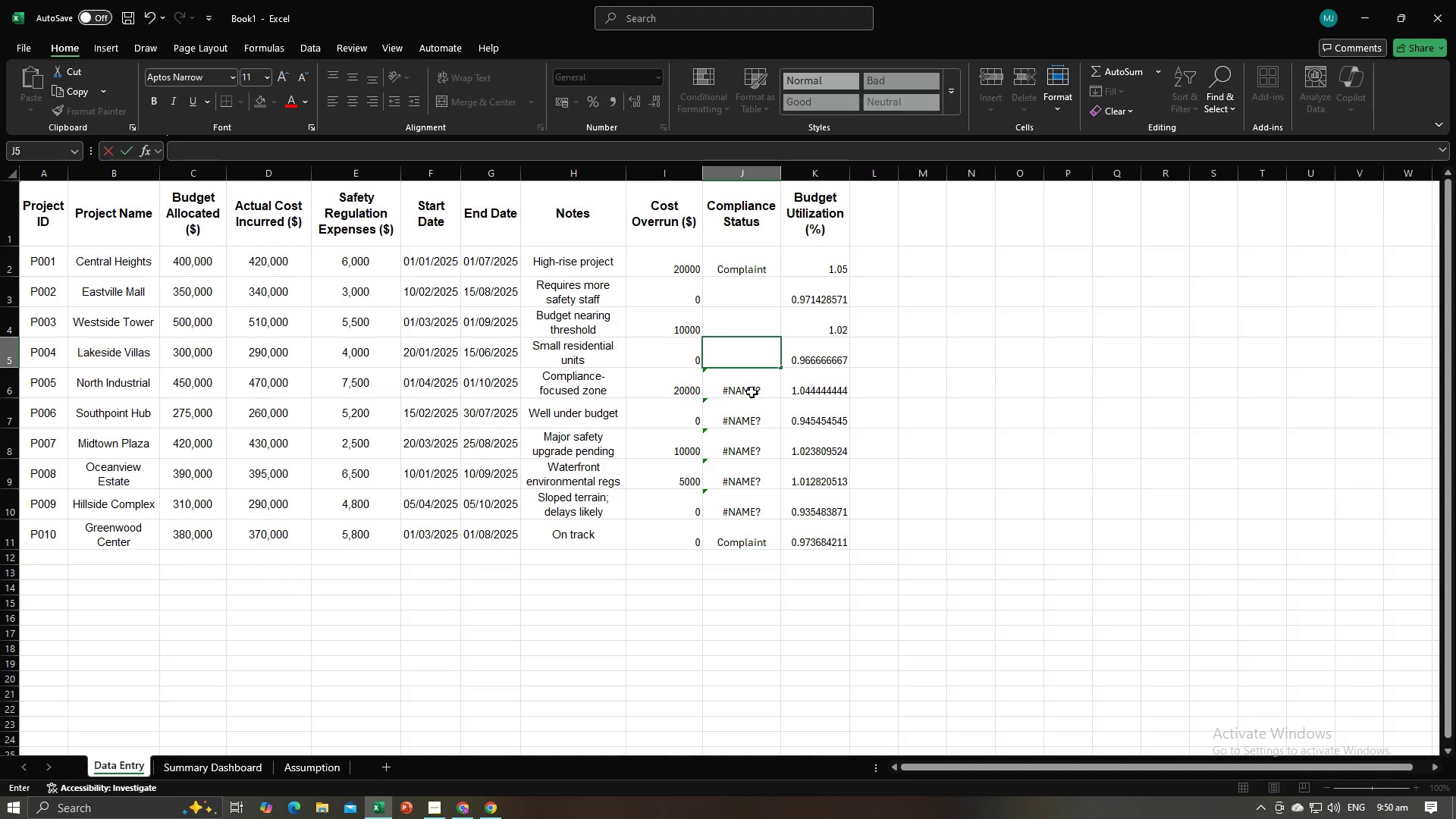 
left_click([752, 392])
 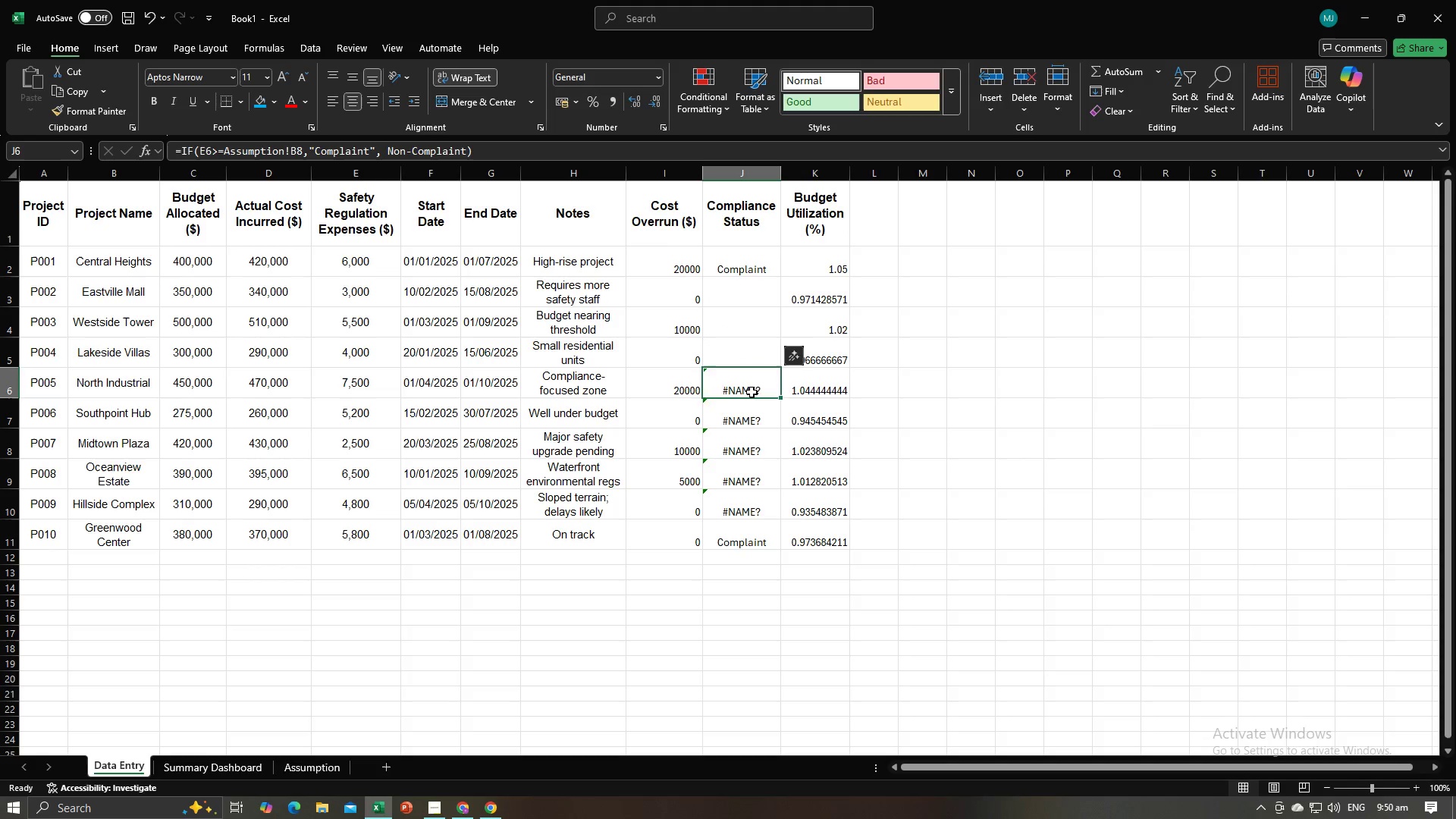 
key(Backspace)
 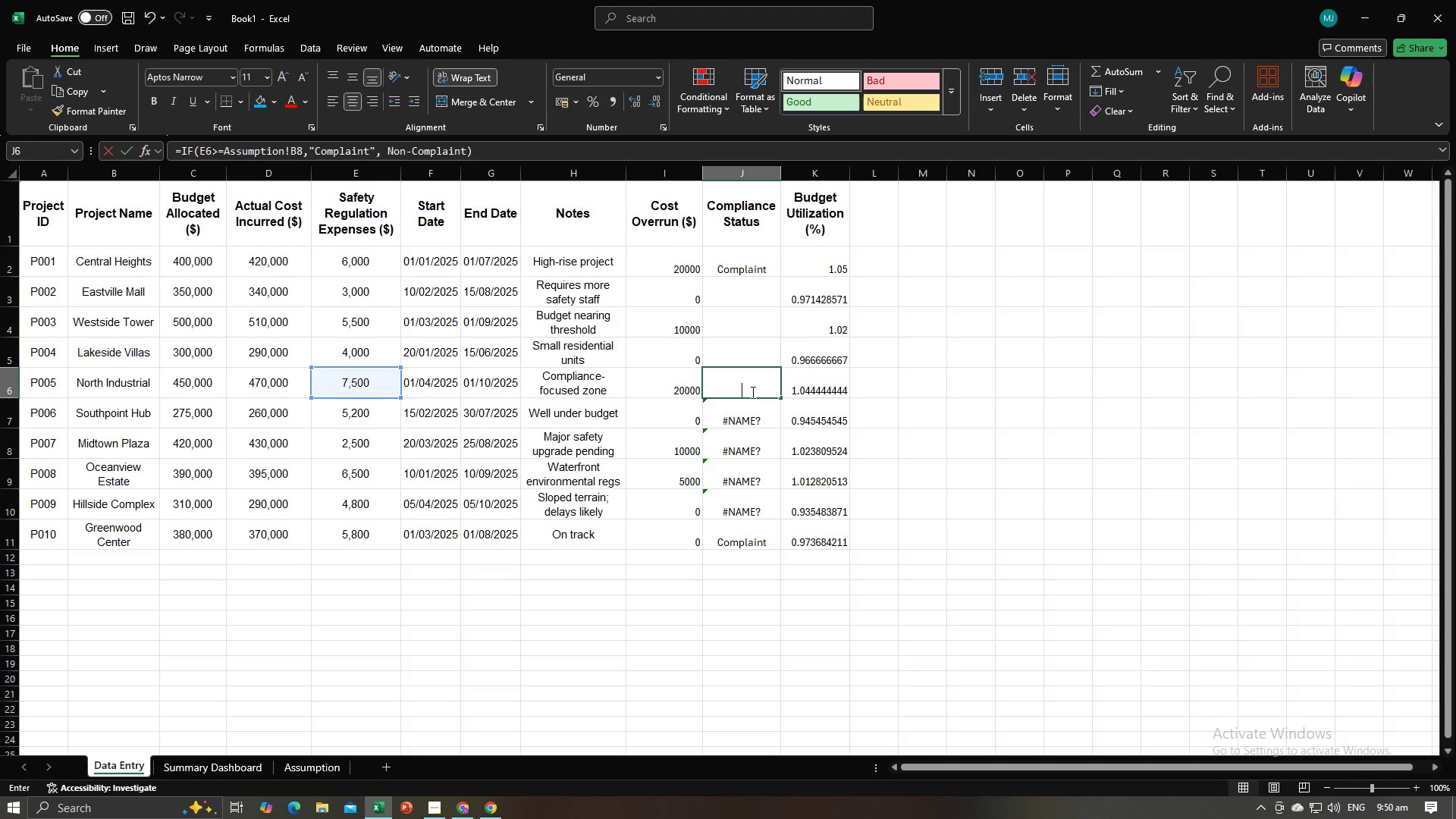 
key(Backspace)
 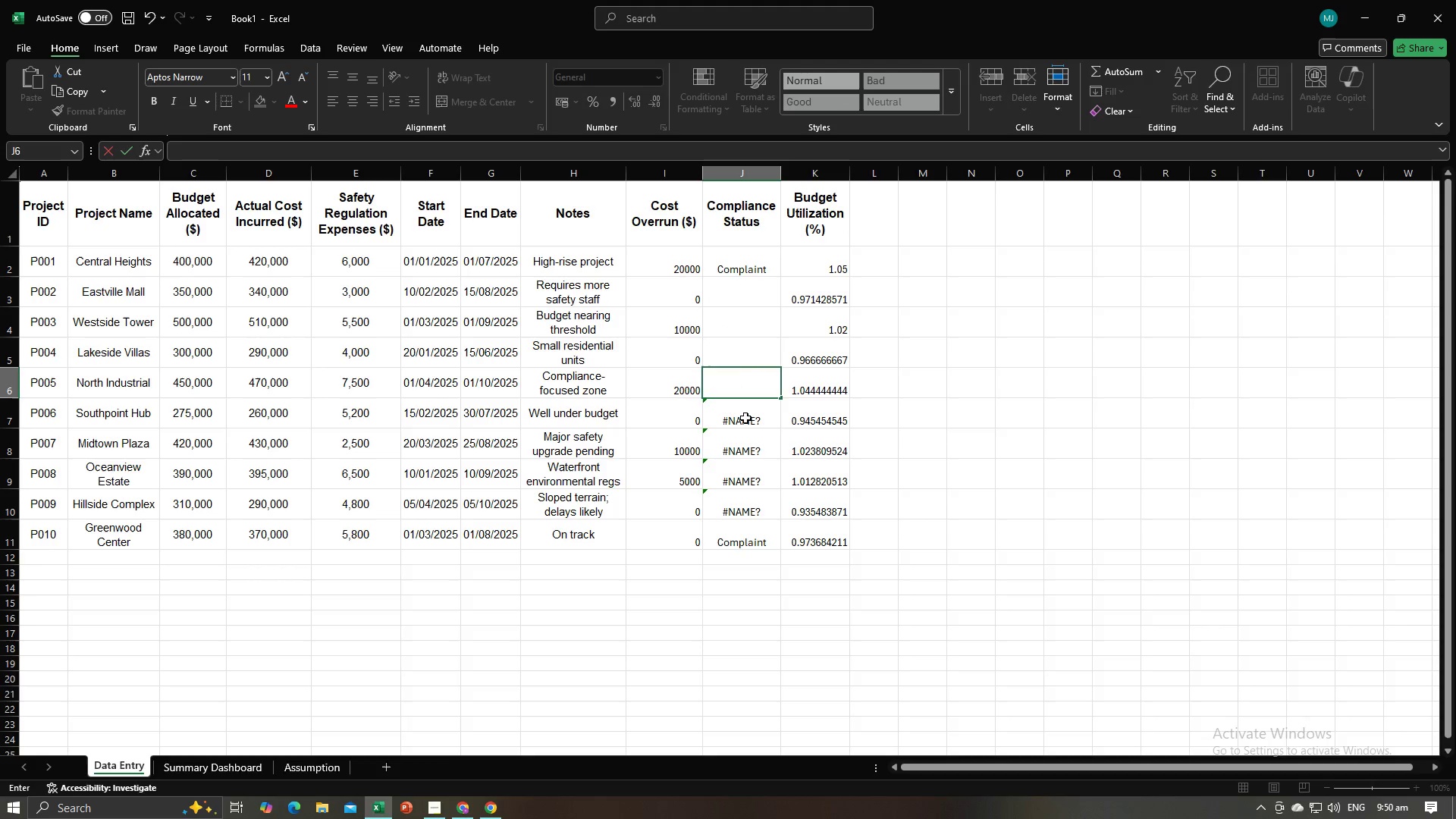 
left_click([745, 418])
 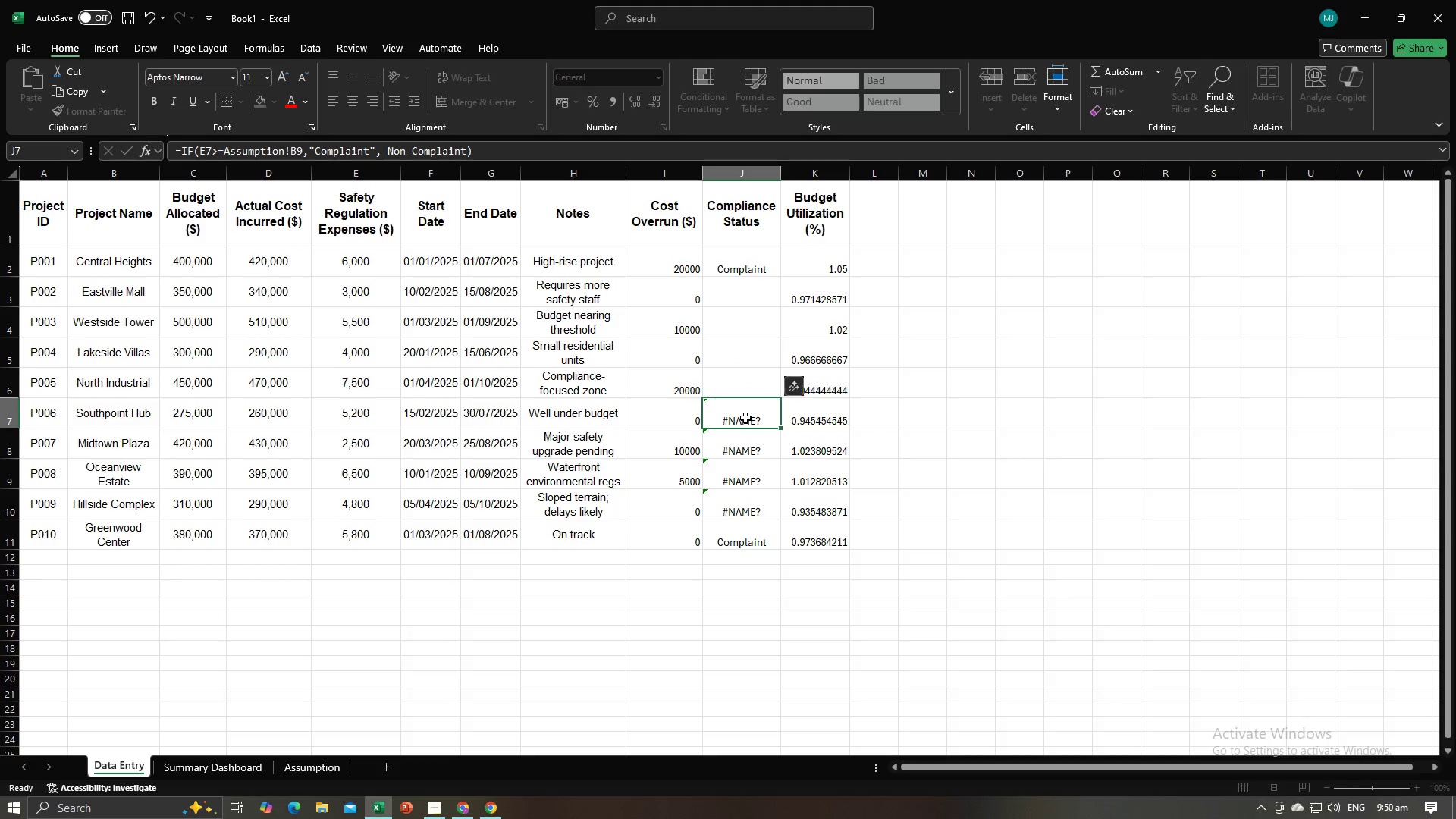 
key(Backspace)
 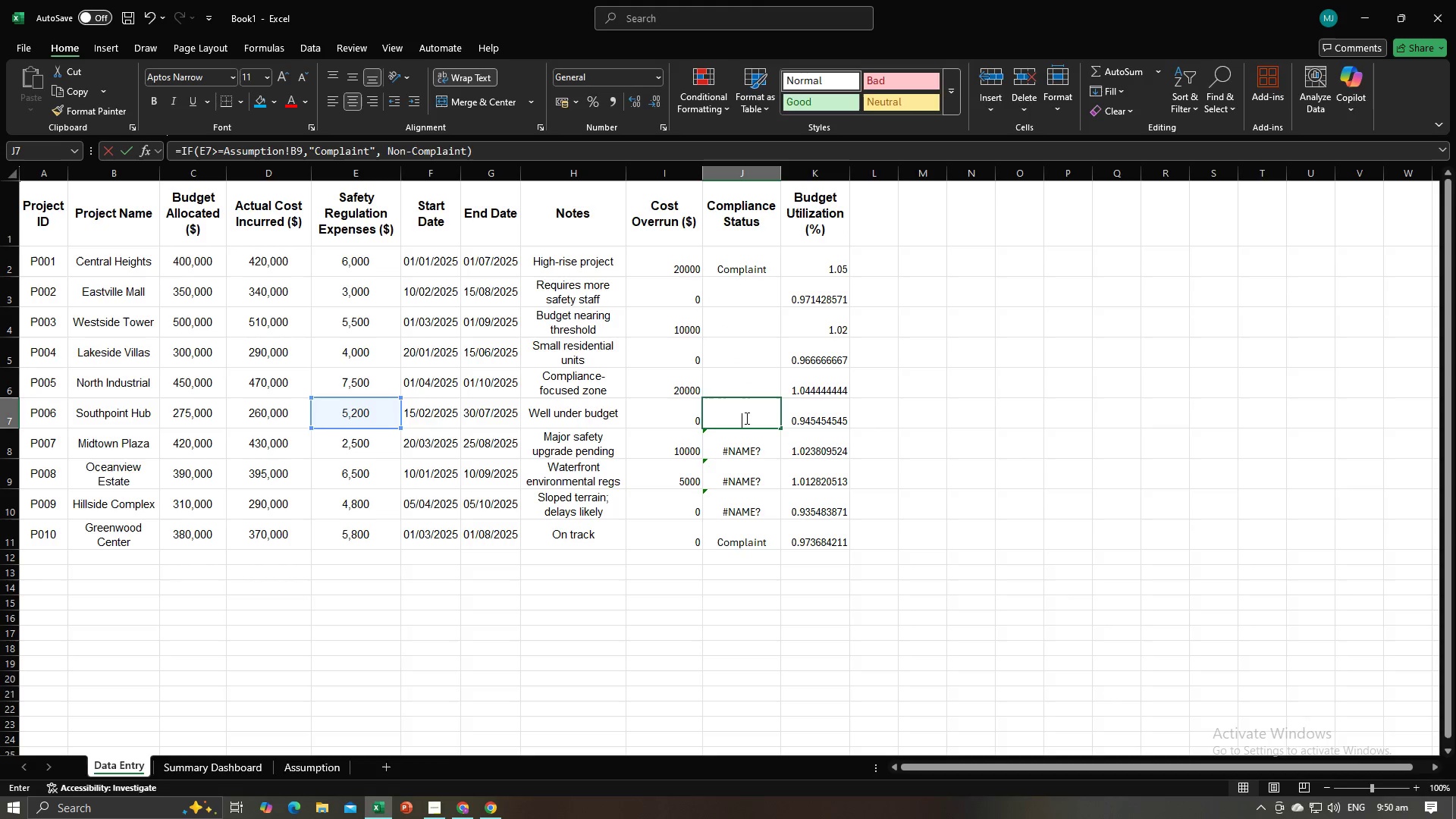 
key(Backspace)
 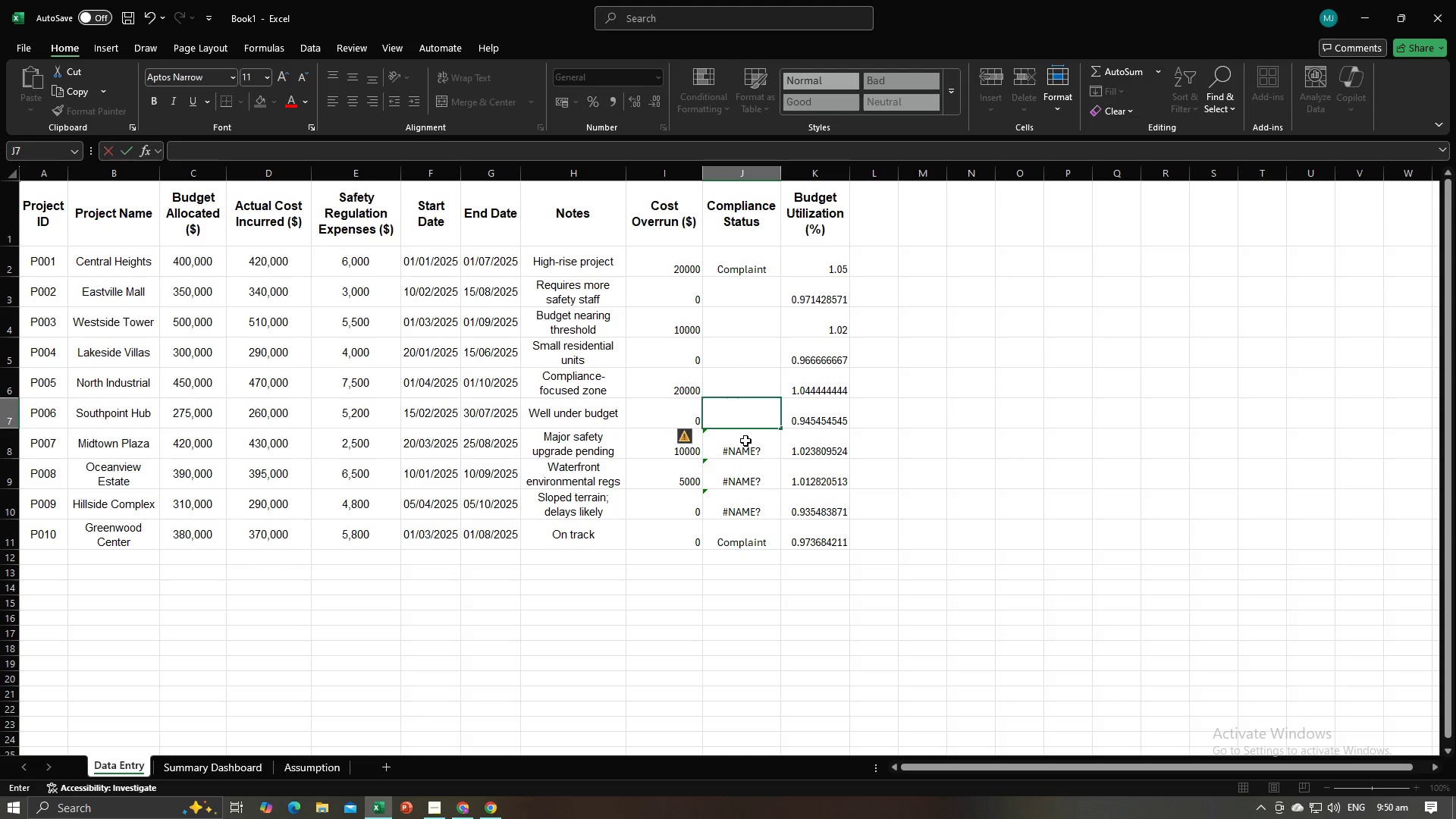 
double_click([745, 441])
 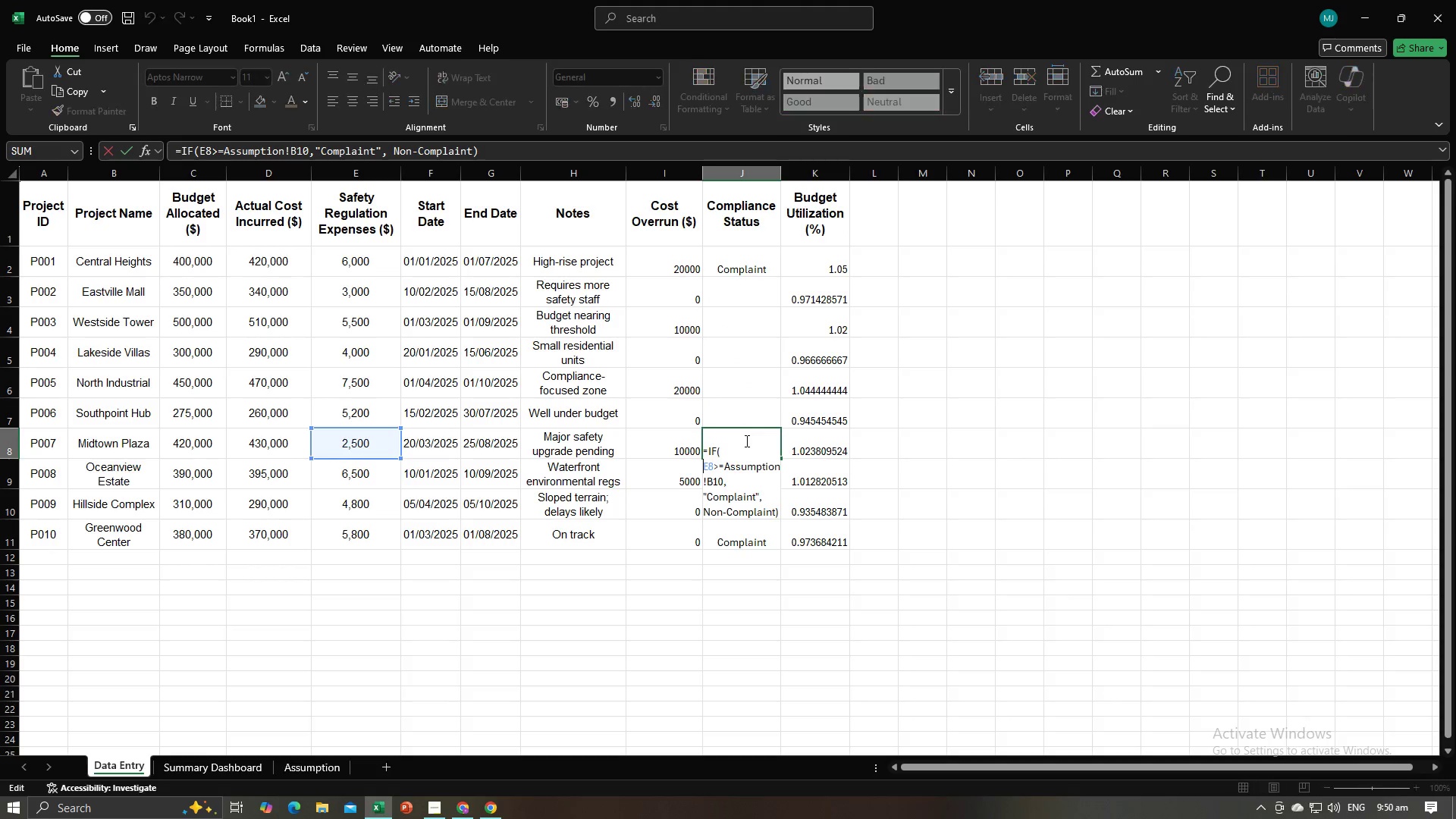 
key(Backspace)
 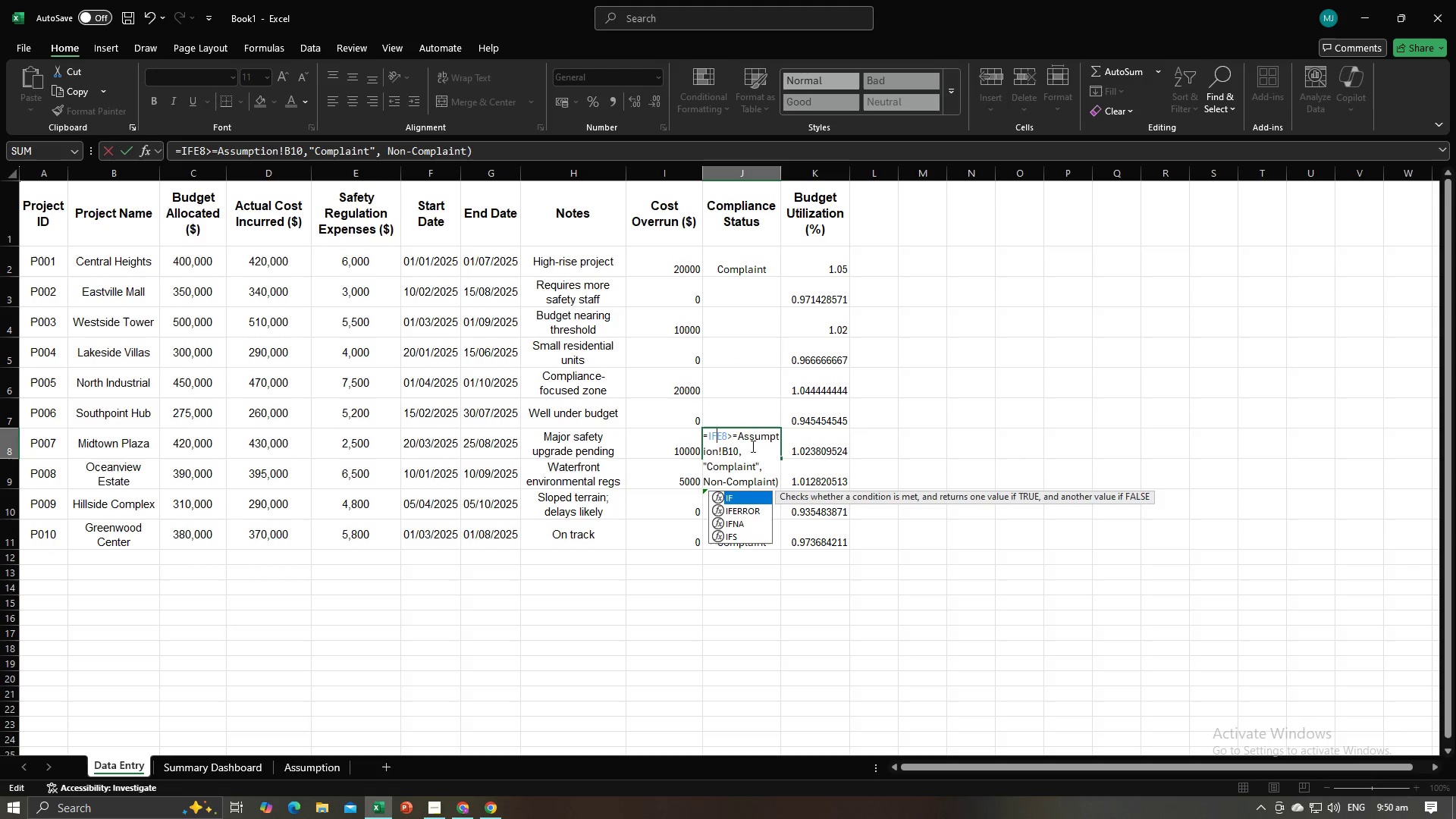 
key(Control+A)
 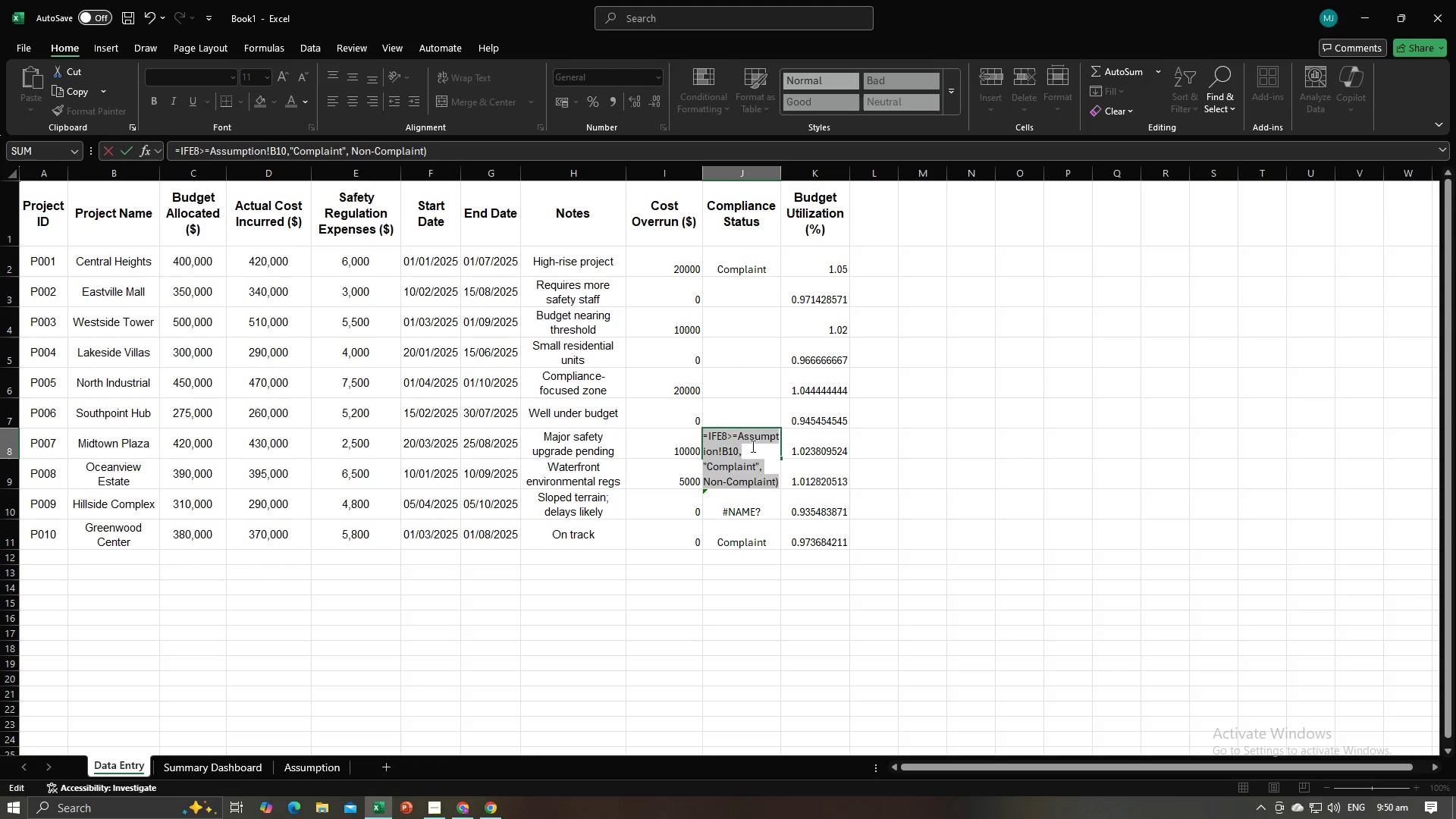 
key(Backspace)
 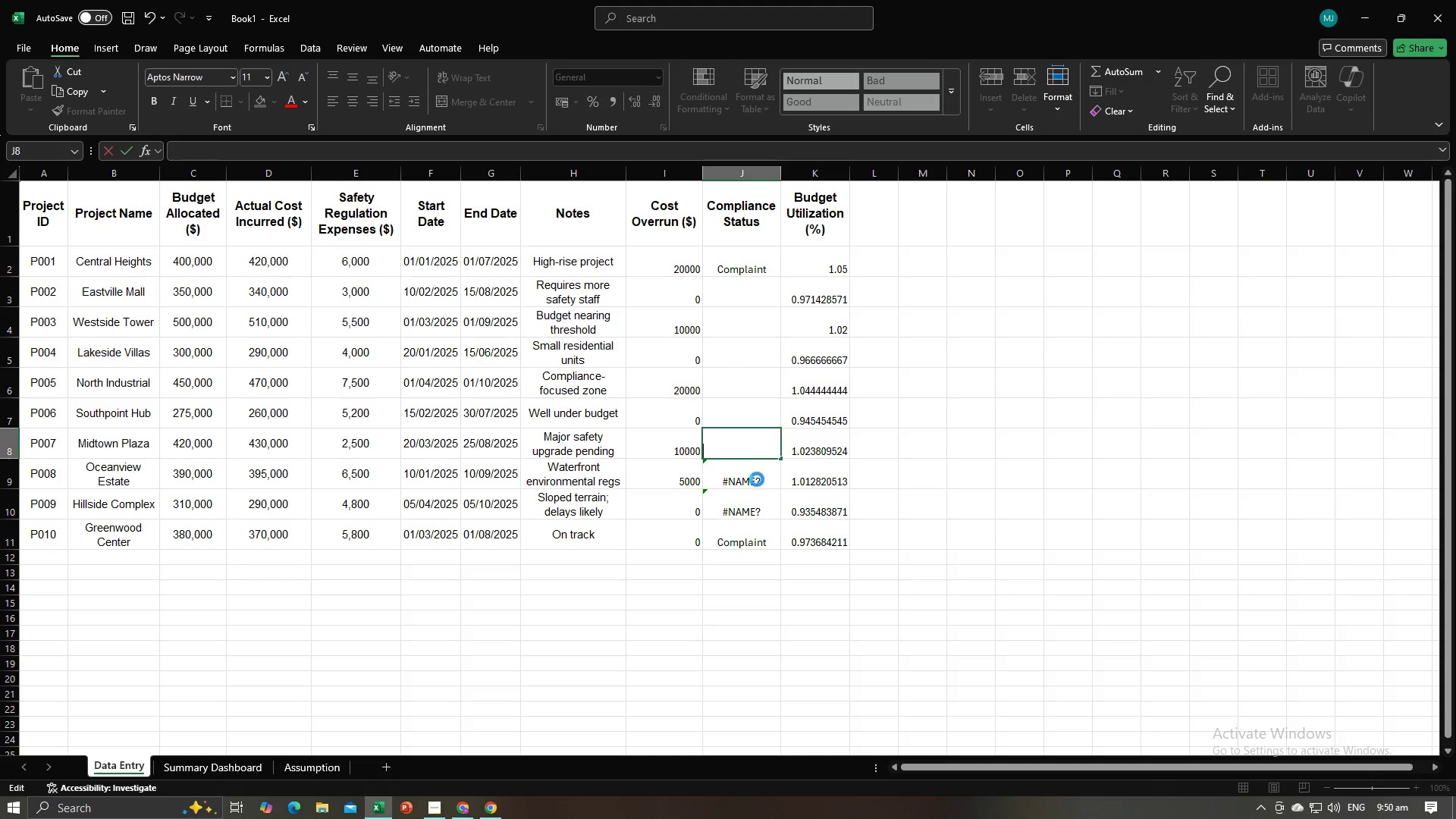 
left_click([757, 479])
 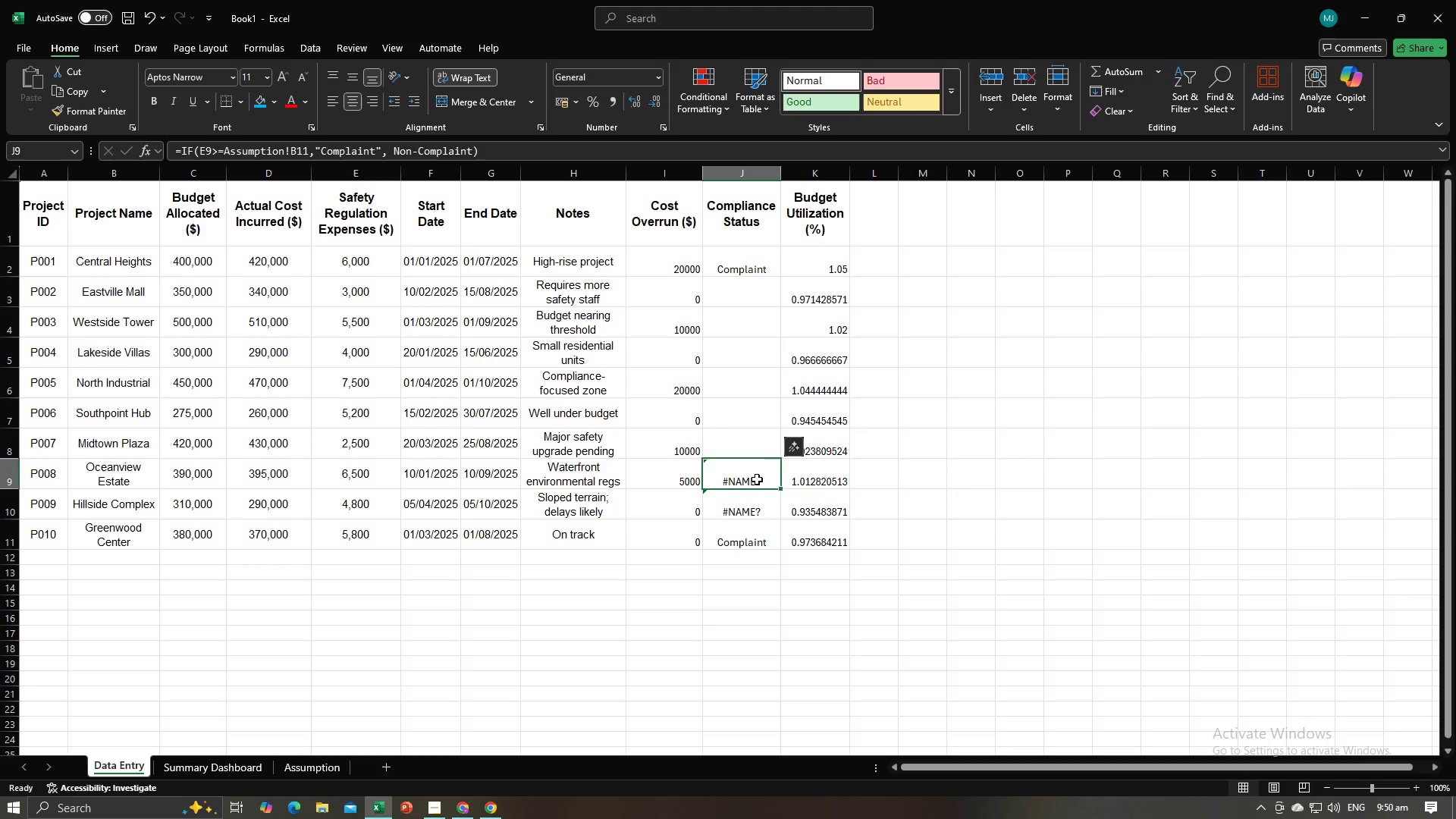 
key(Backspace)
 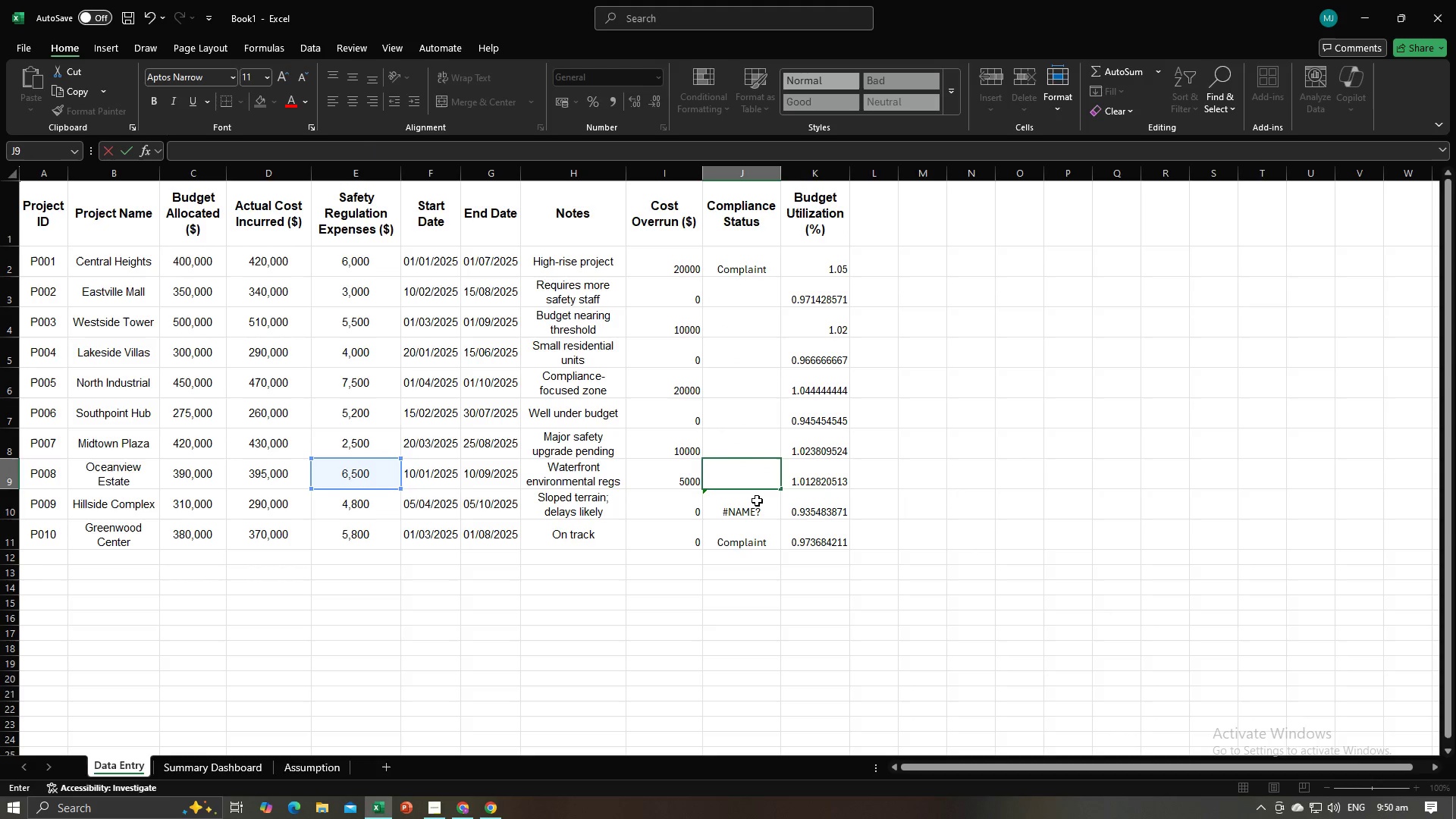 
left_click([757, 503])
 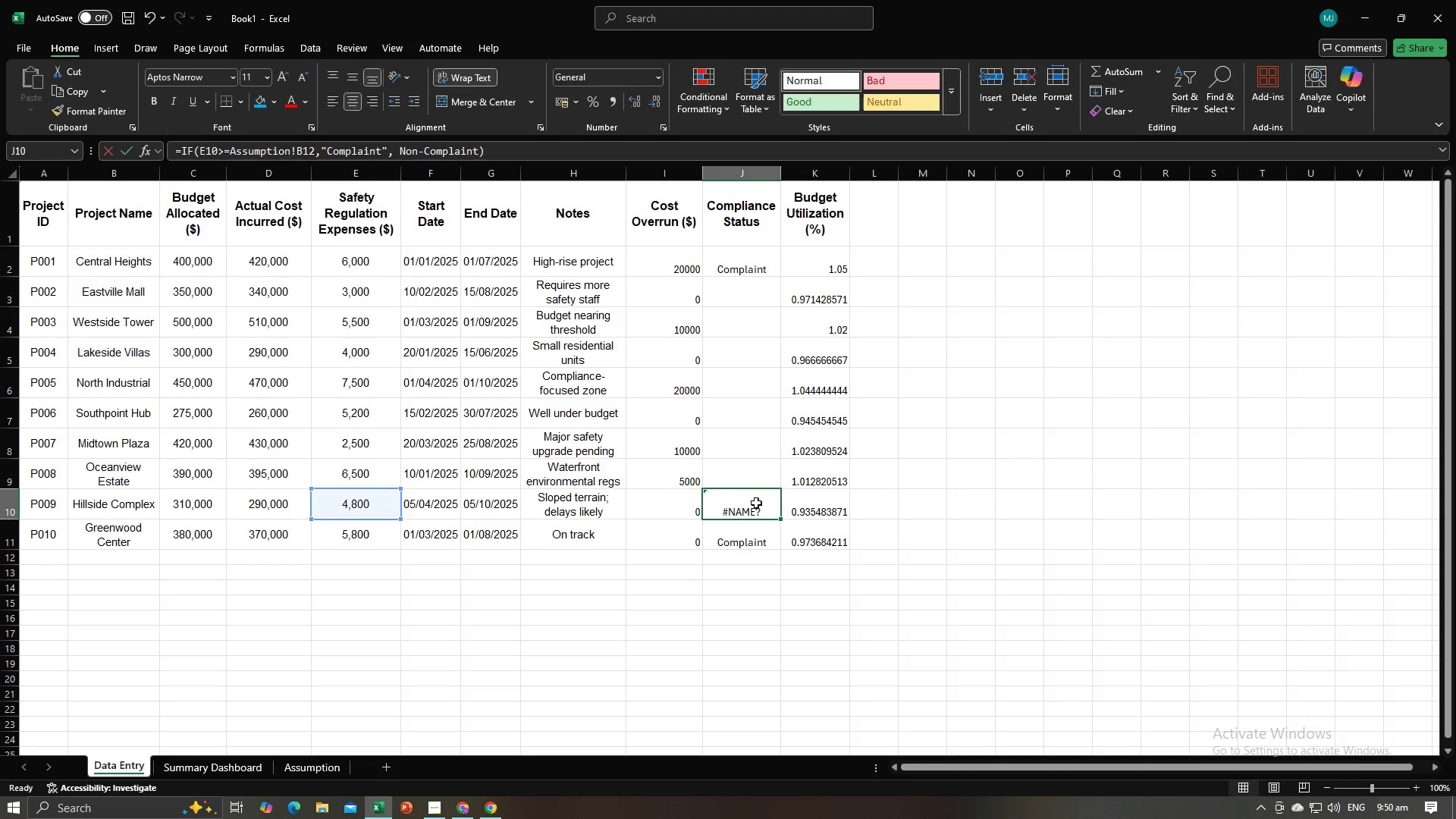 
key(Backspace)
 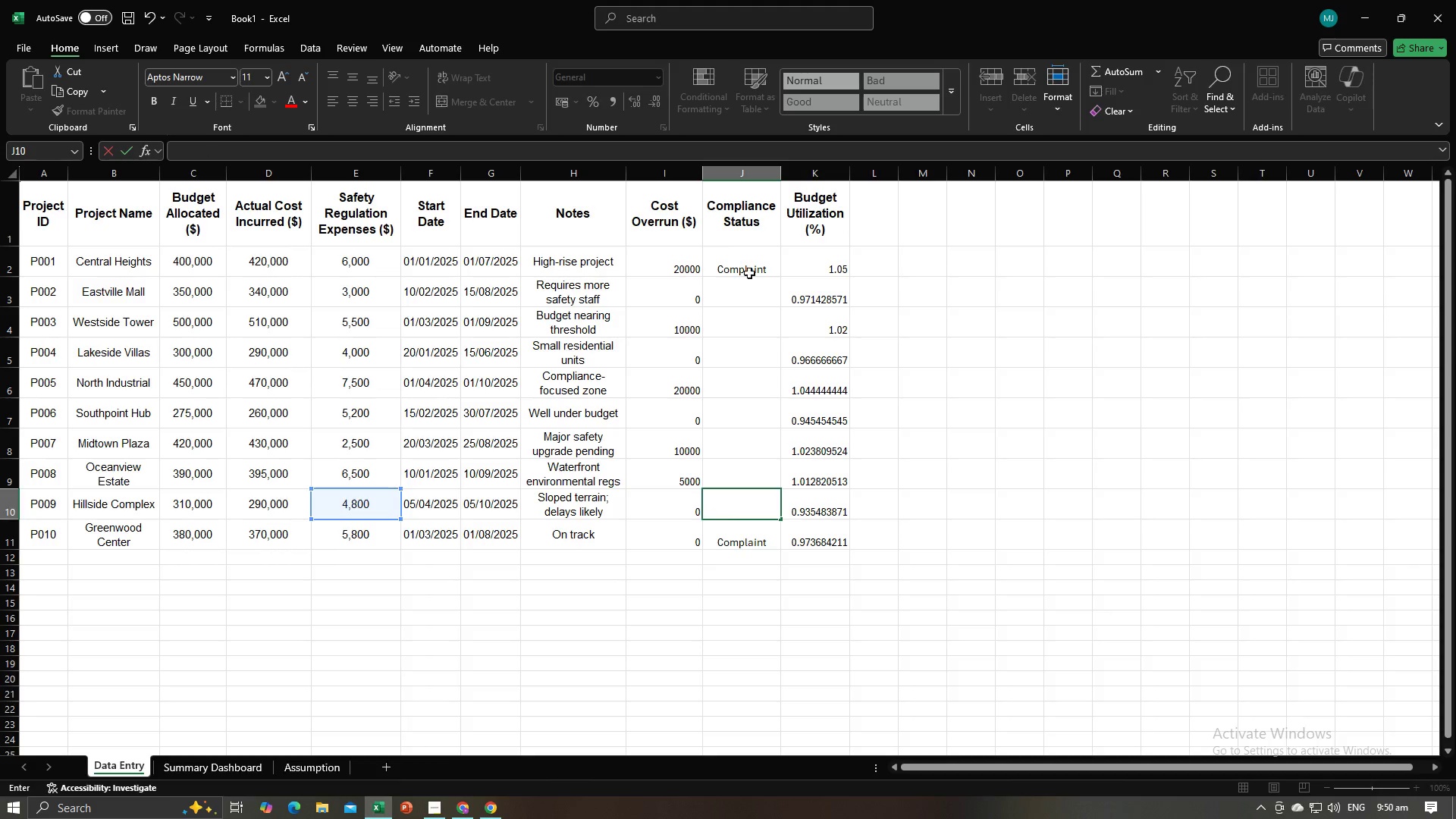 
left_click([745, 258])
 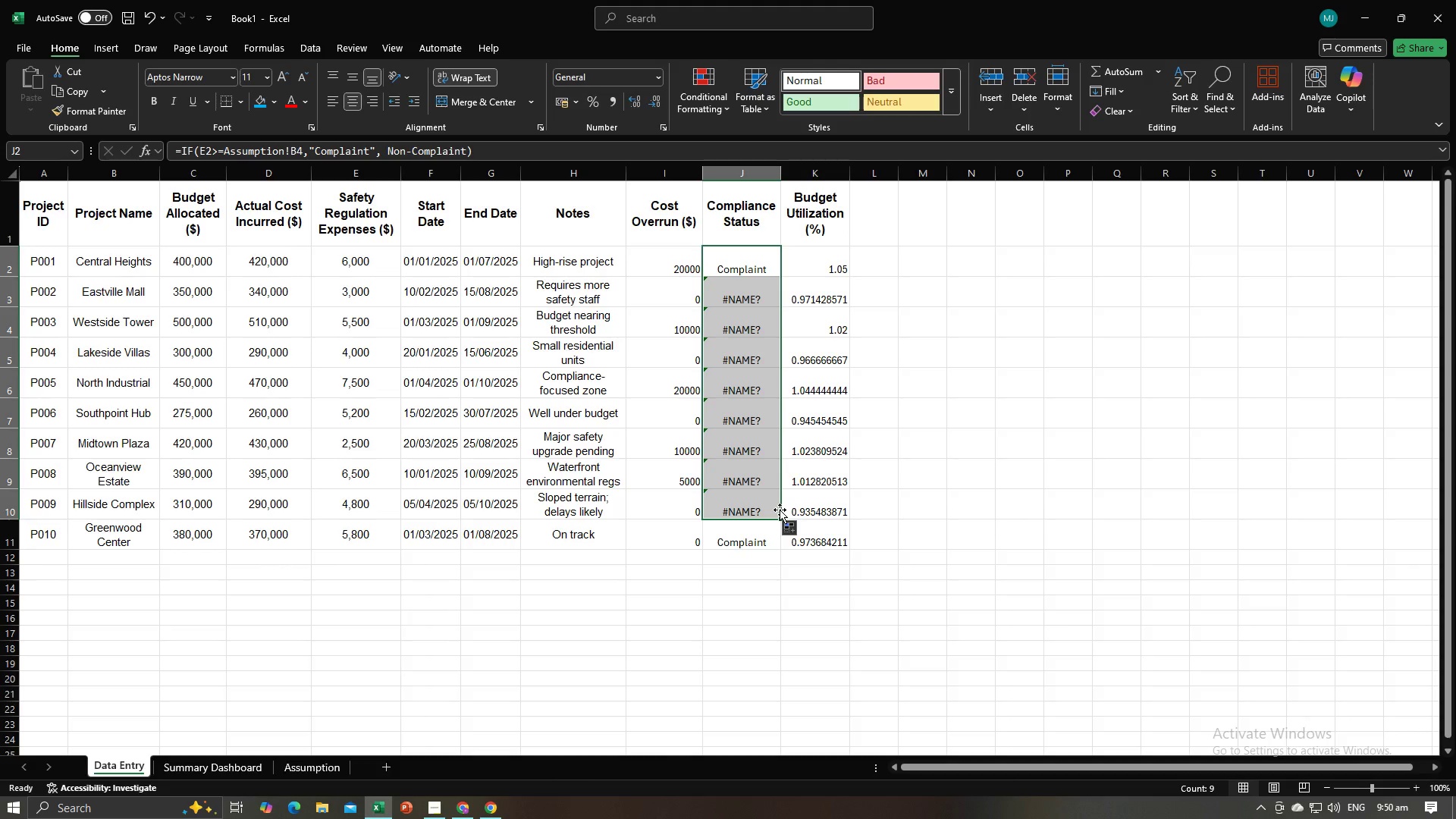 
left_click([764, 472])
 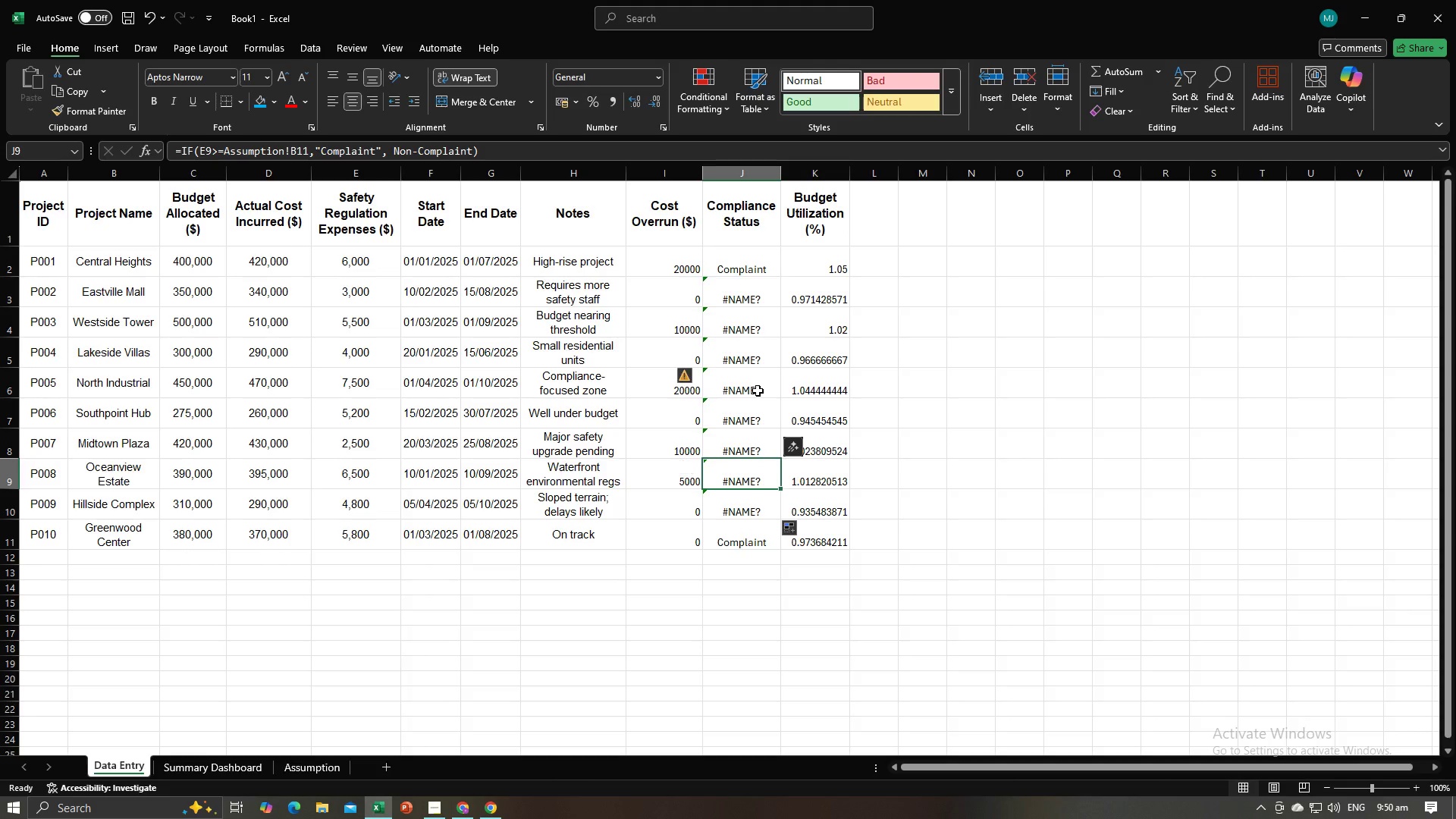 
left_click([758, 391])
 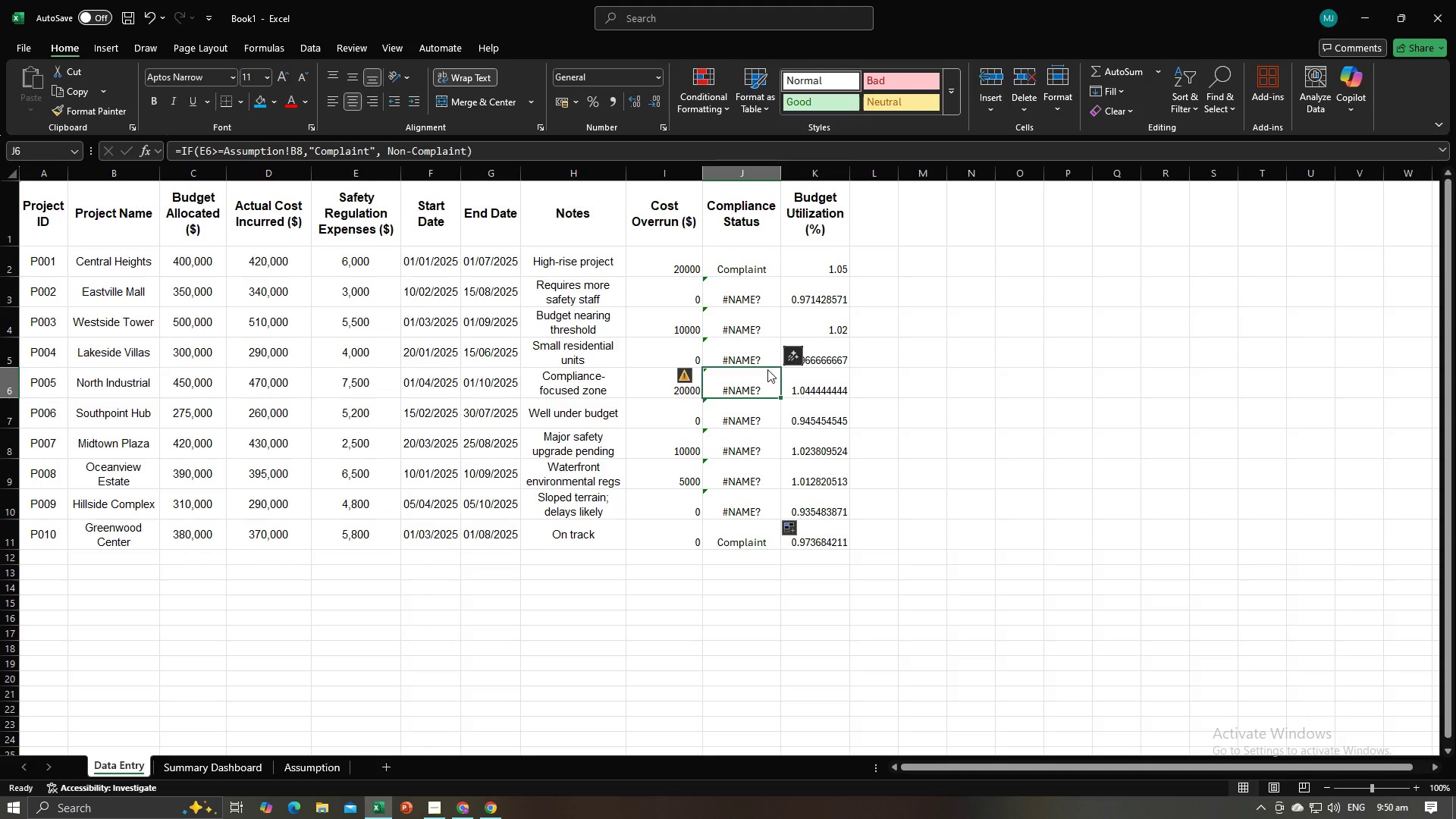 
left_click([767, 369])
 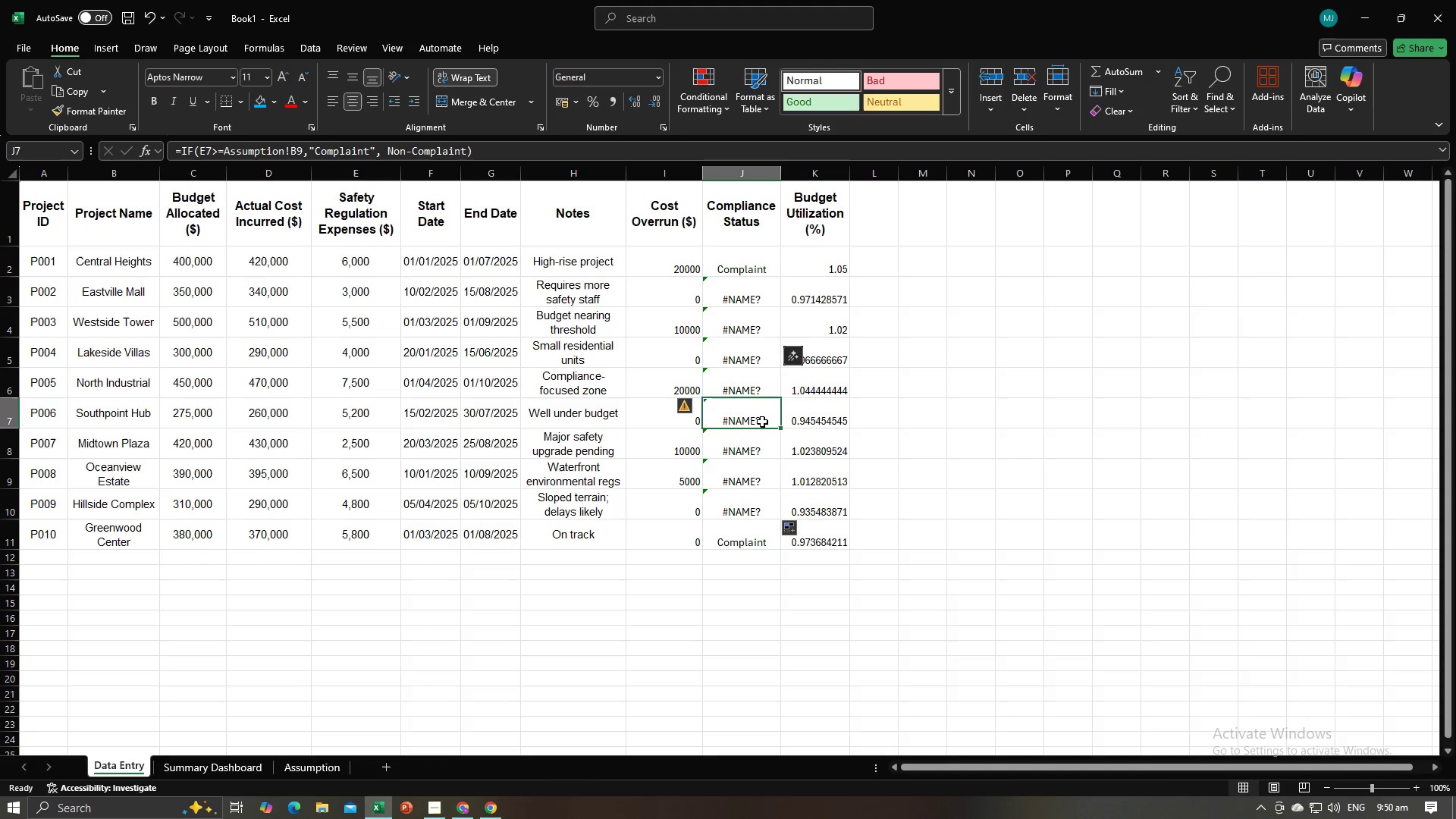 
double_click([758, 445])
 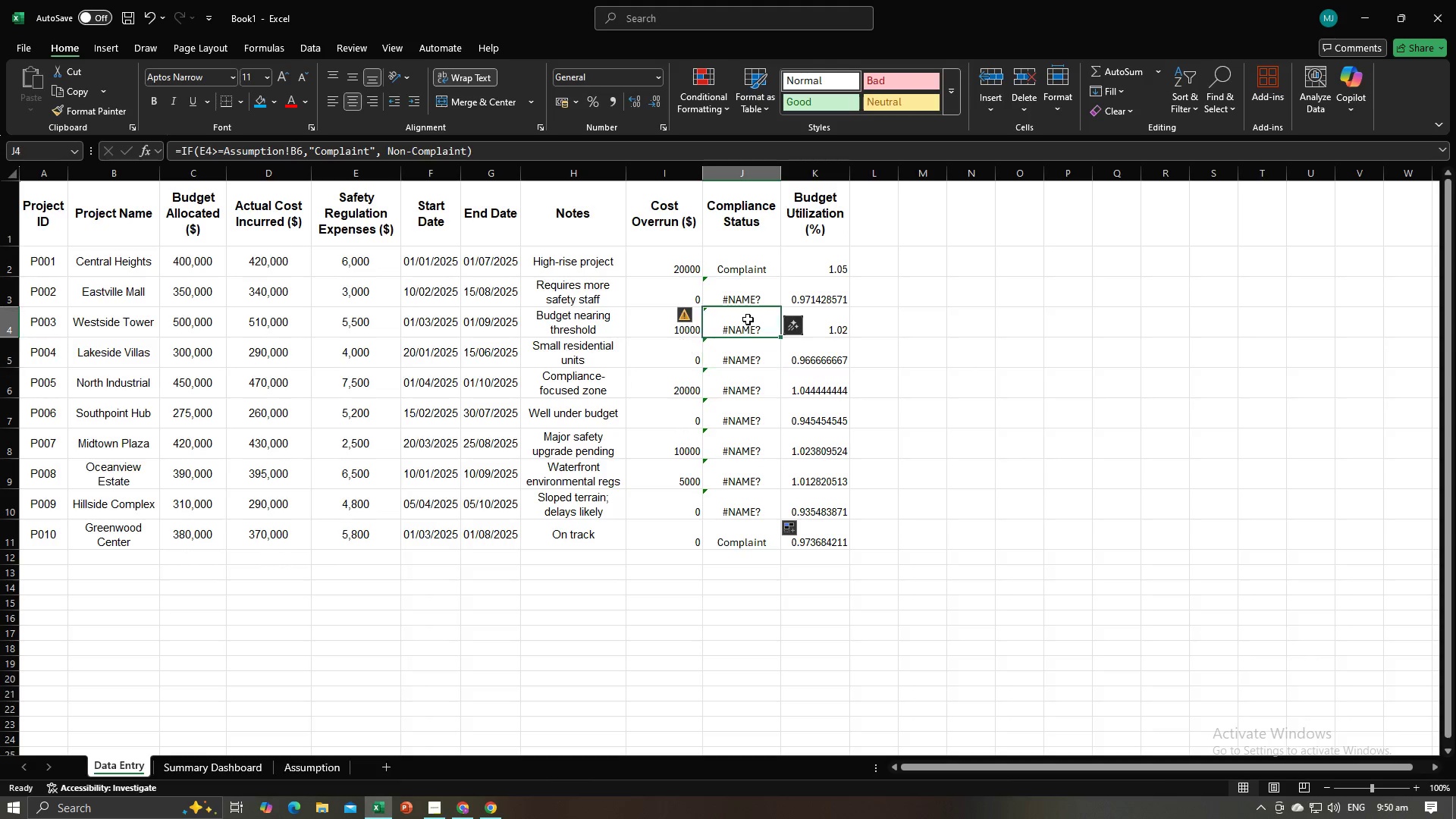 
double_click([747, 397])
 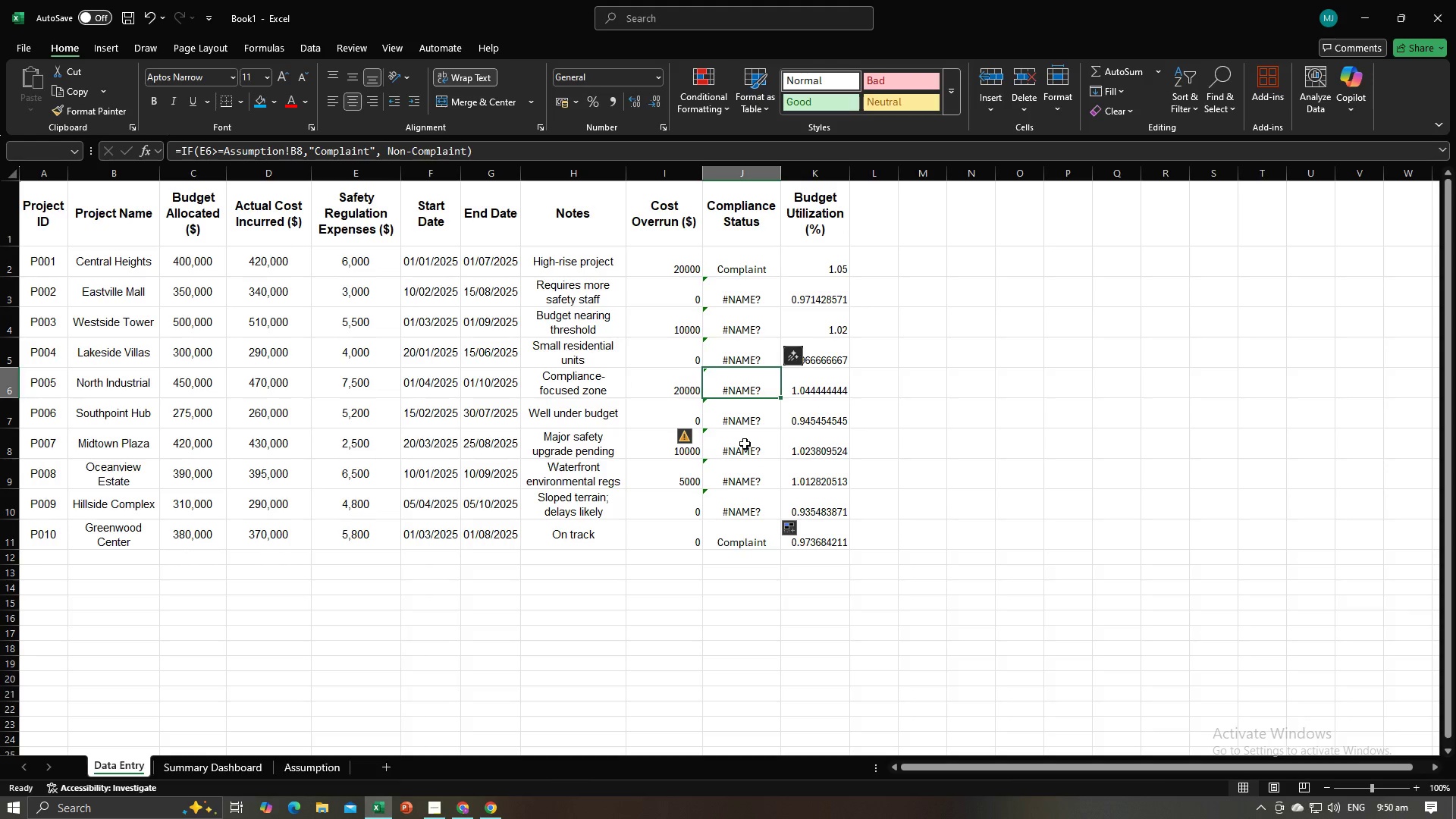 
triple_click([745, 444])
 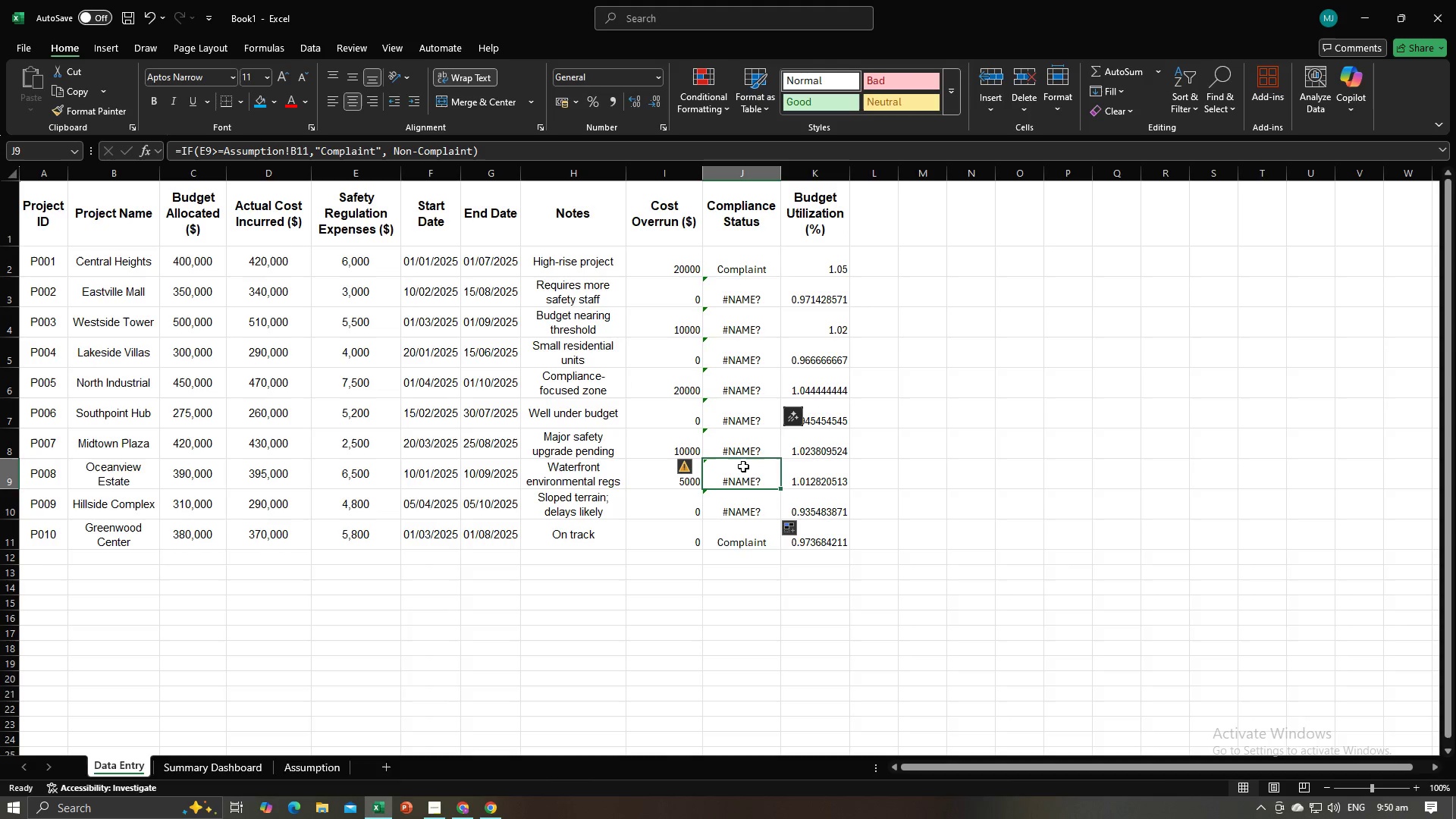 
triple_click([743, 466])
 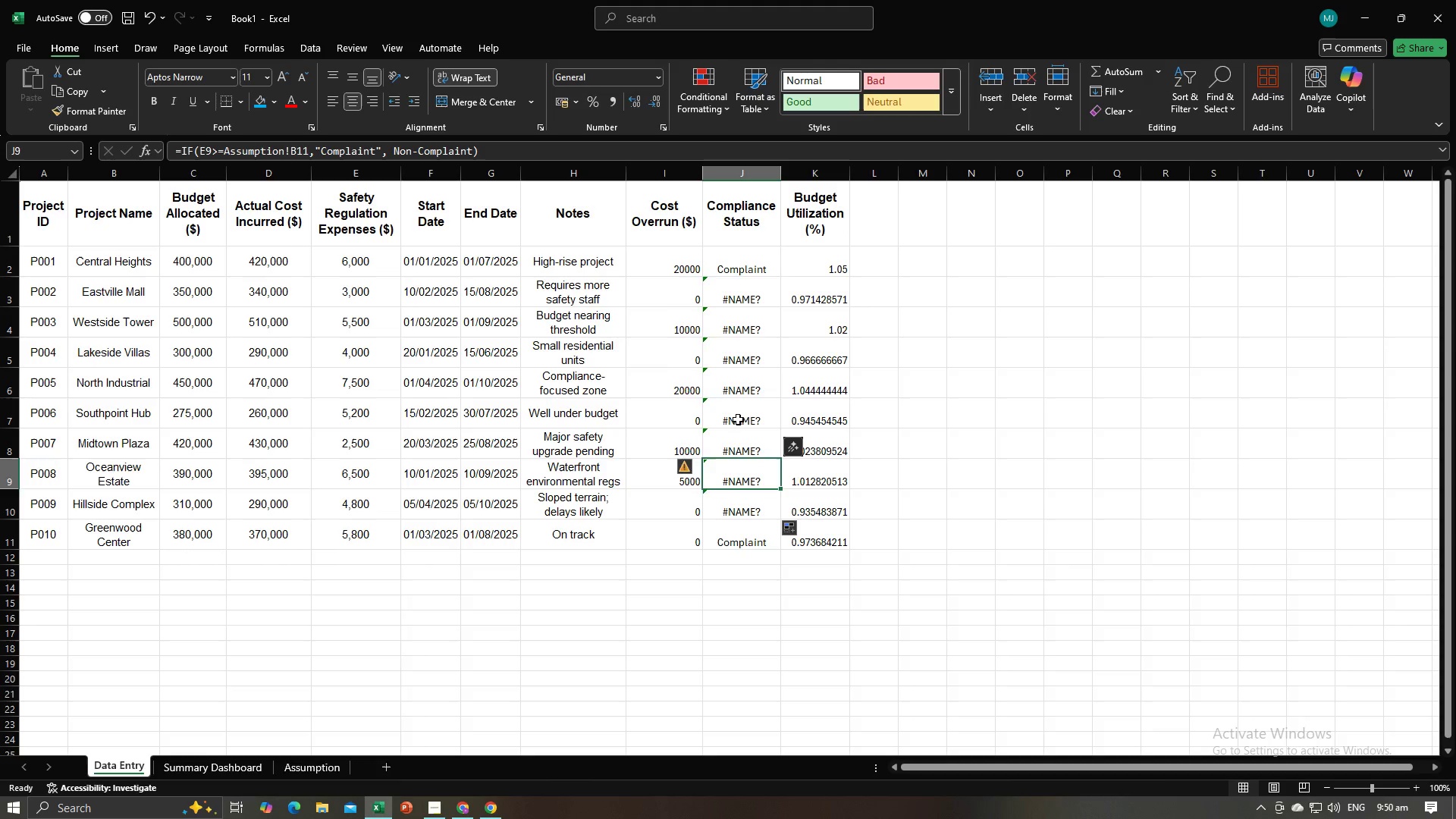 
triple_click([738, 419])
 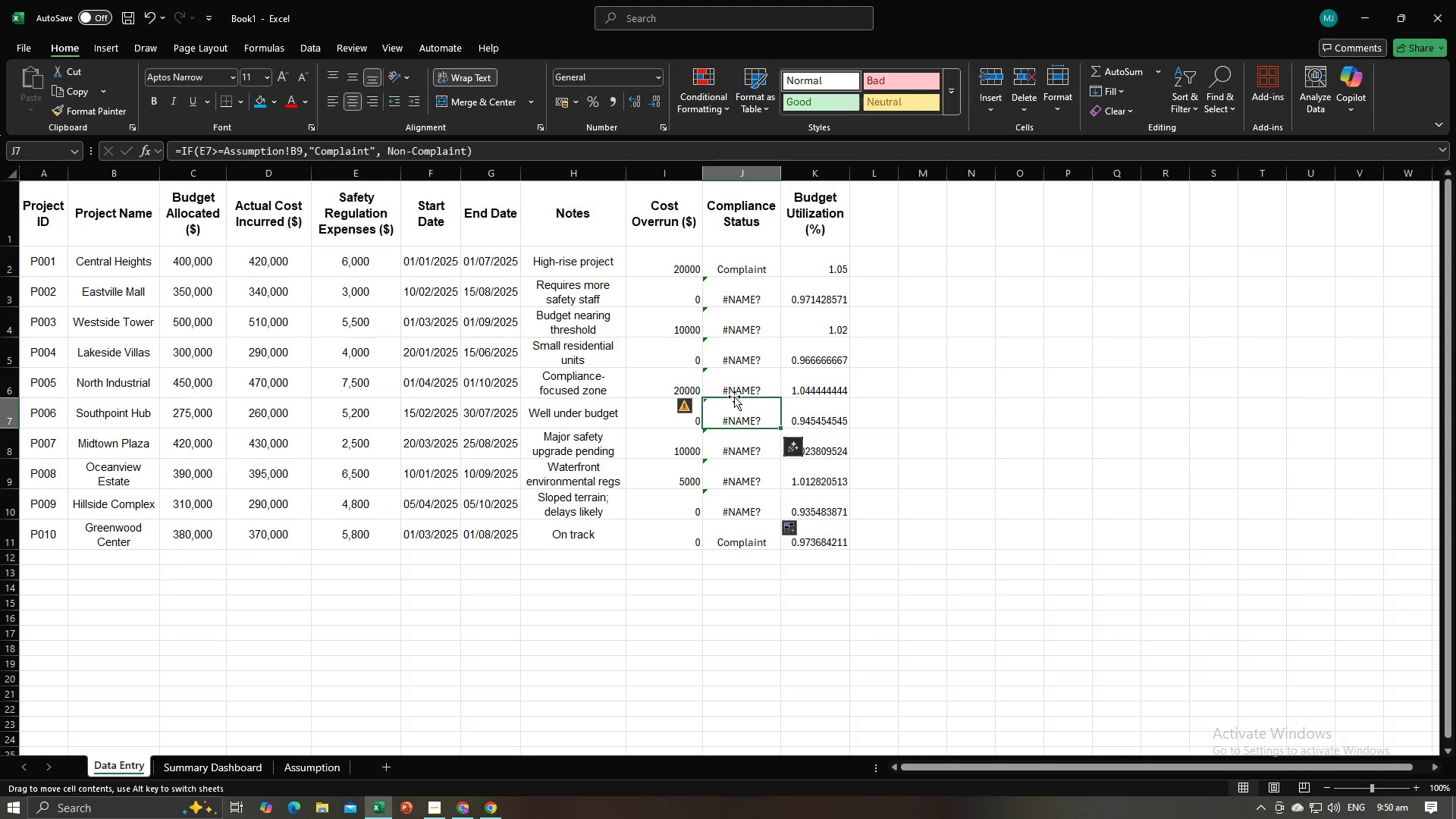 
triple_click([734, 397])
 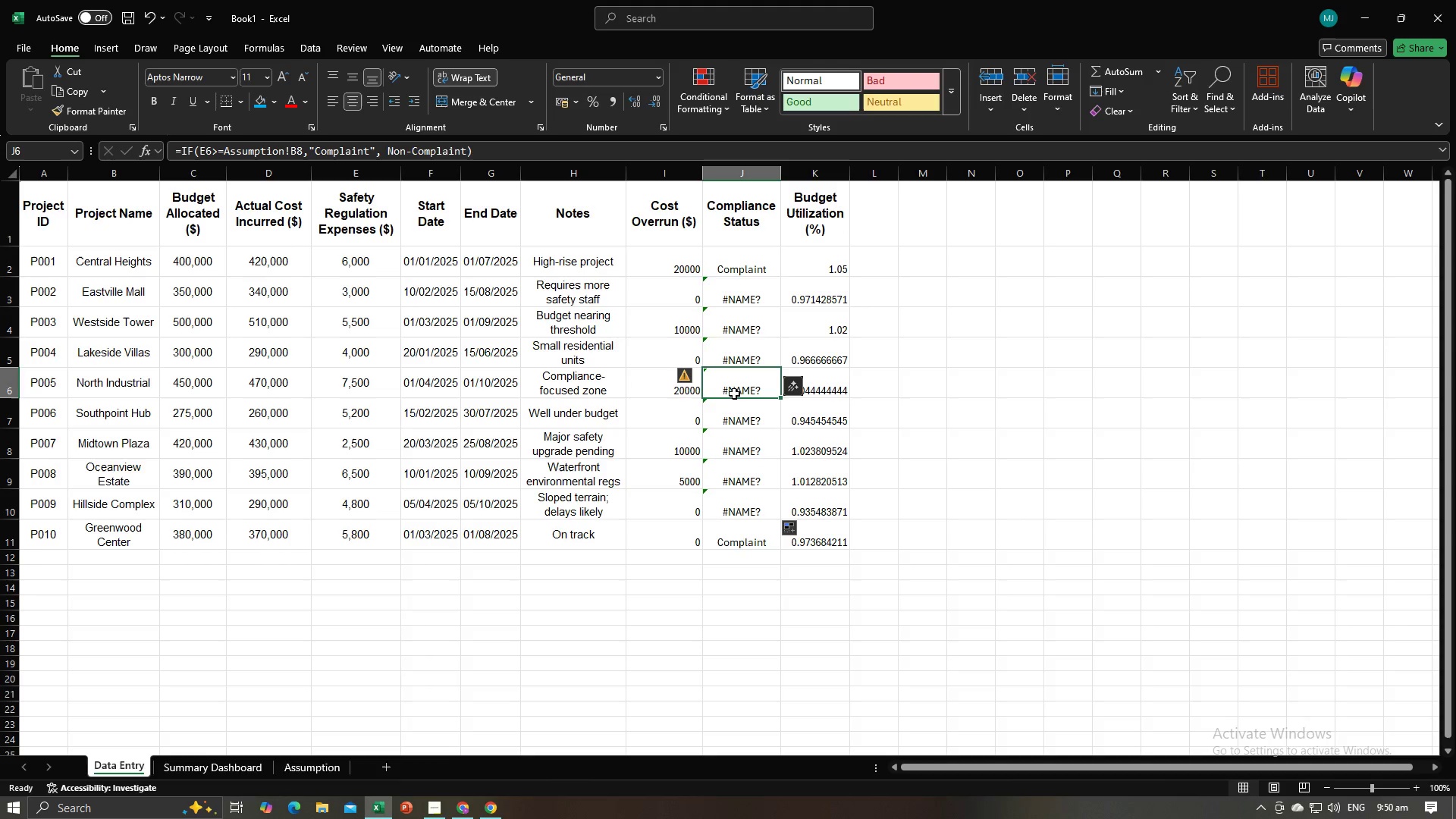 
triple_click([734, 394])
 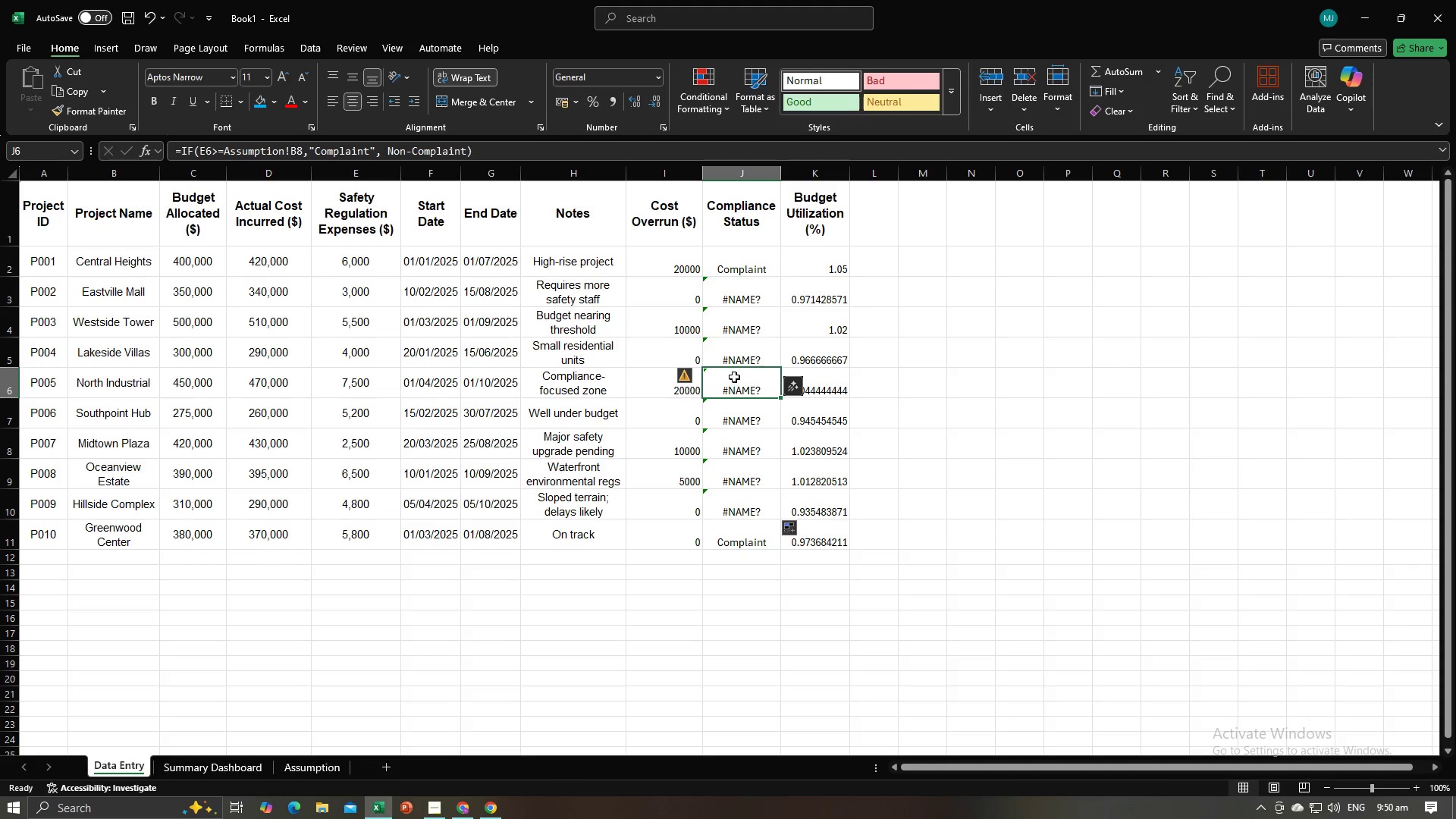 
triple_click([734, 377])
 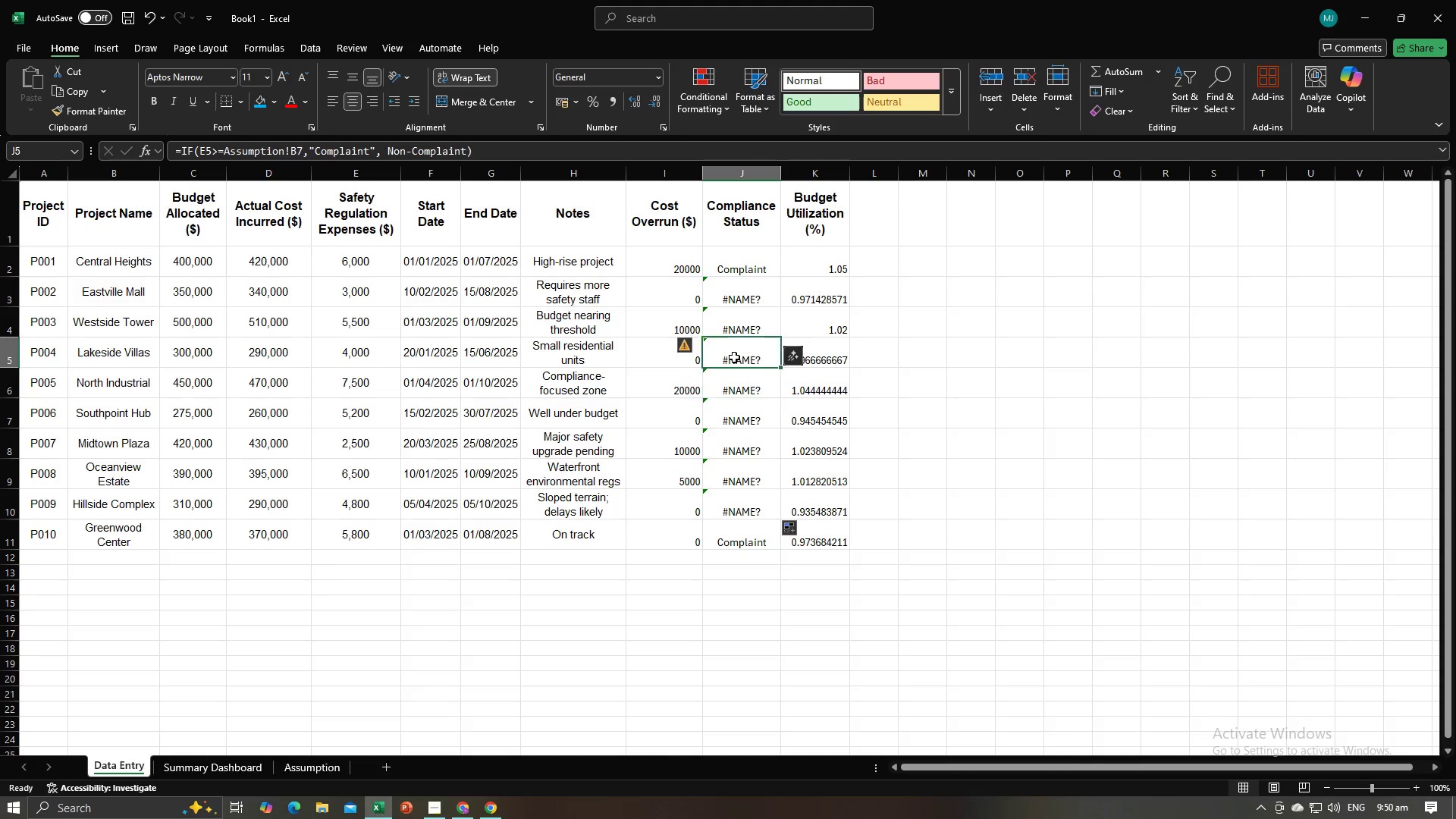 
triple_click([734, 357])
 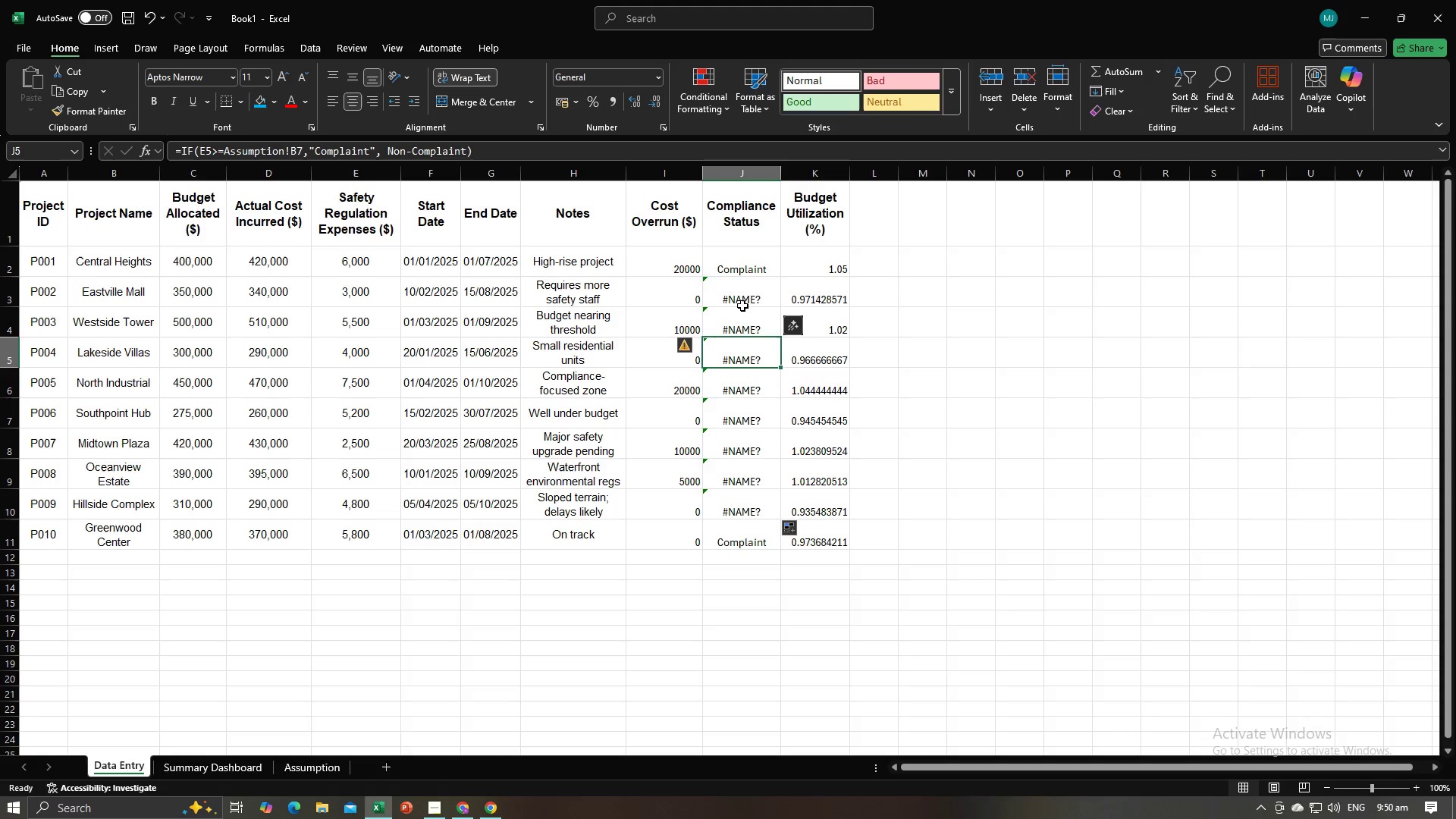 
double_click([743, 304])
 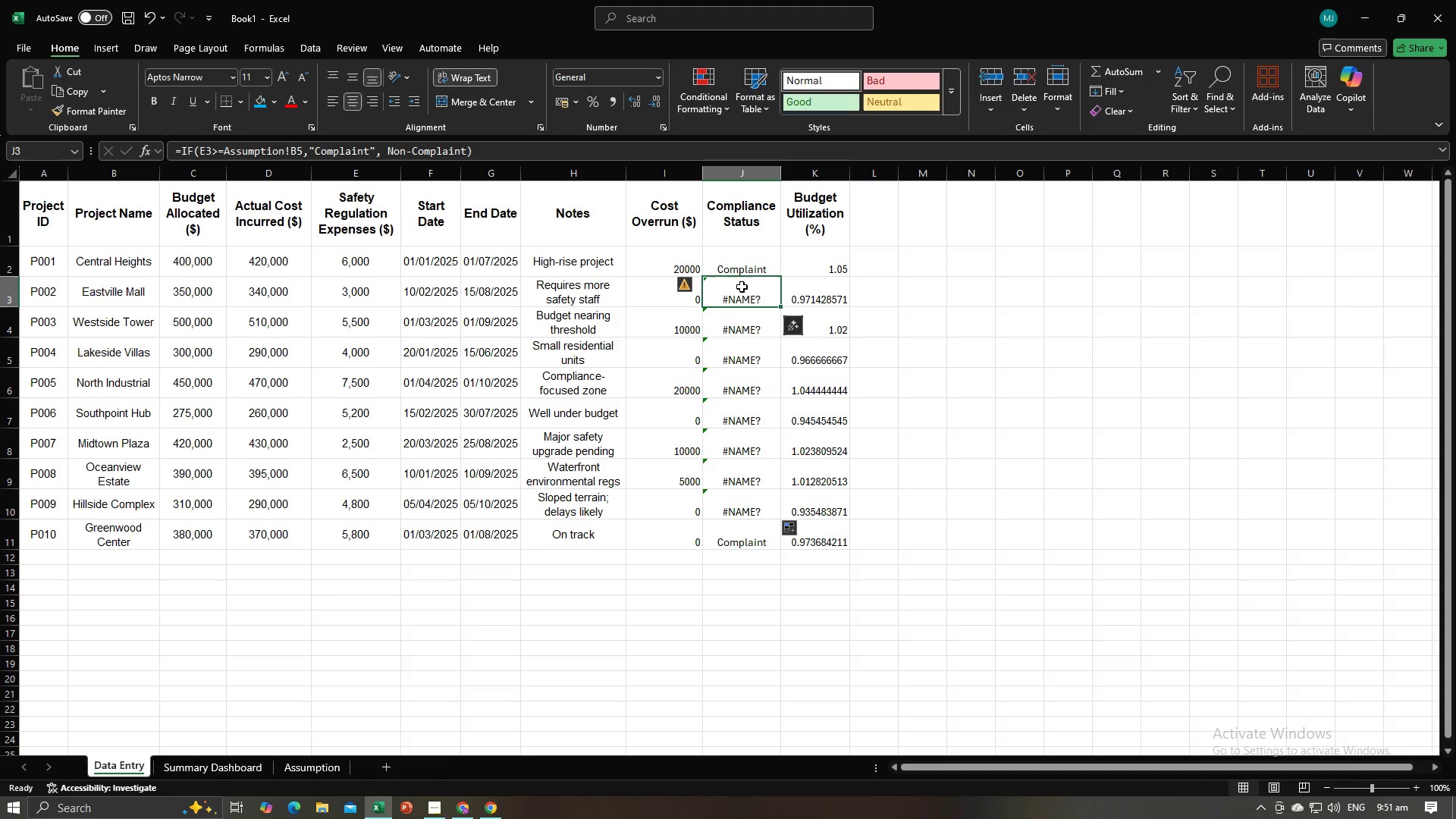 
triple_click([741, 286])
 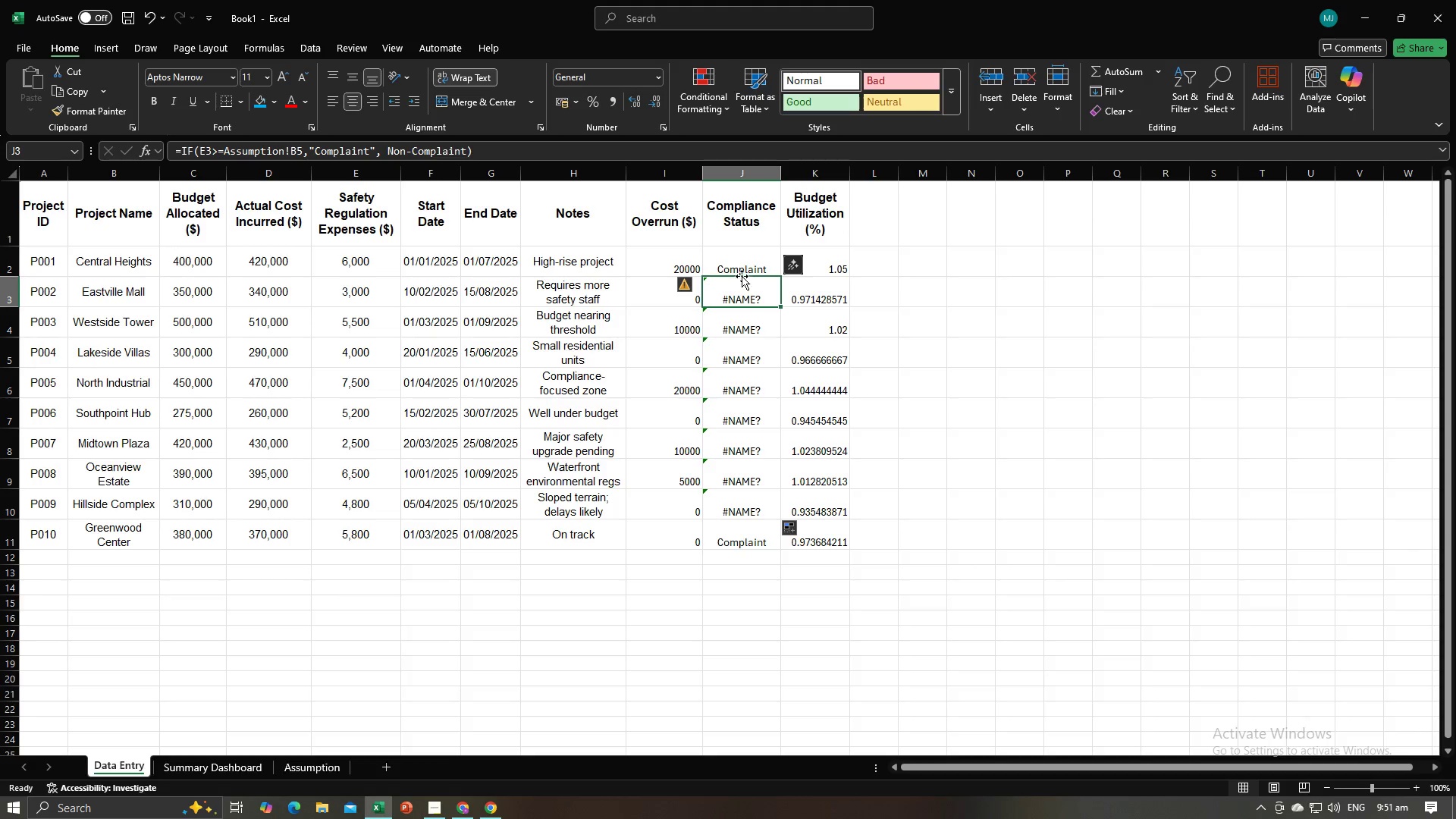 
left_click([743, 266])
 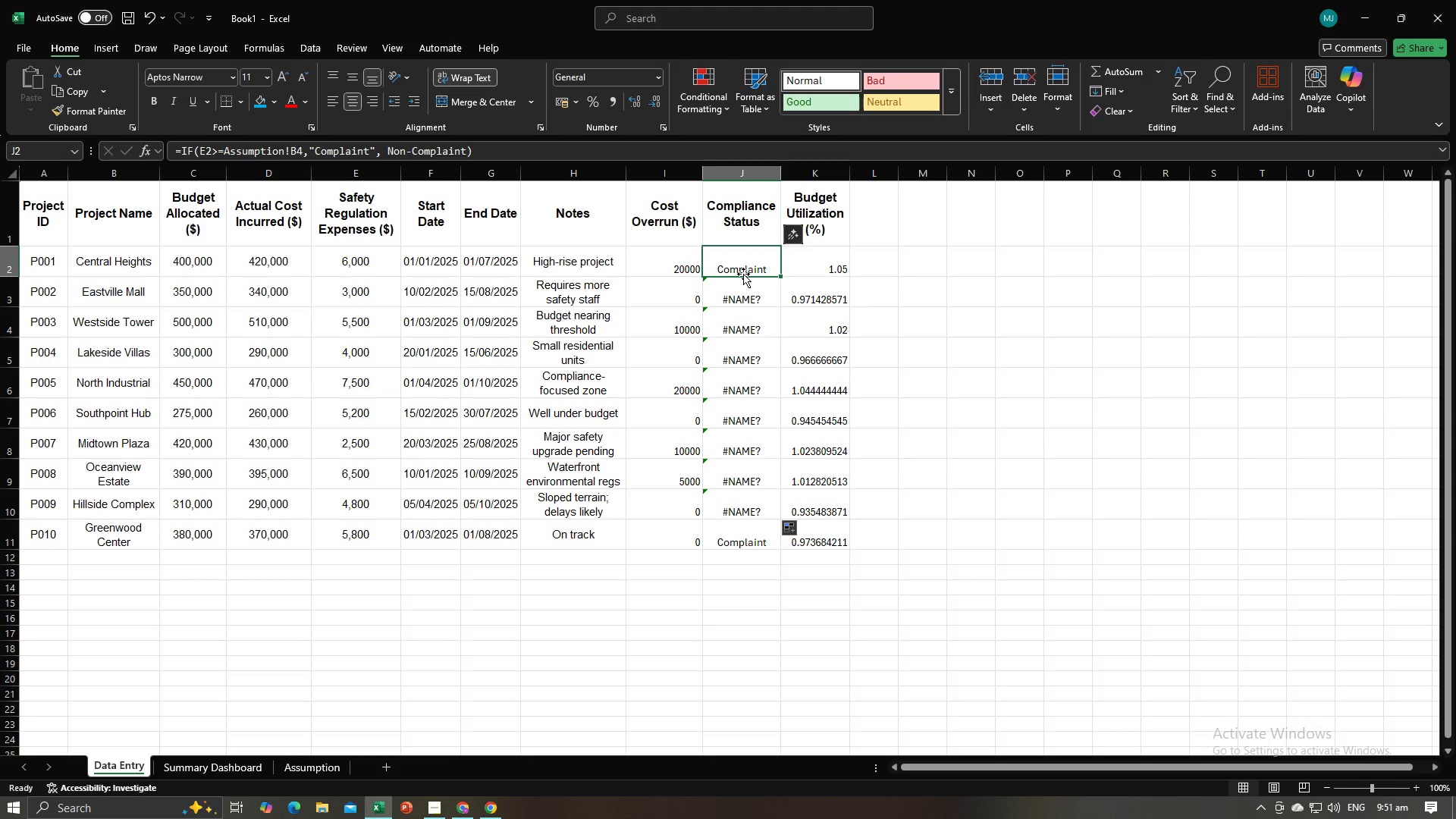 
wait(11.2)
 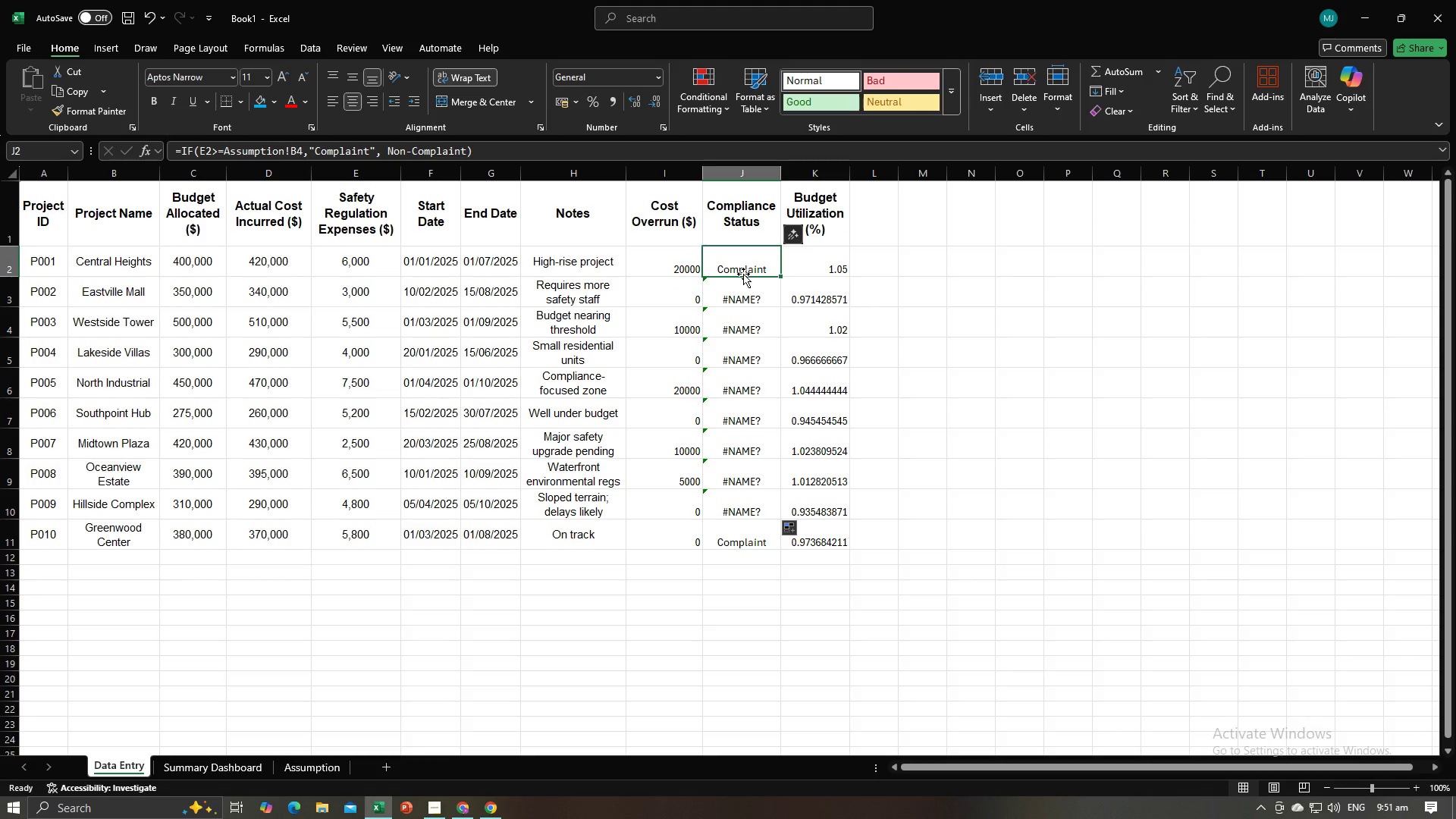 
left_click([749, 549])
 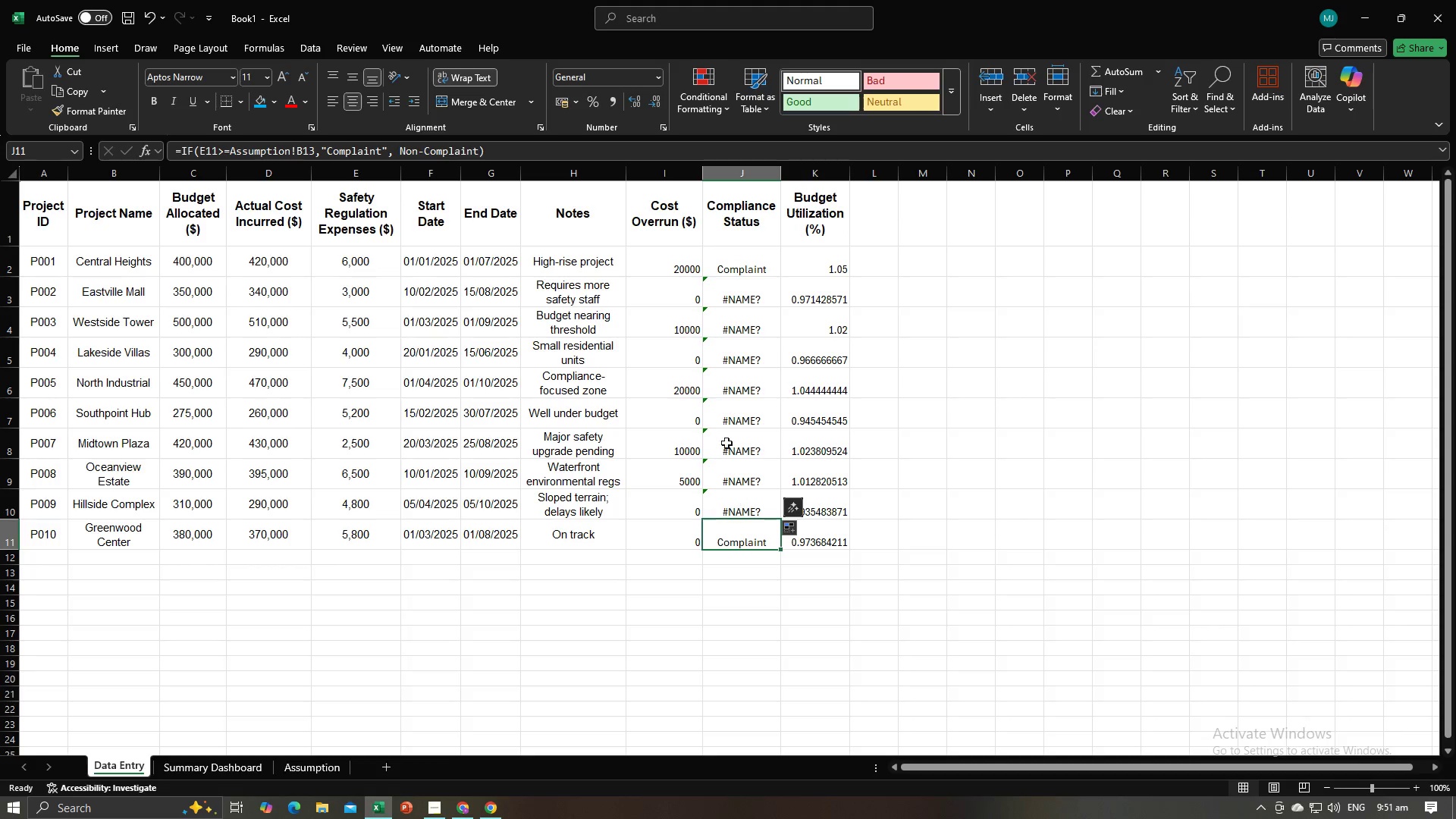 
left_click([758, 265])
 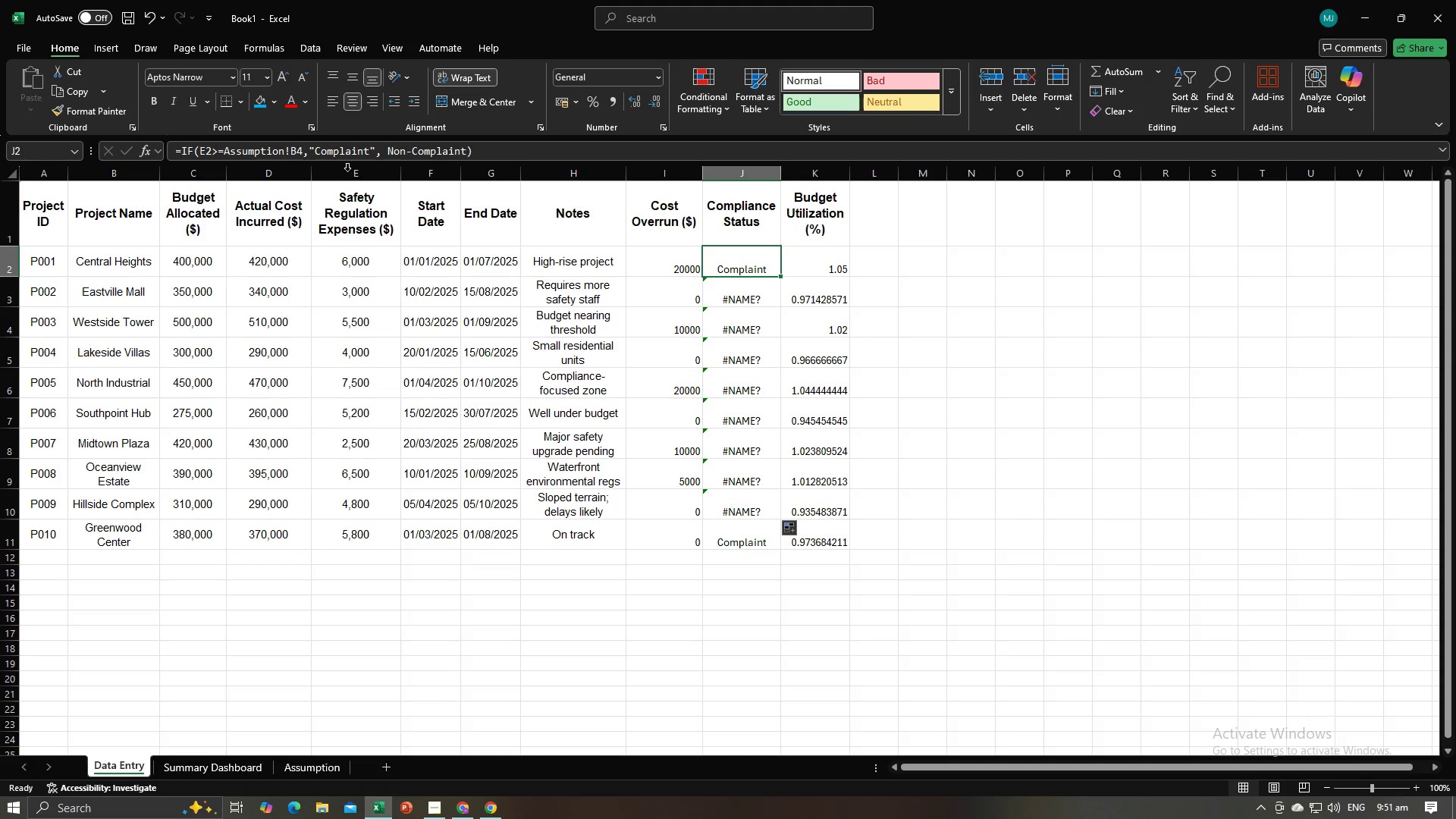 
left_click([300, 155])
 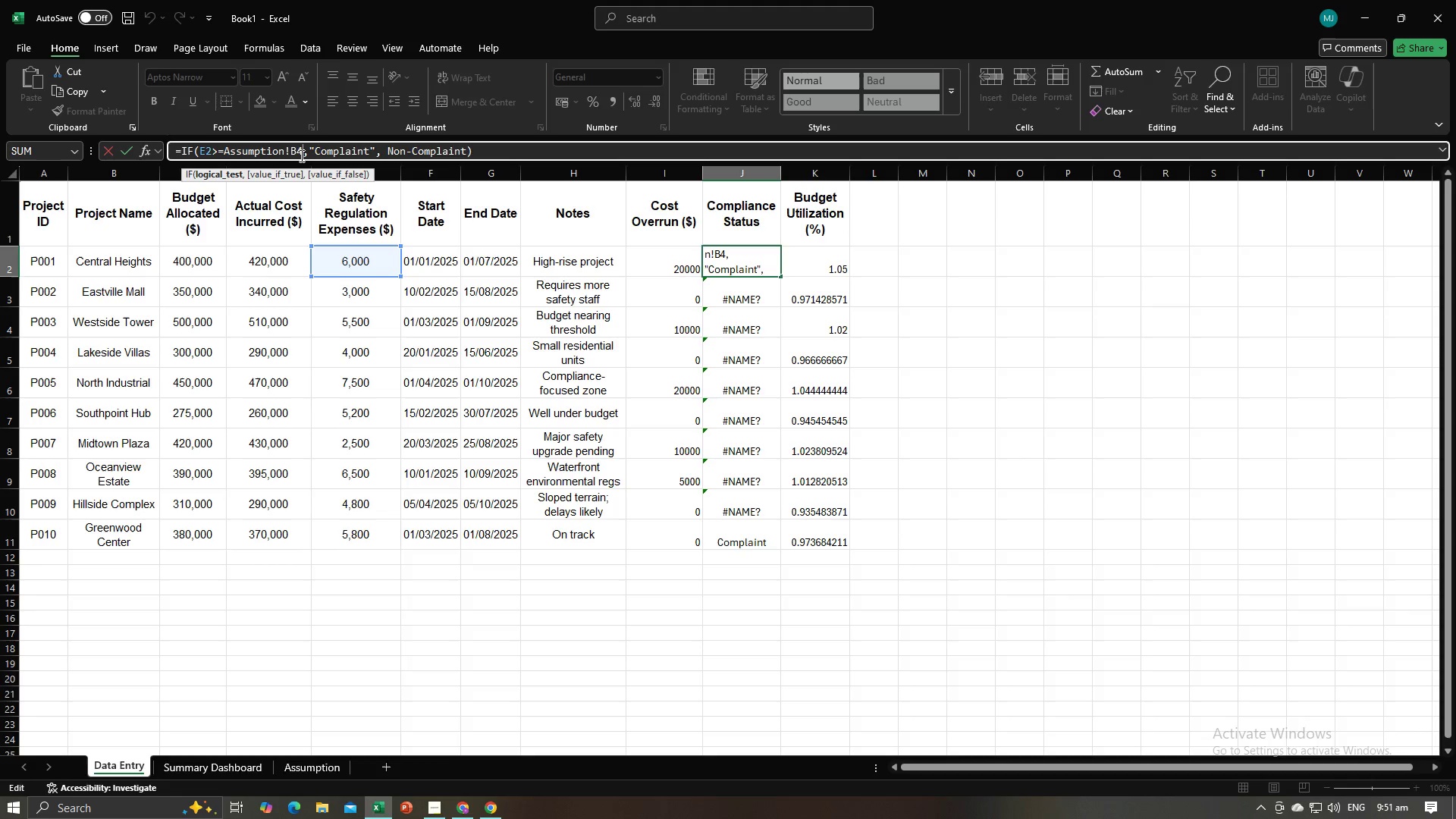 
wait(10.51)
 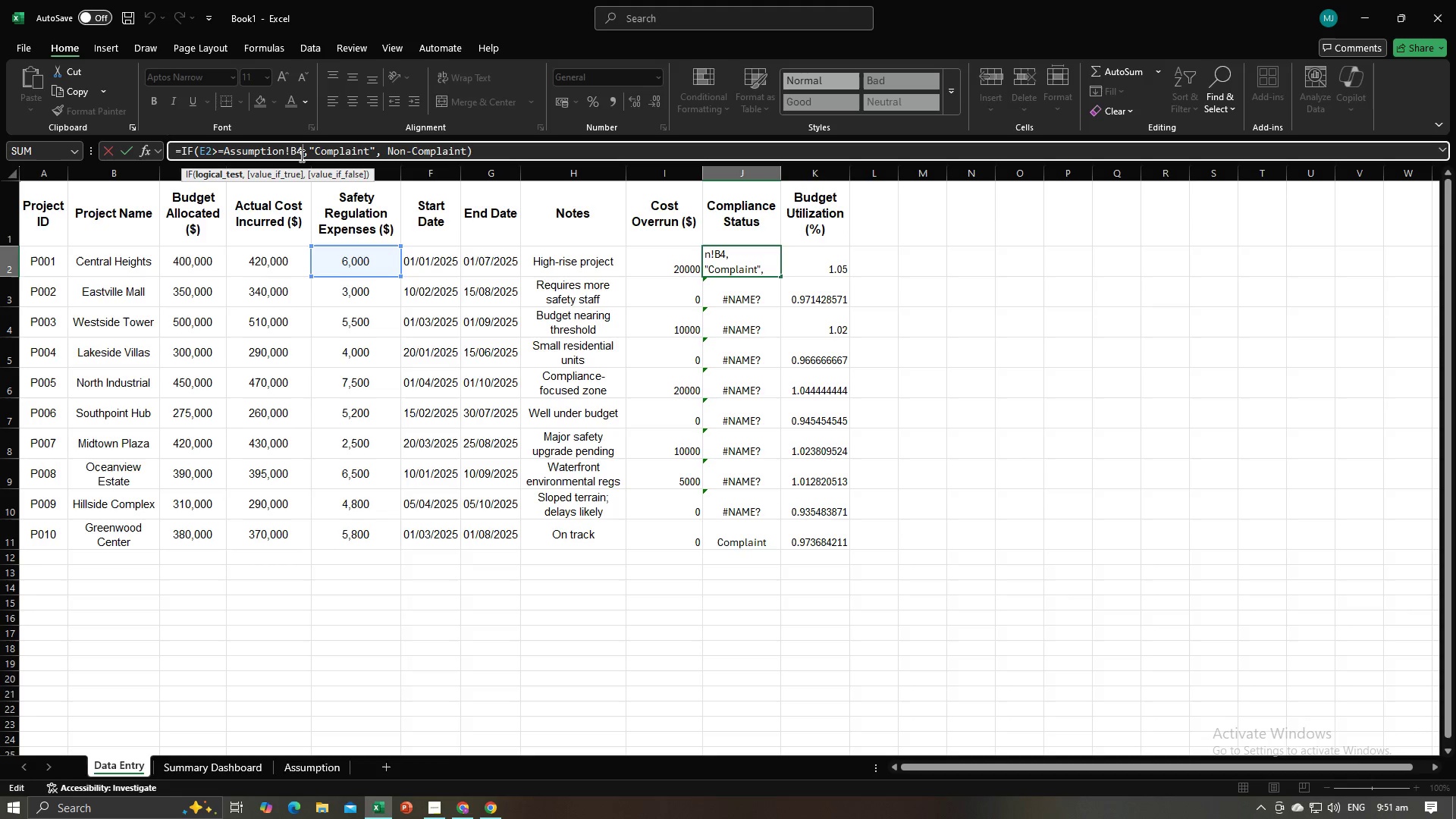 
left_click([734, 309])
 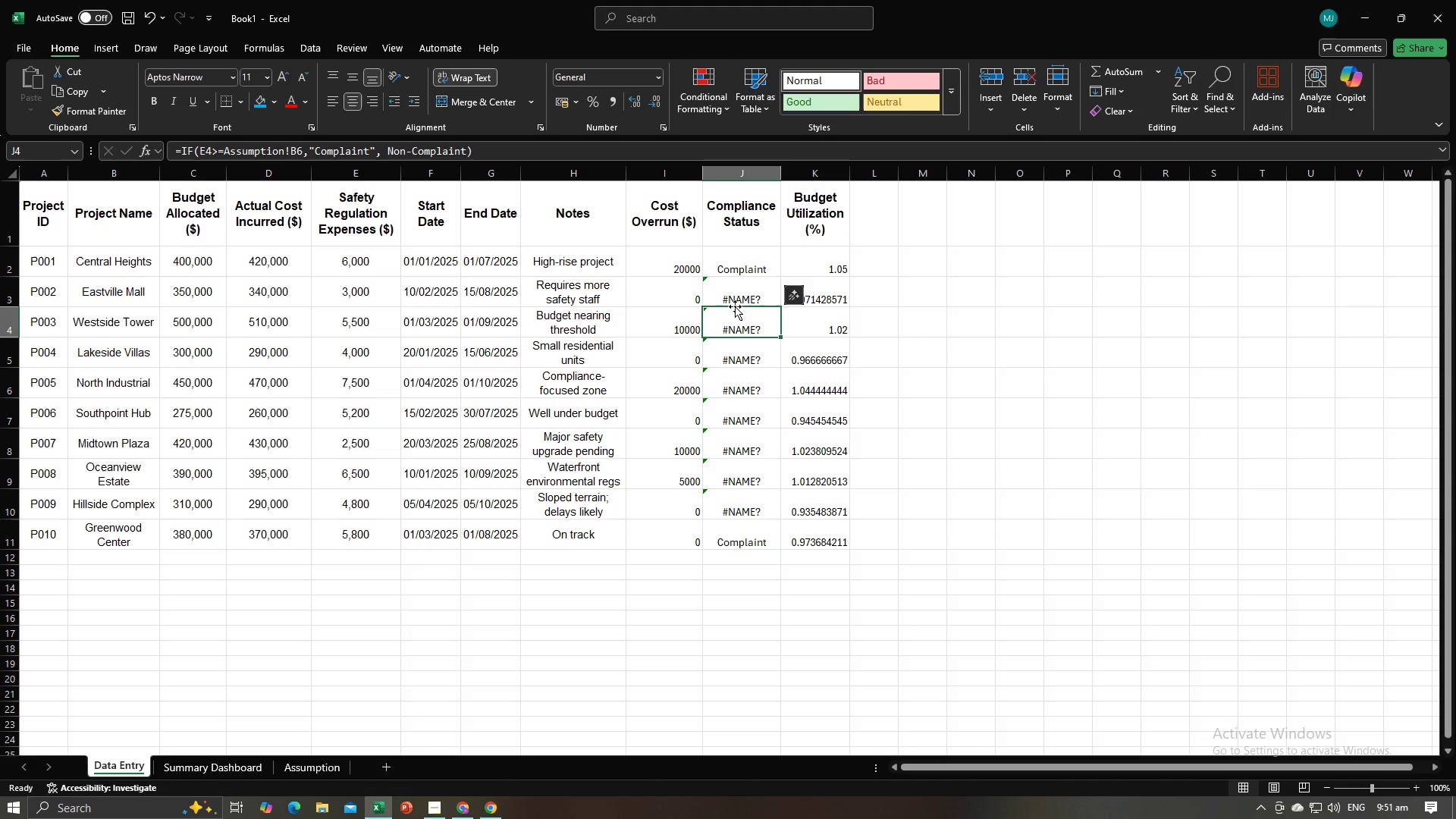 
left_click([736, 295])
 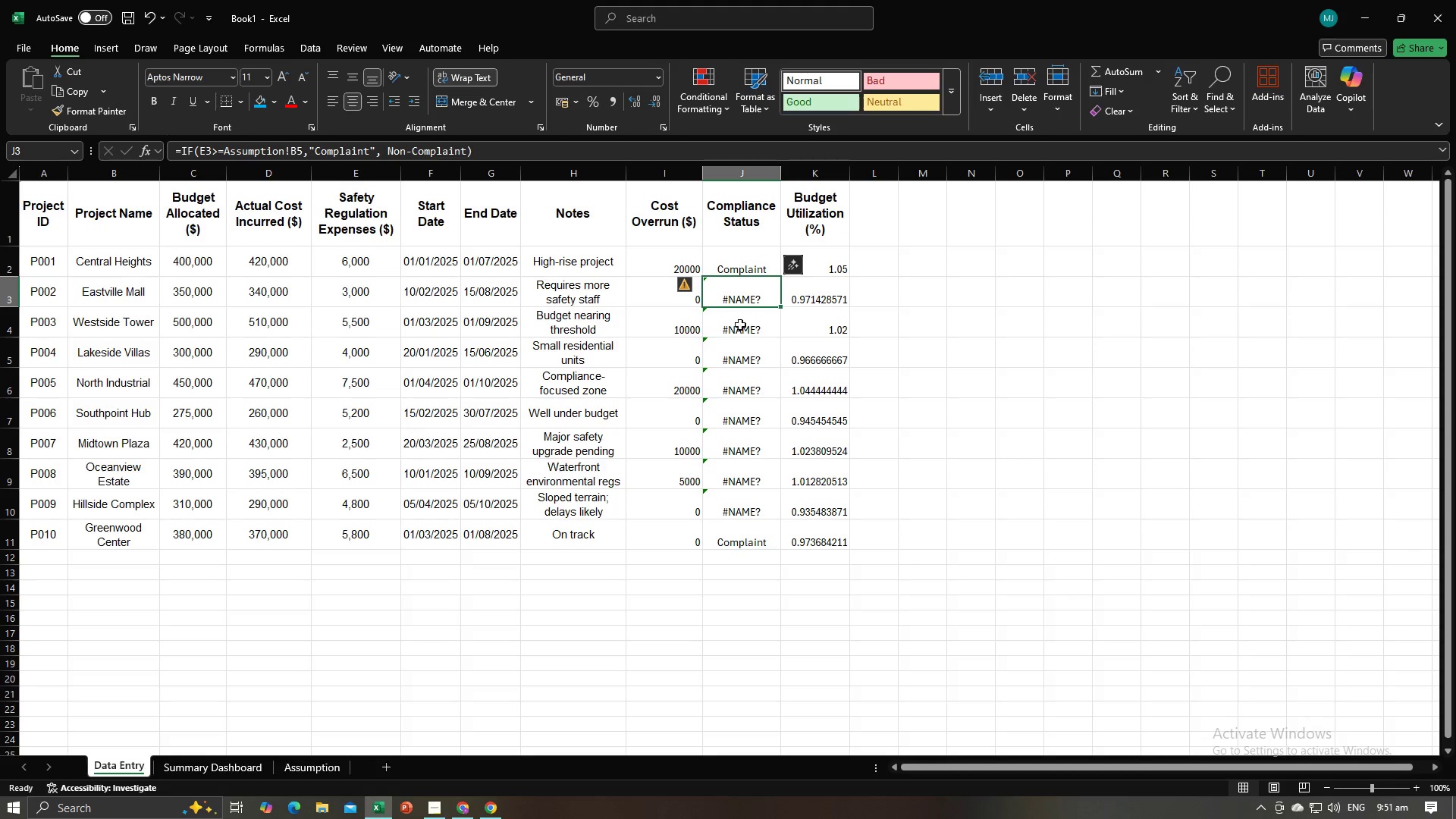 
left_click([744, 333])
 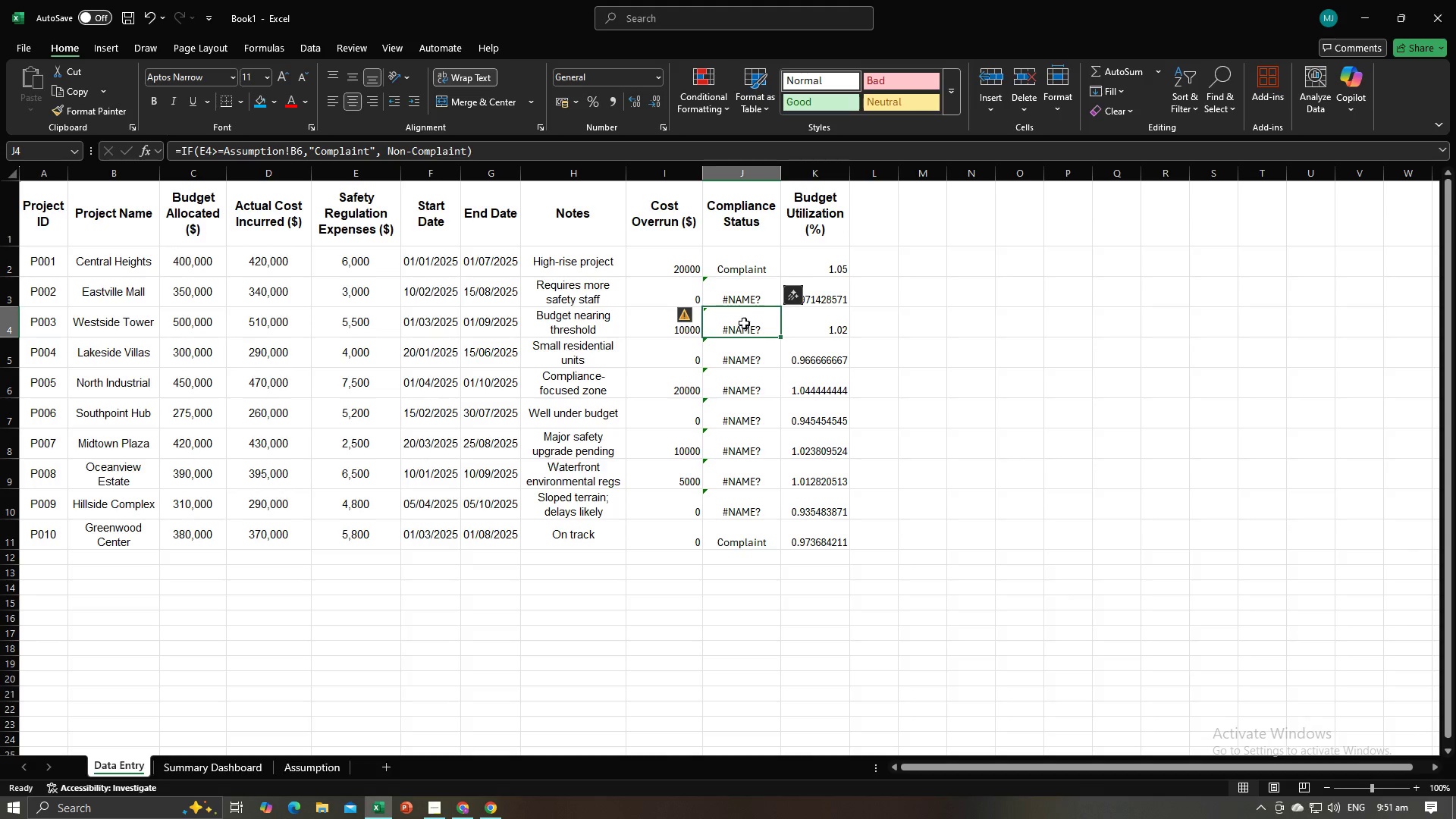 
mouse_move([726, 295])
 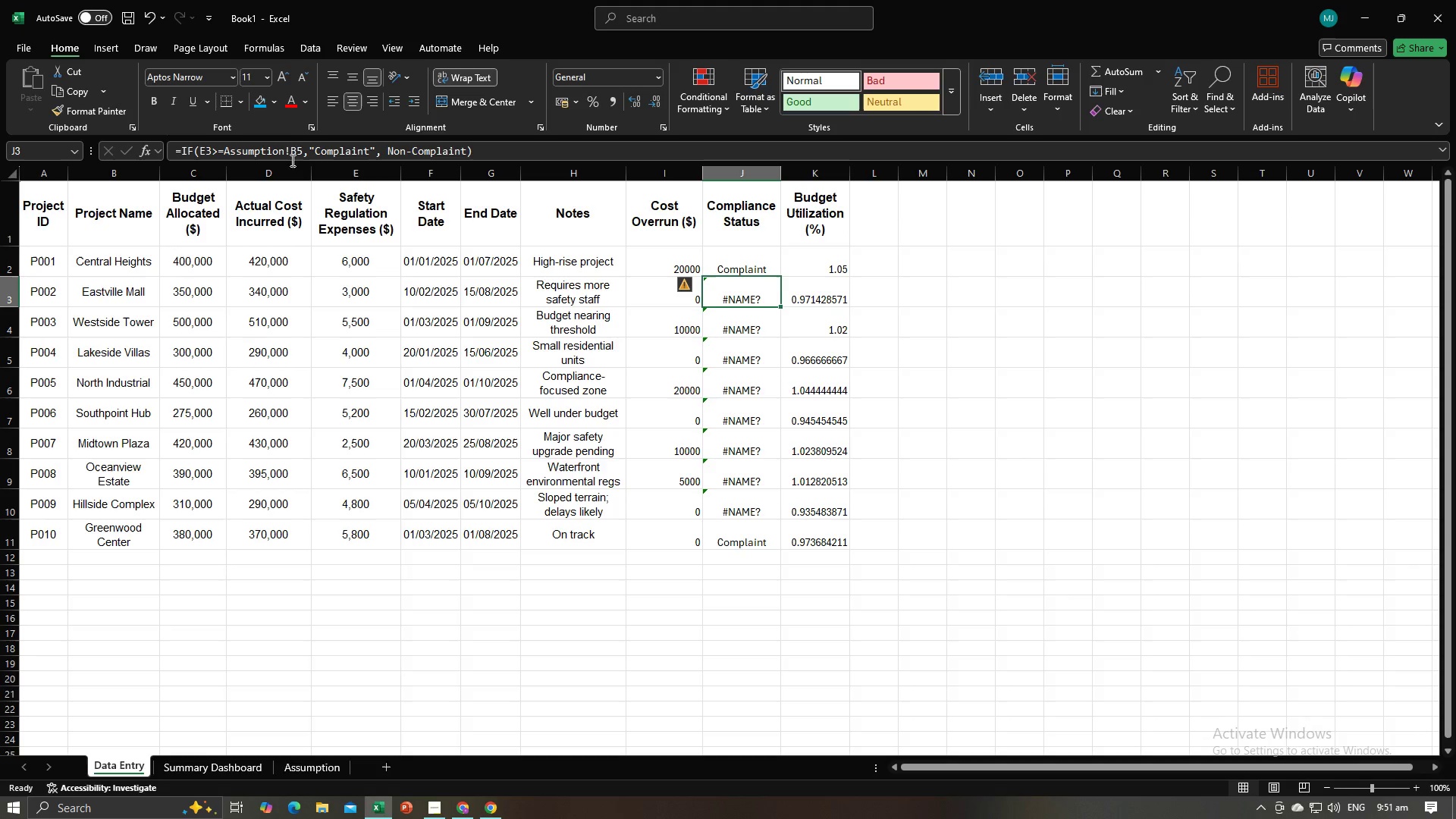 
left_click([303, 154])
 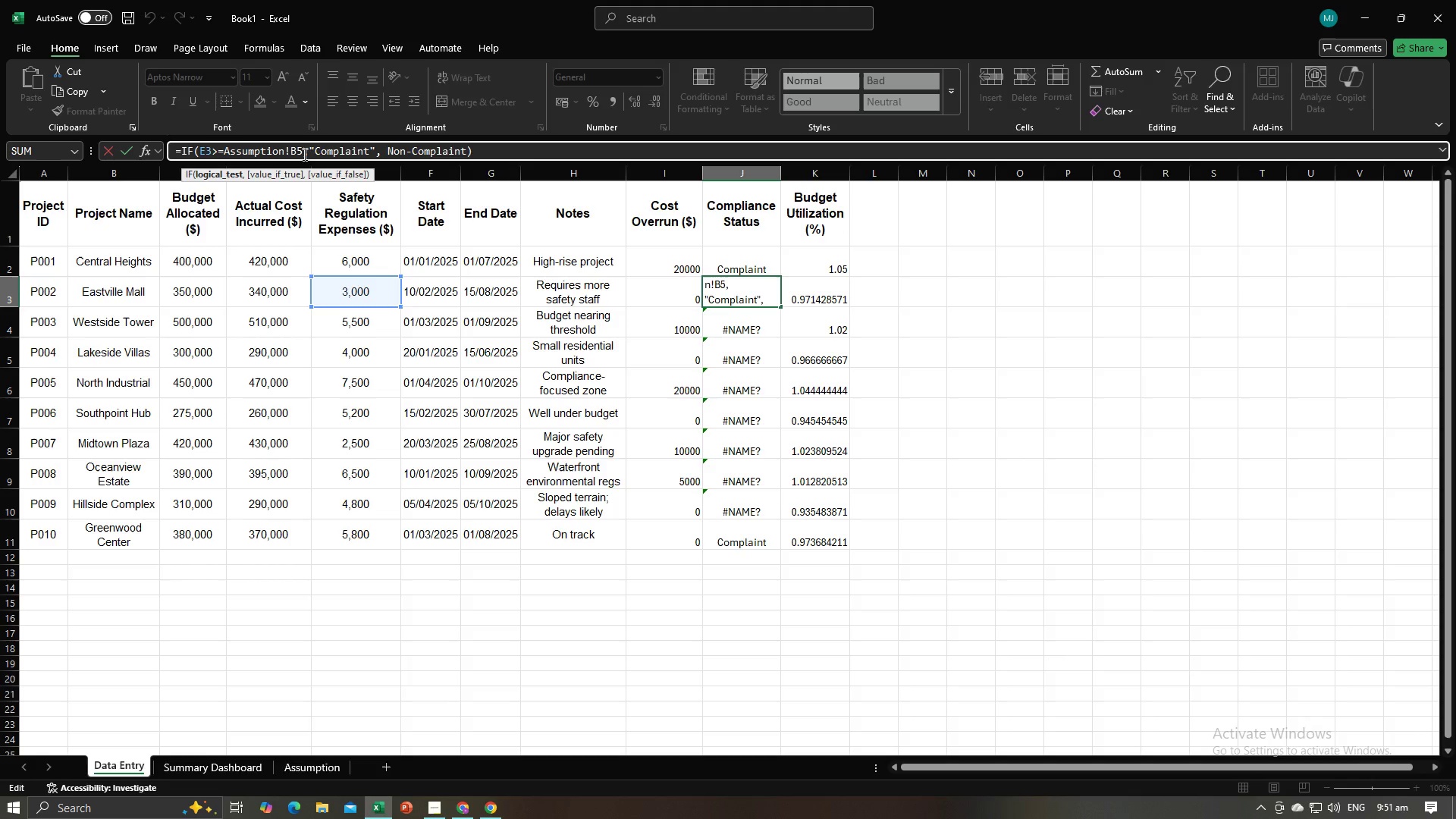 
wait(5.01)
 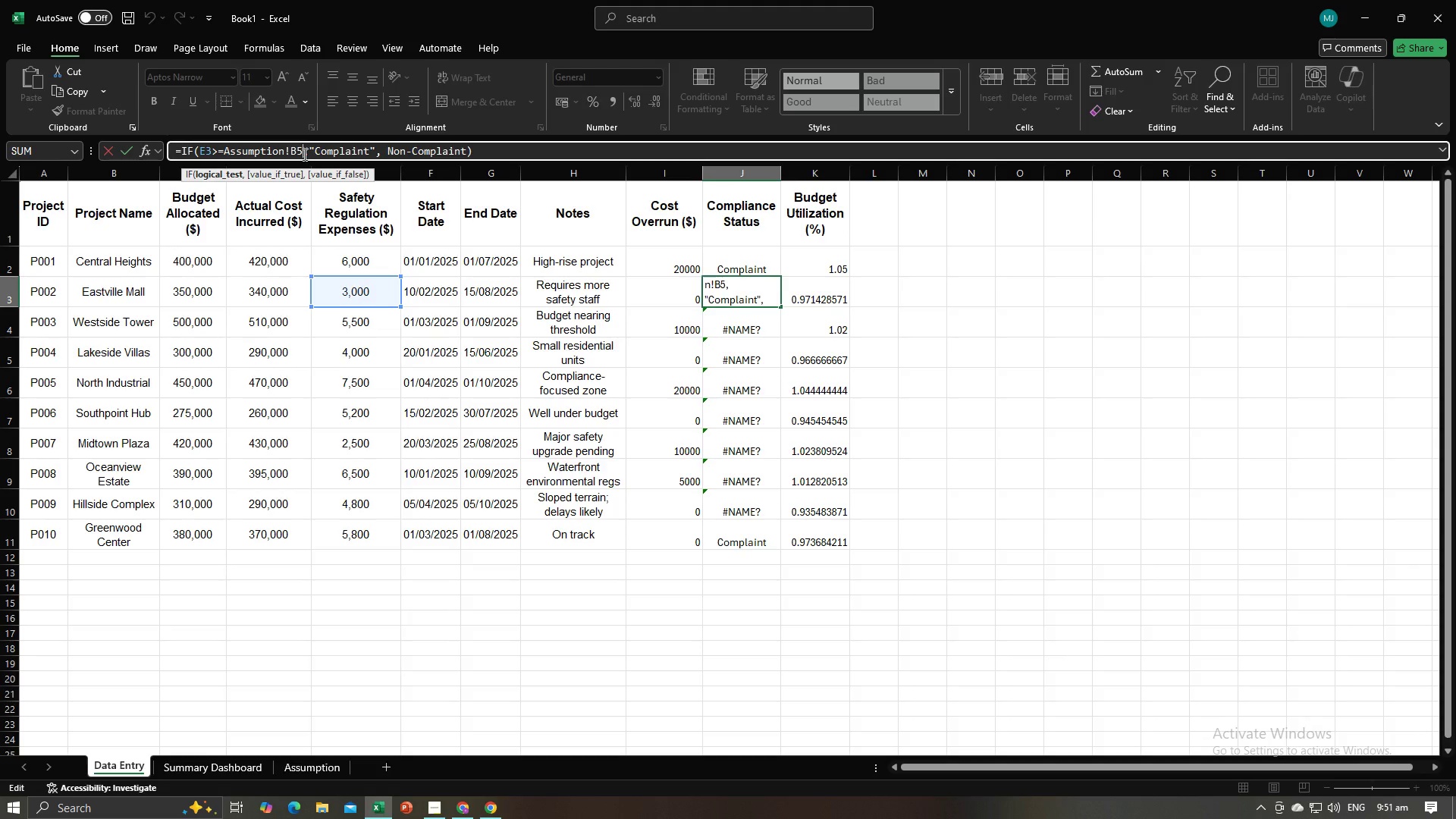 
key(Backspace)
 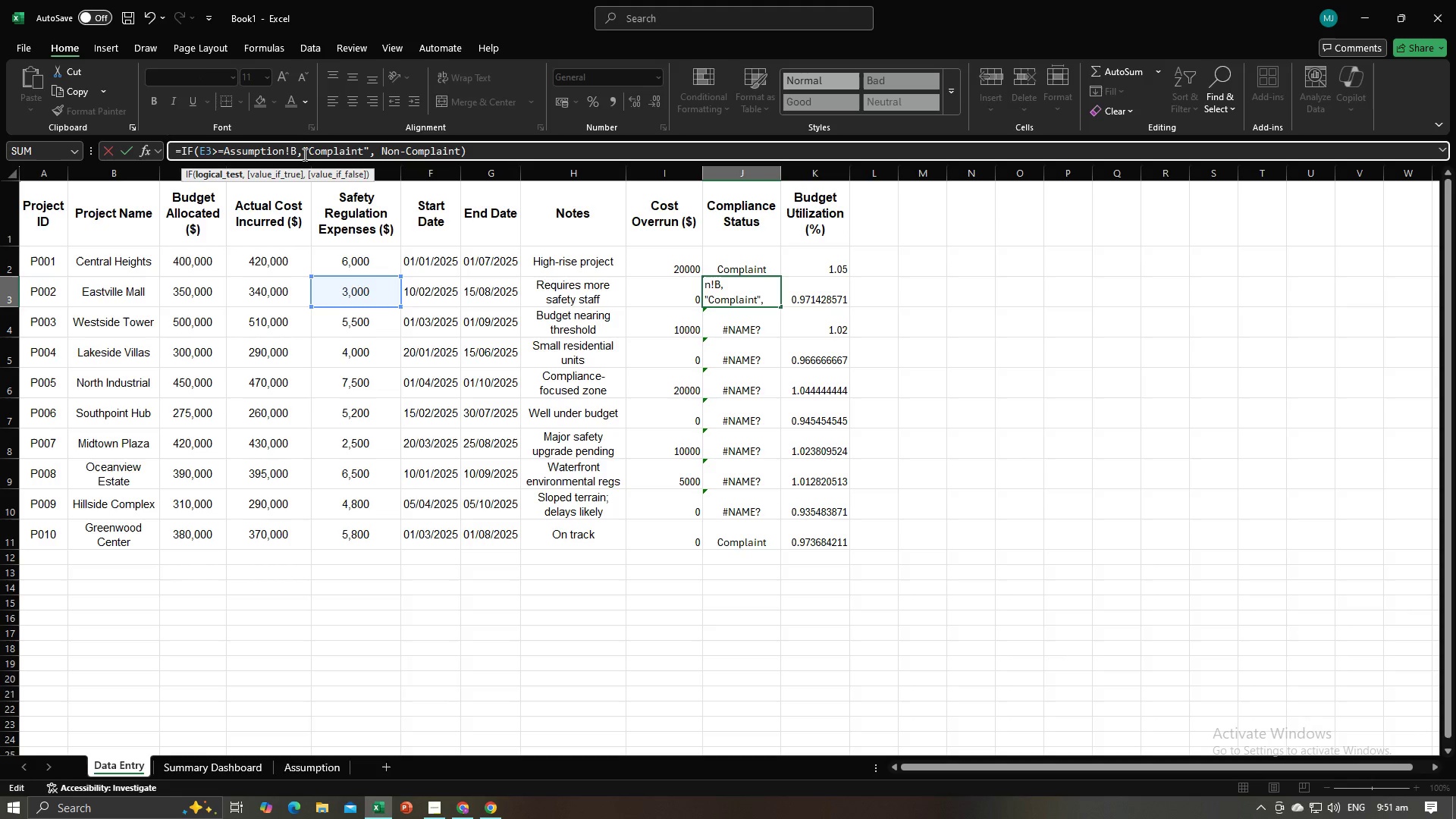 
key(3)
 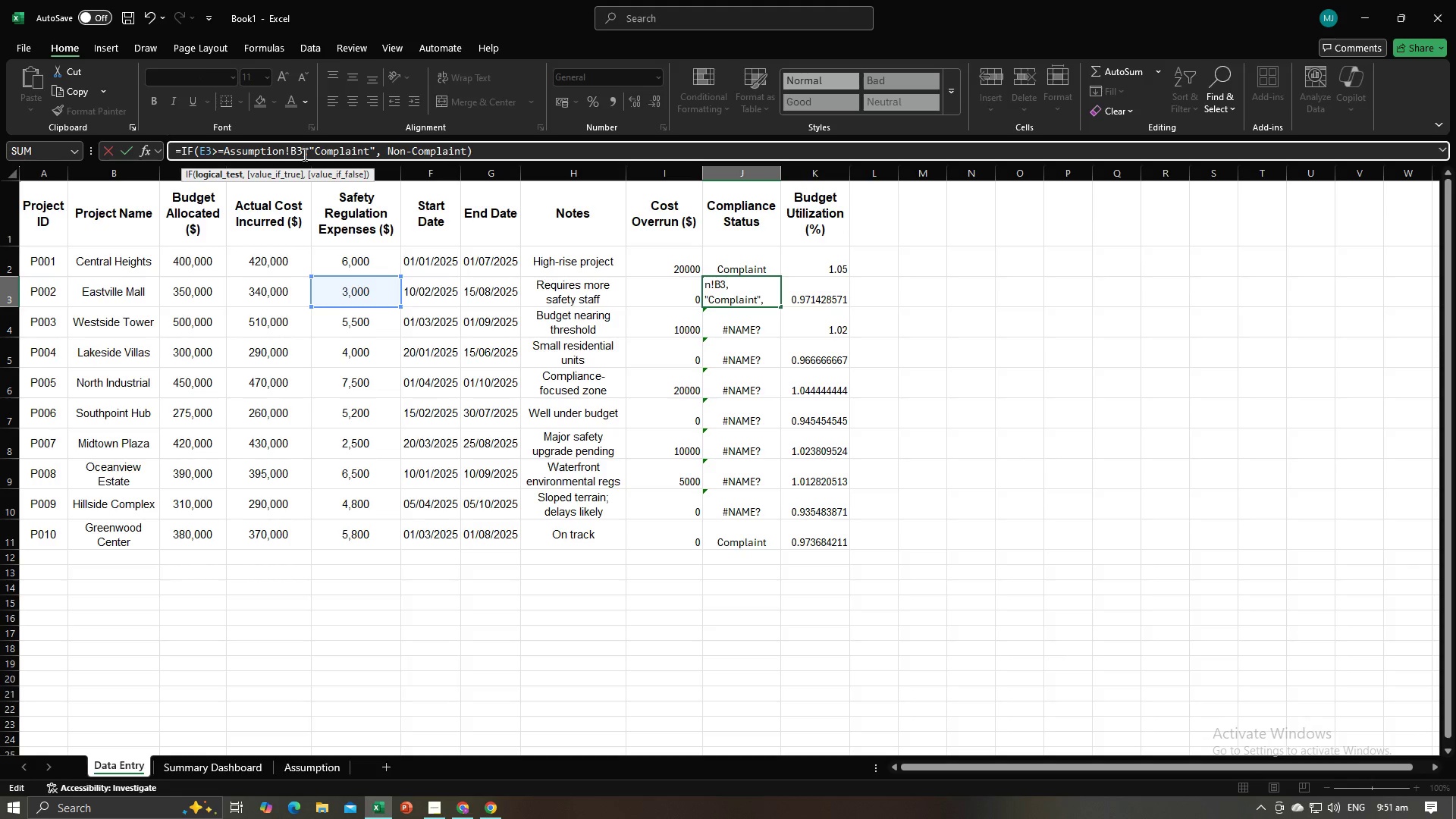 
key(Enter)
 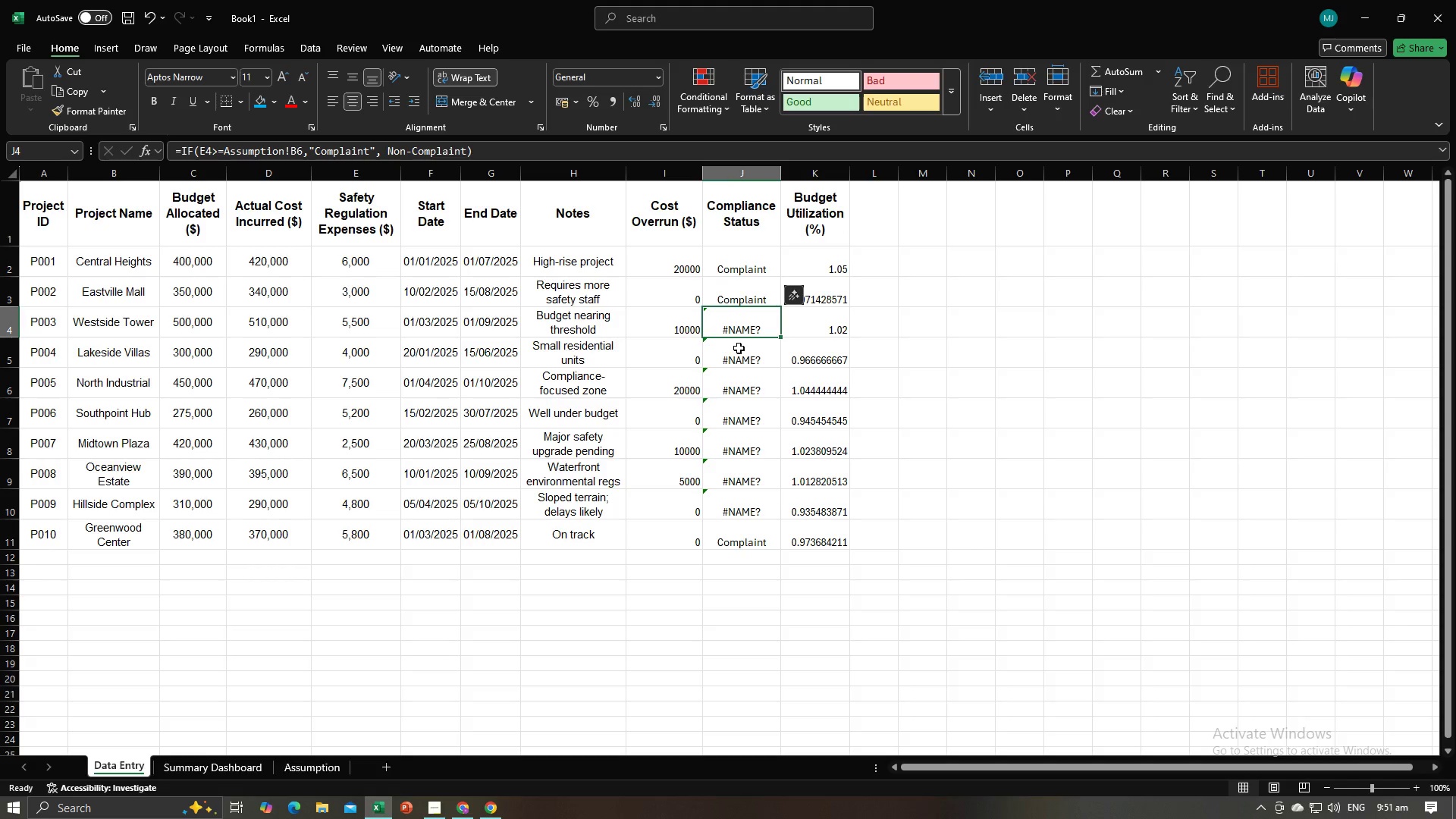 
wait(6.32)
 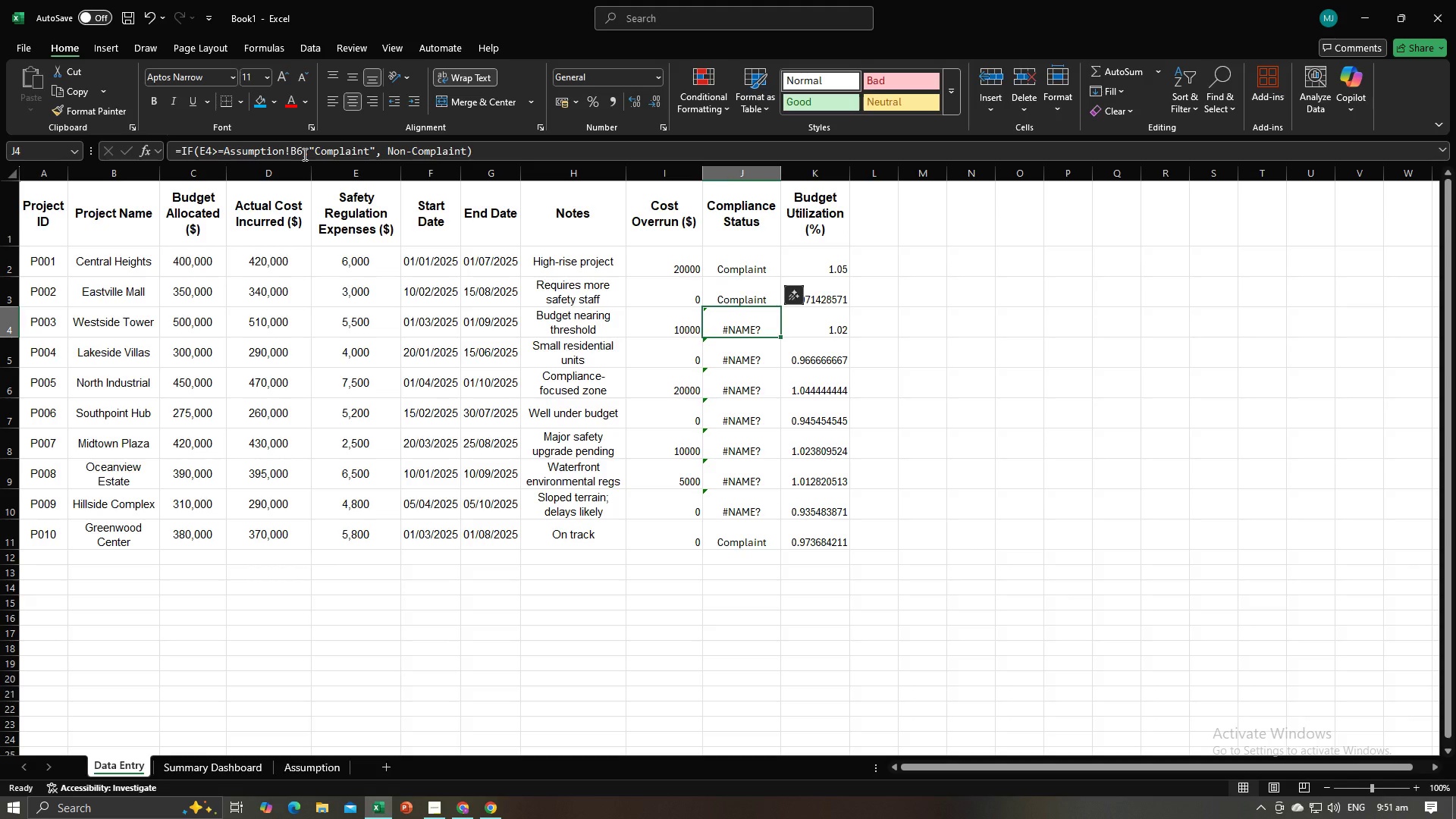 
left_click([300, 155])
 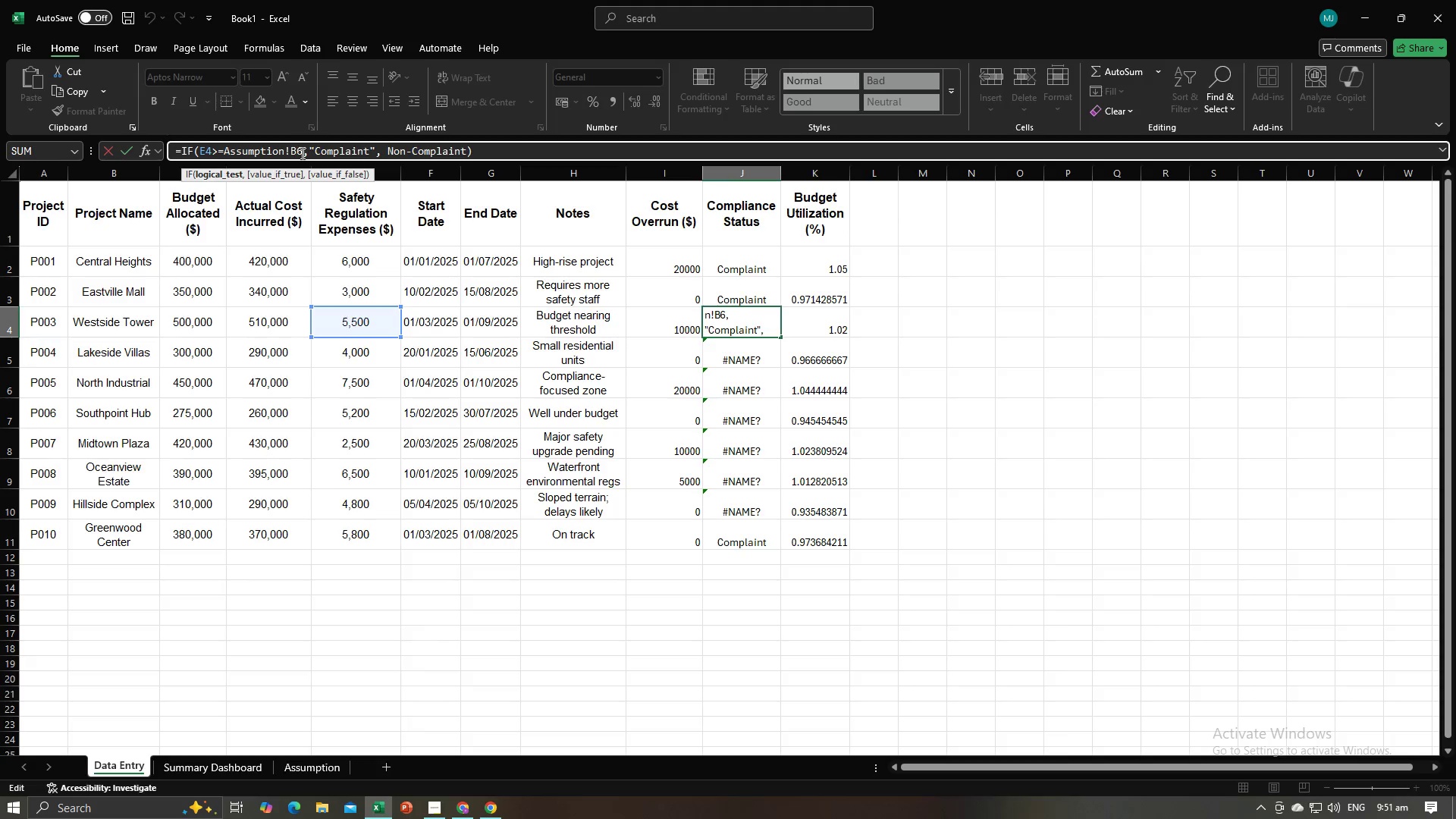 
key(ArrowRight)
 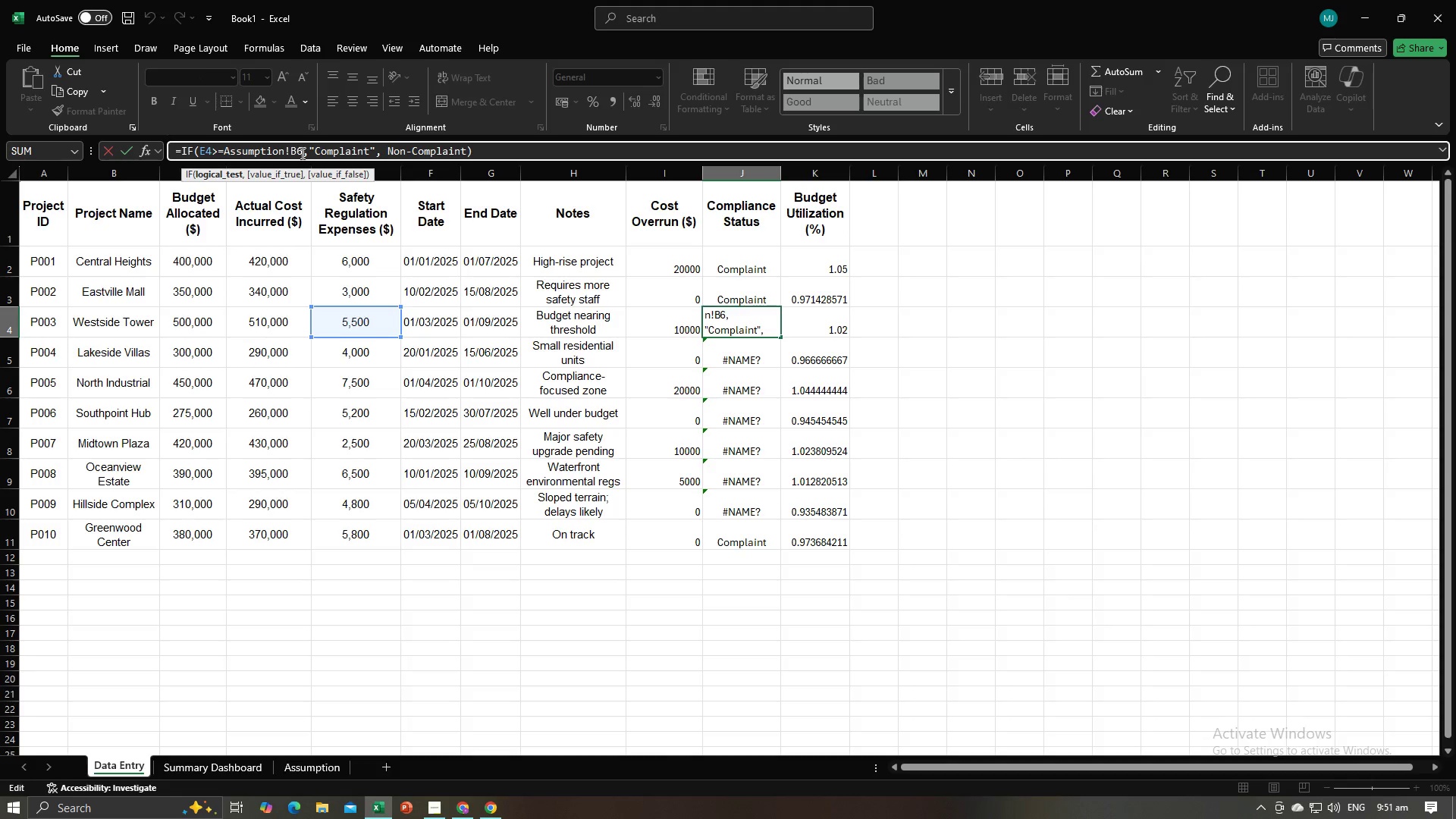 
key(Backspace)
 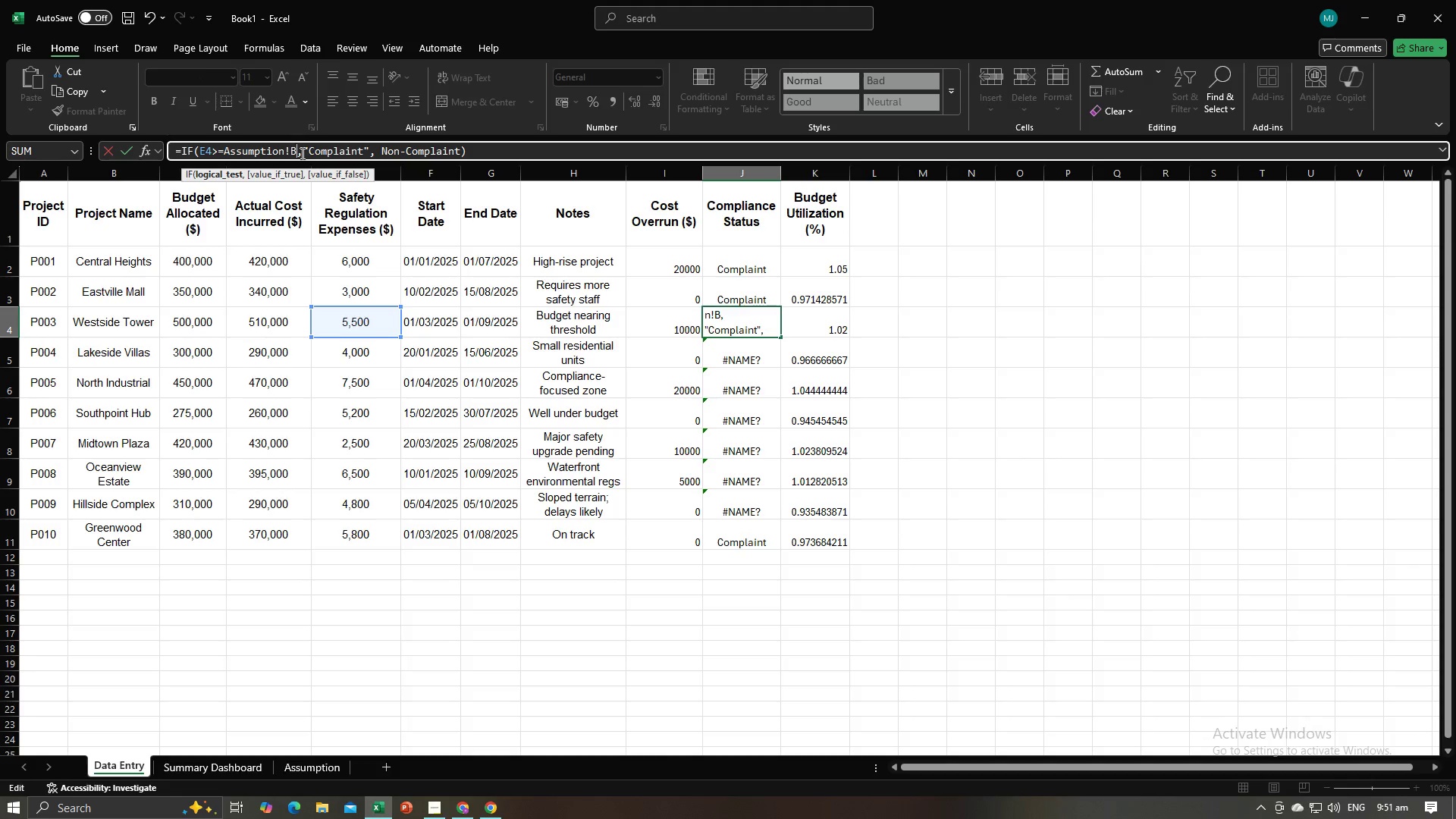 
key(4)
 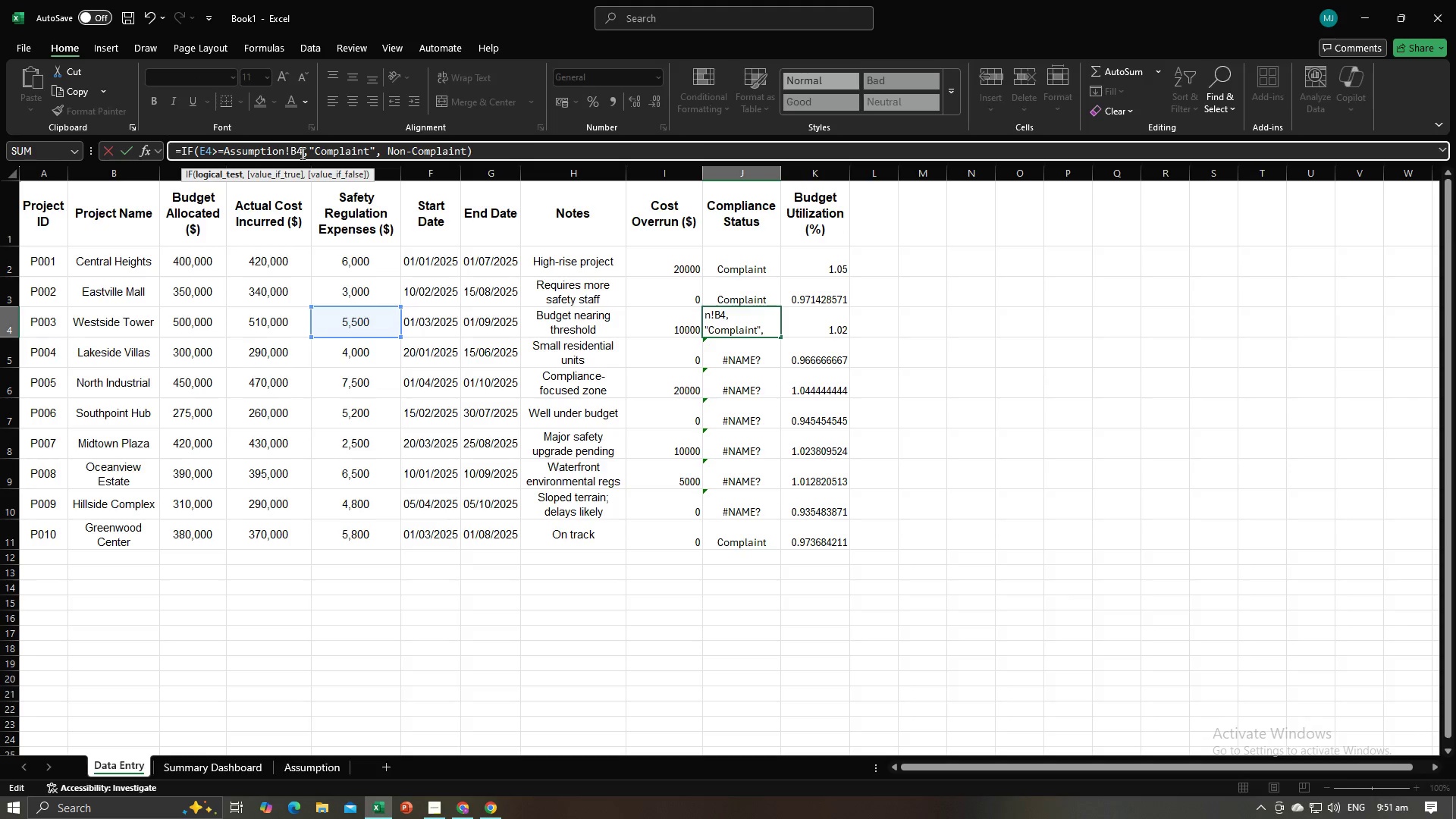 
key(Enter)
 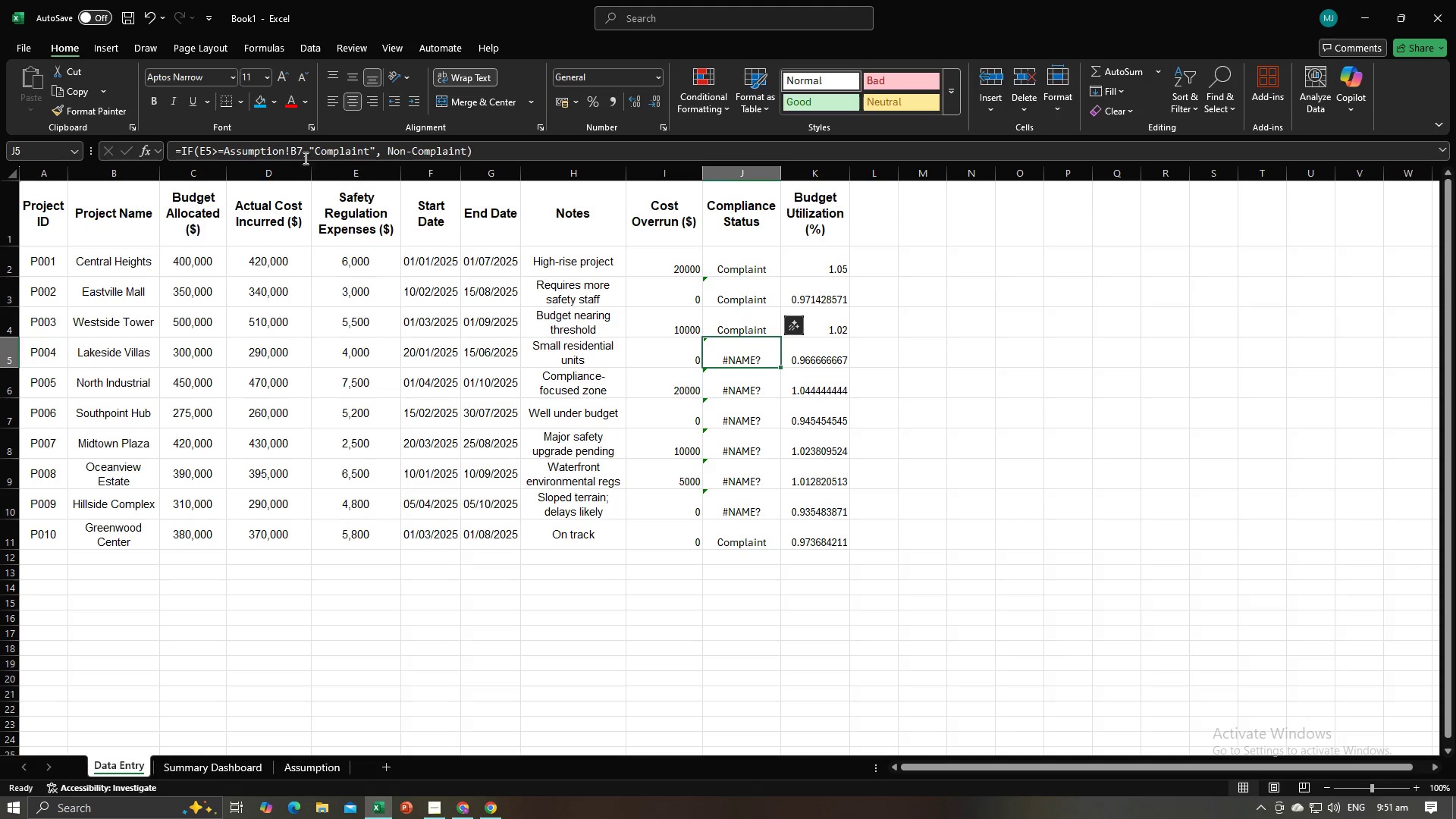 
left_click([302, 152])
 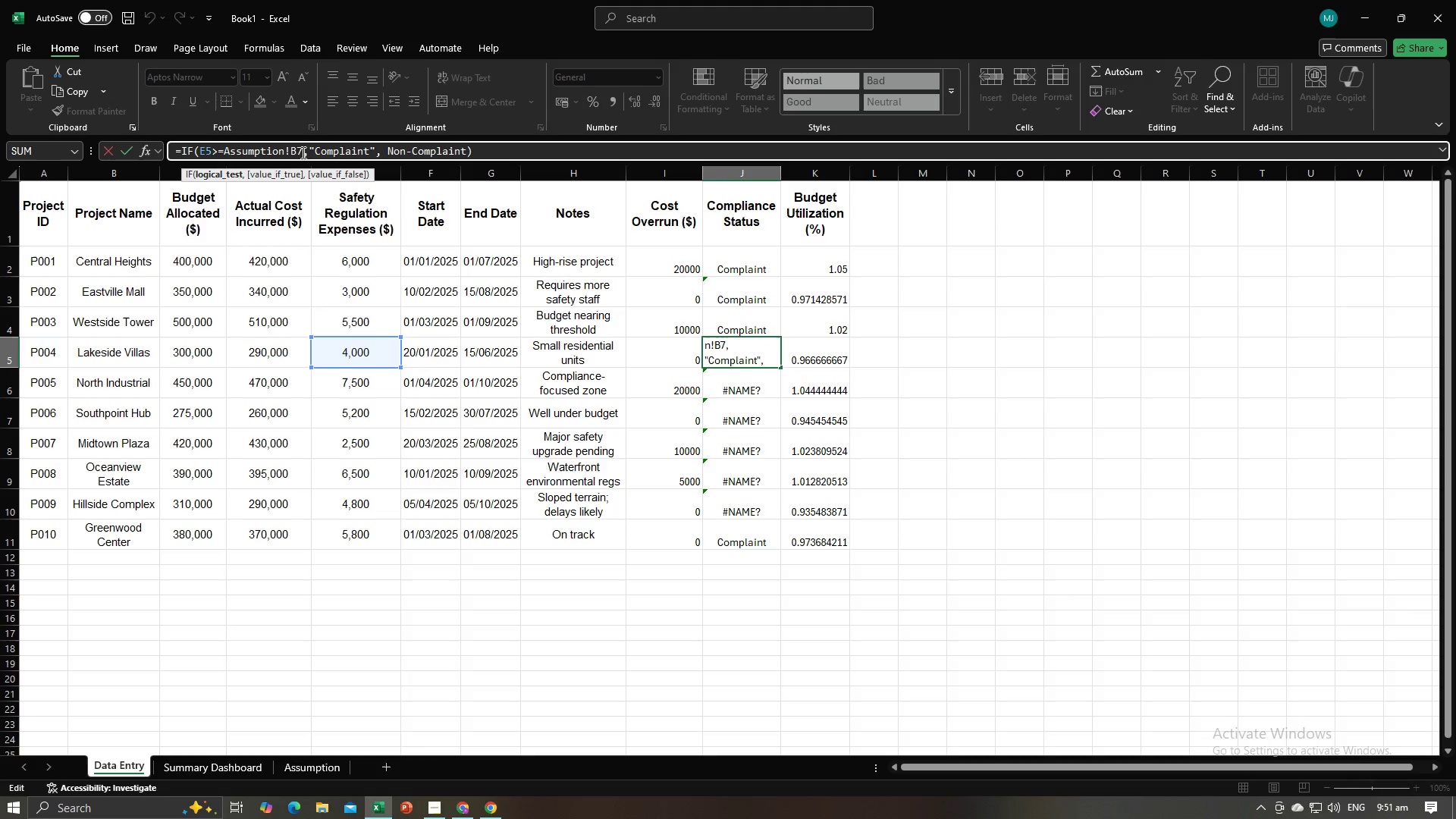 
key(Backspace)
 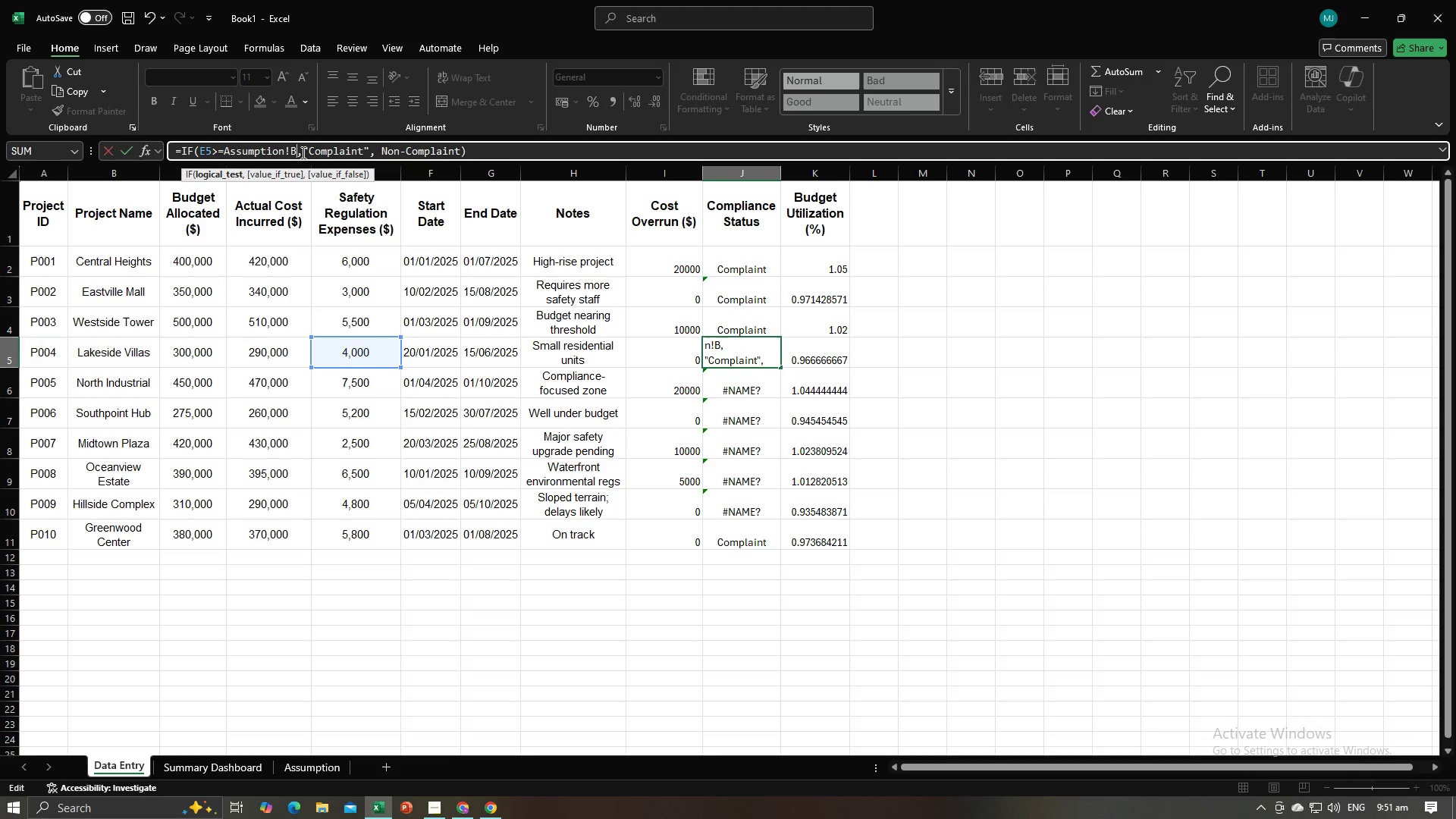 
key(5)
 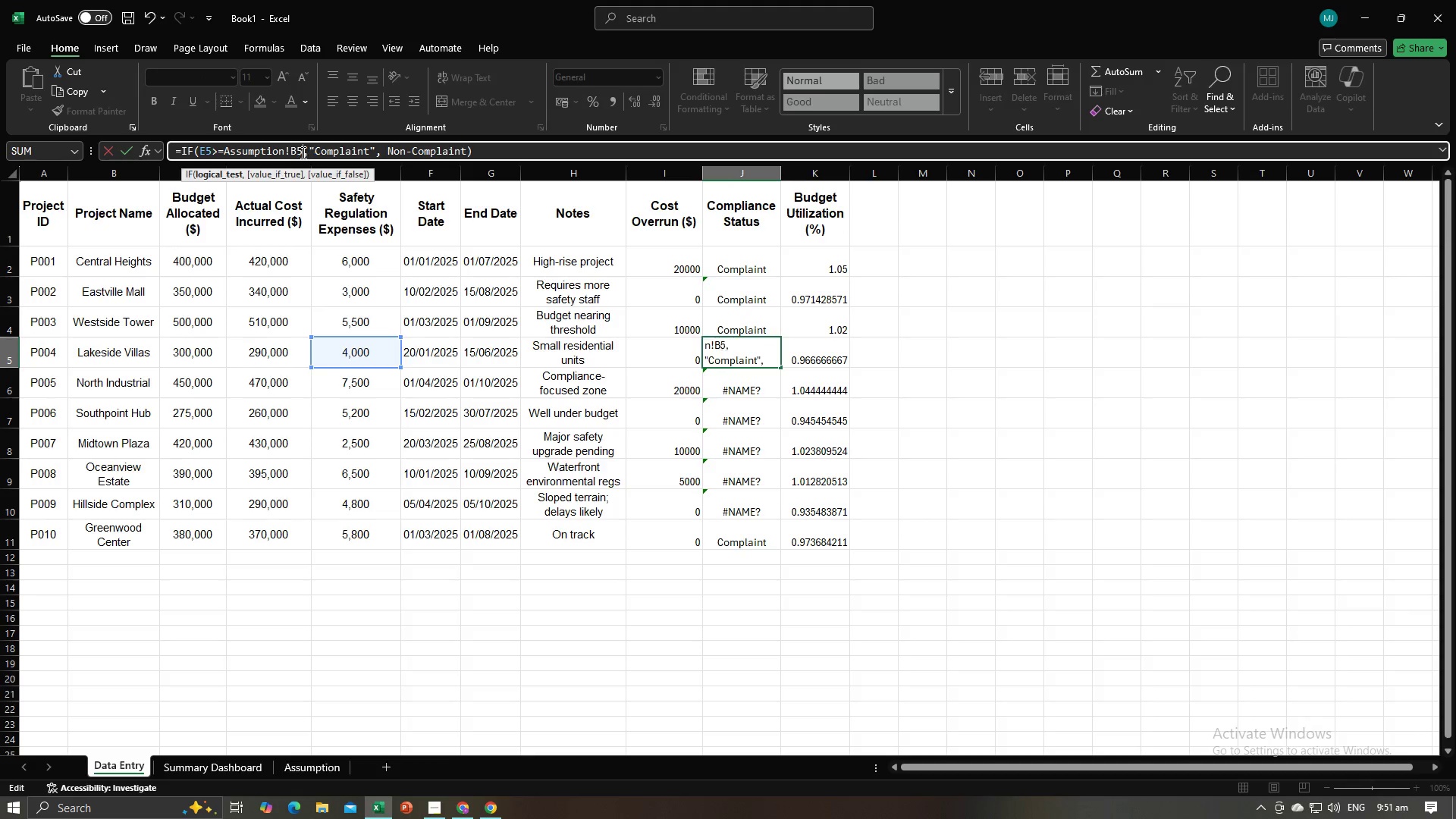 
key(Enter)
 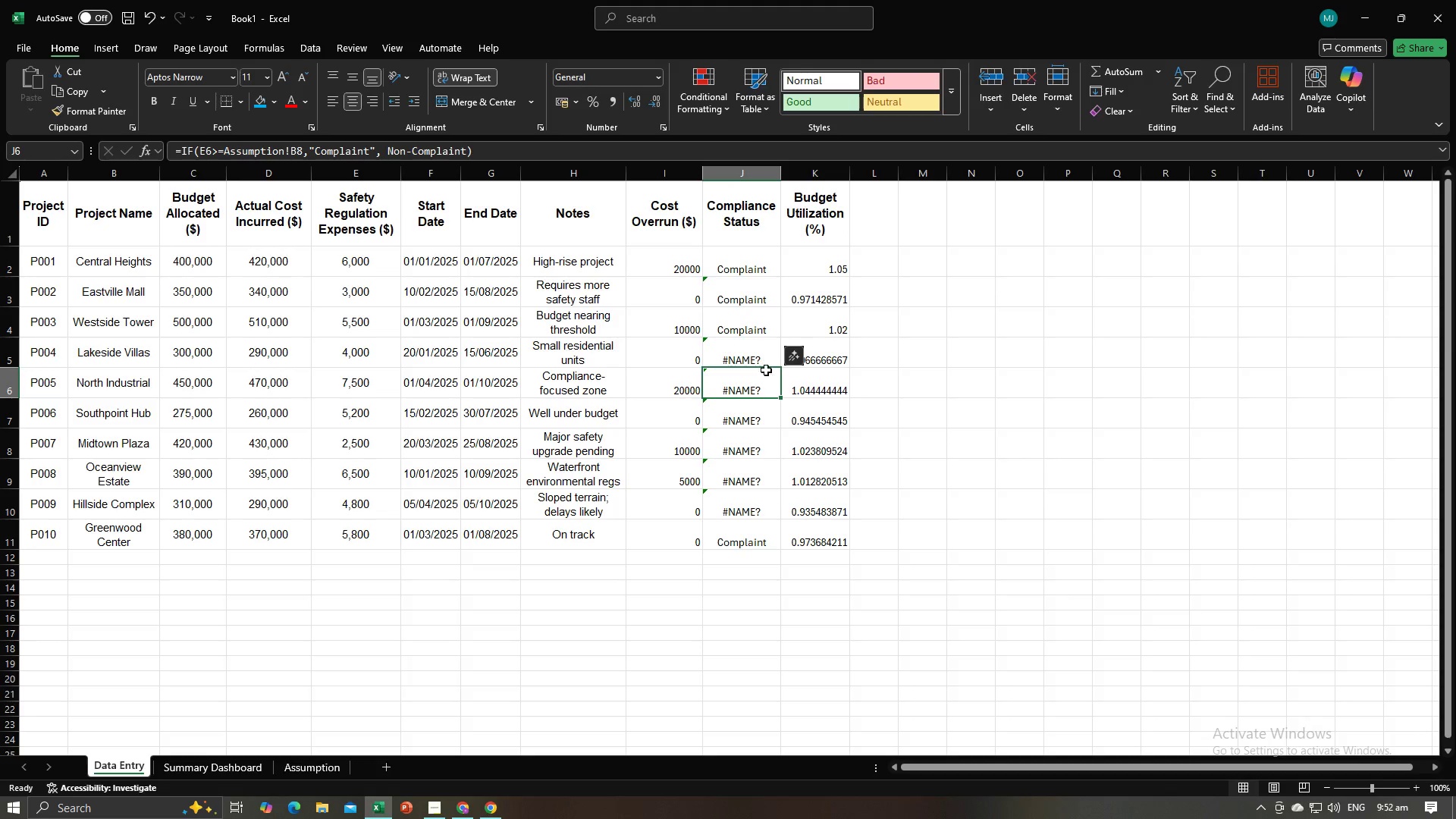 
left_click([755, 353])
 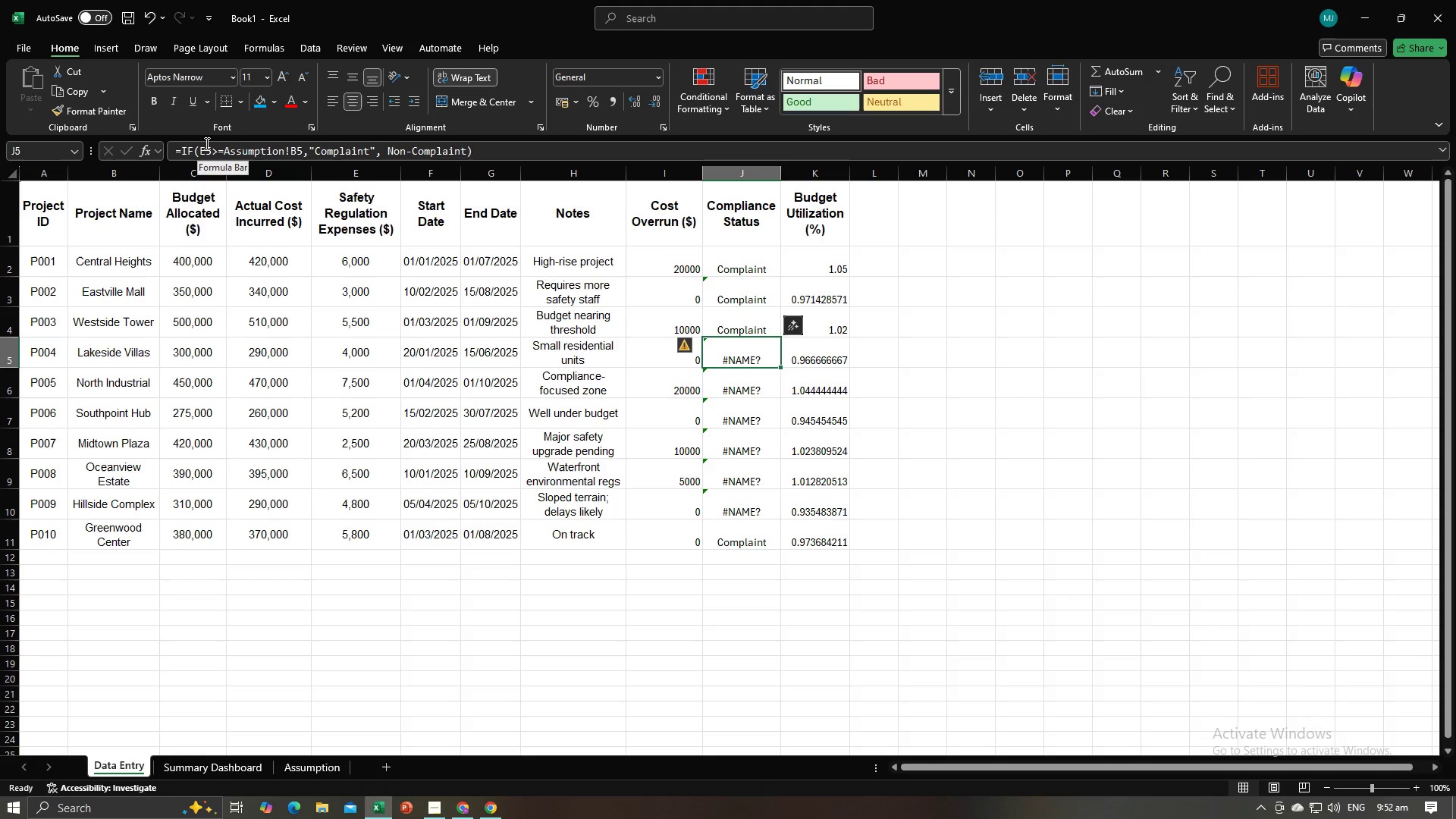 
left_click([206, 143])
 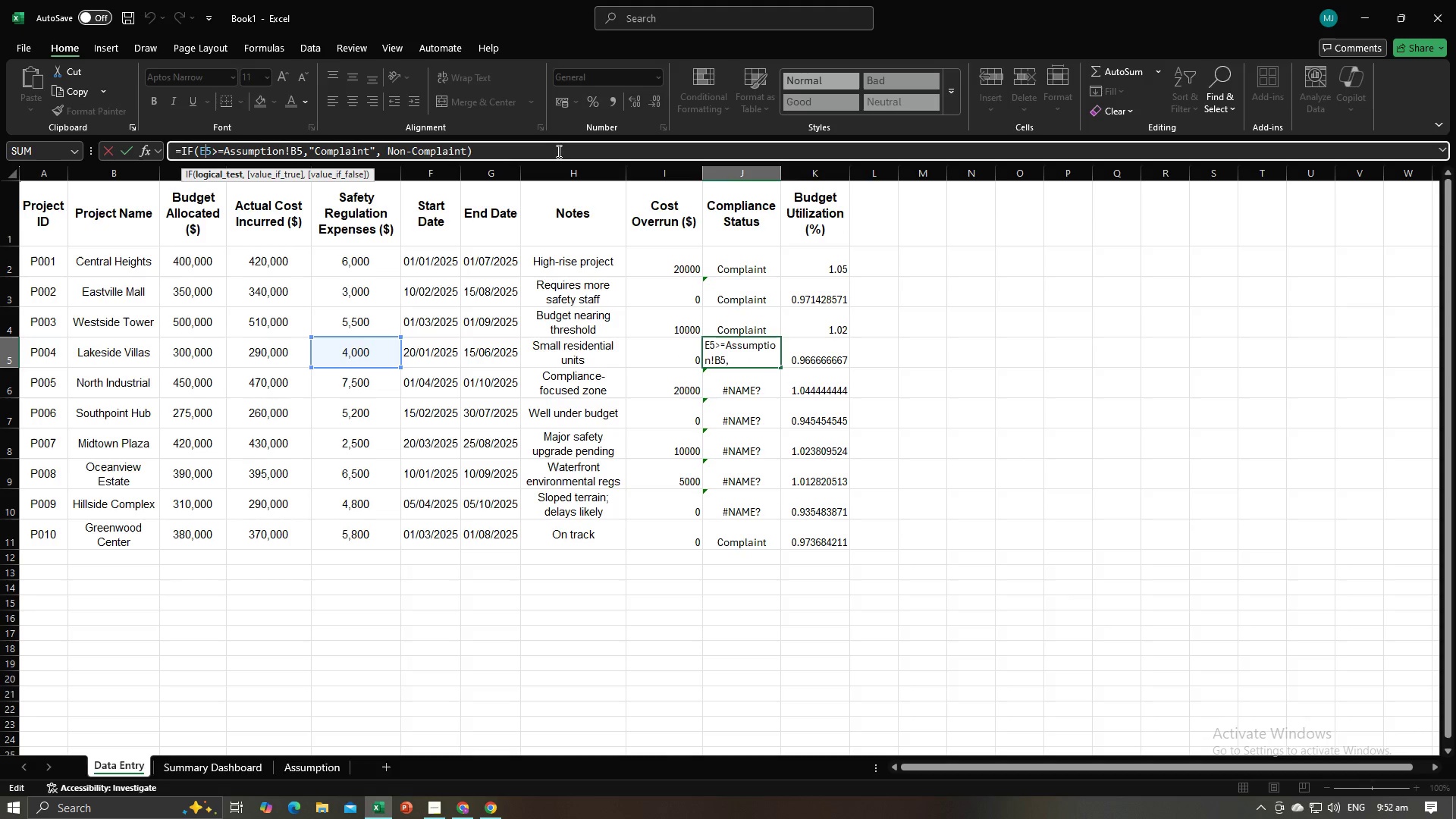 
left_click([557, 151])
 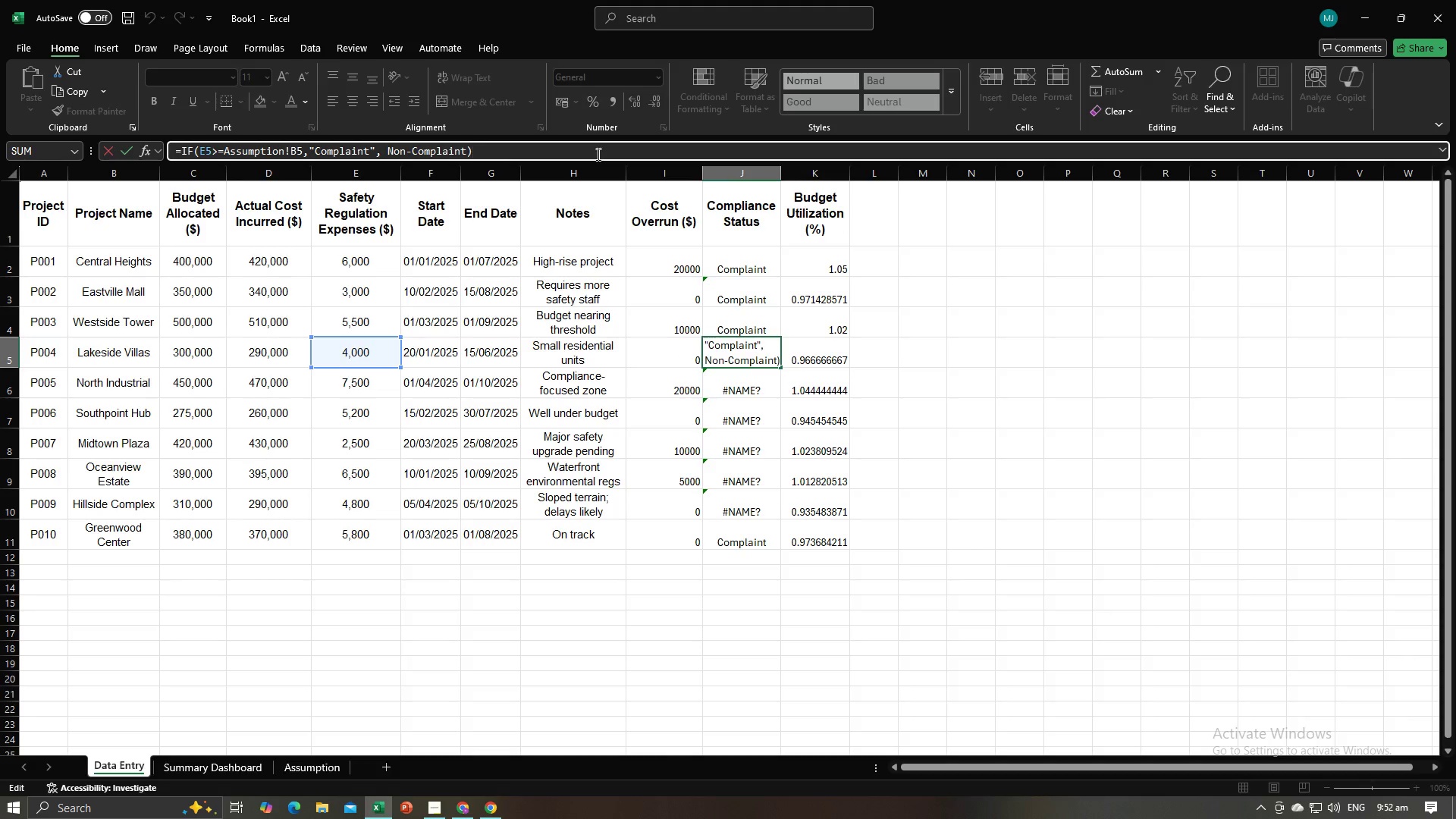 
key(Enter)
 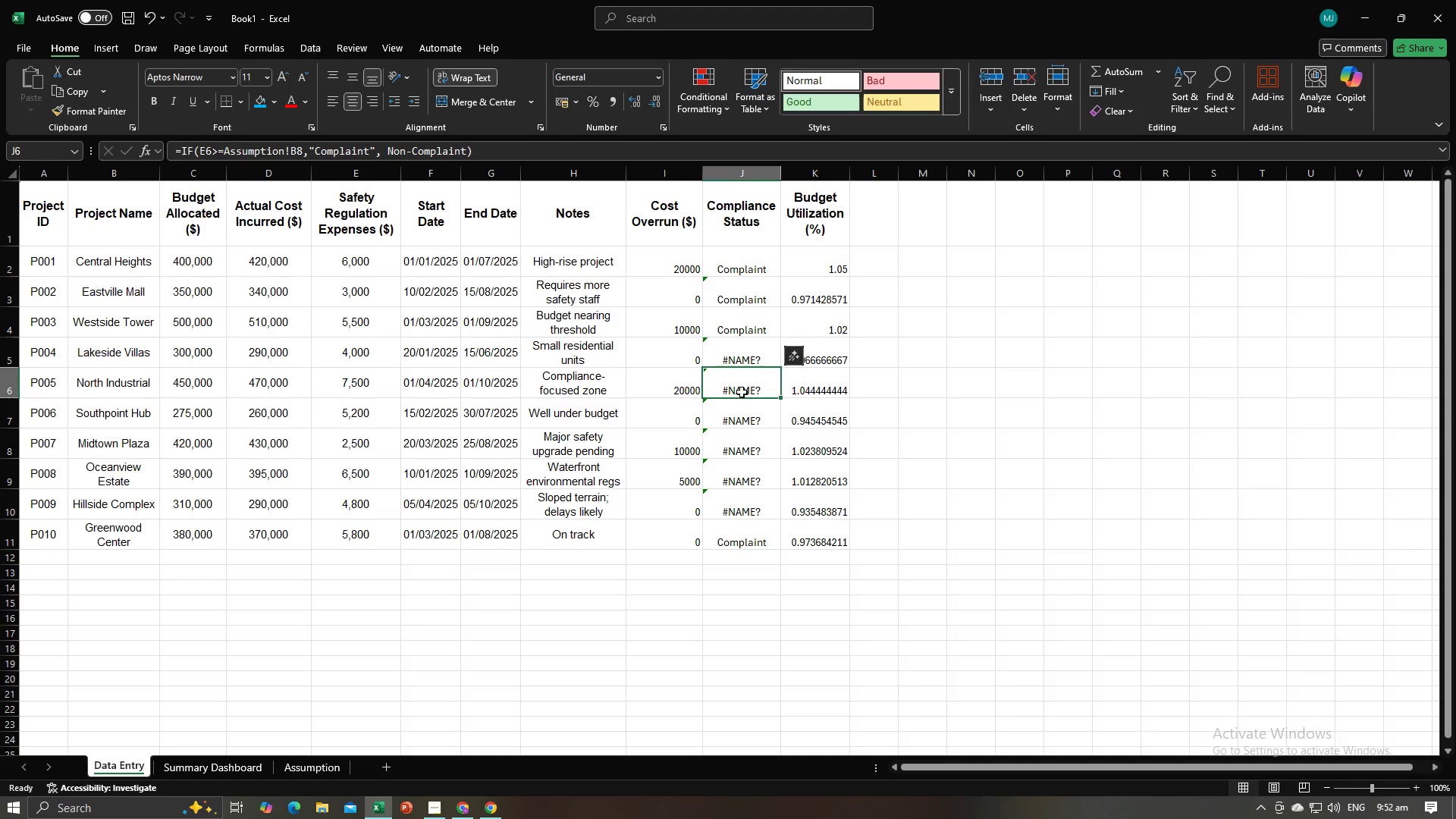 
left_click([742, 392])
 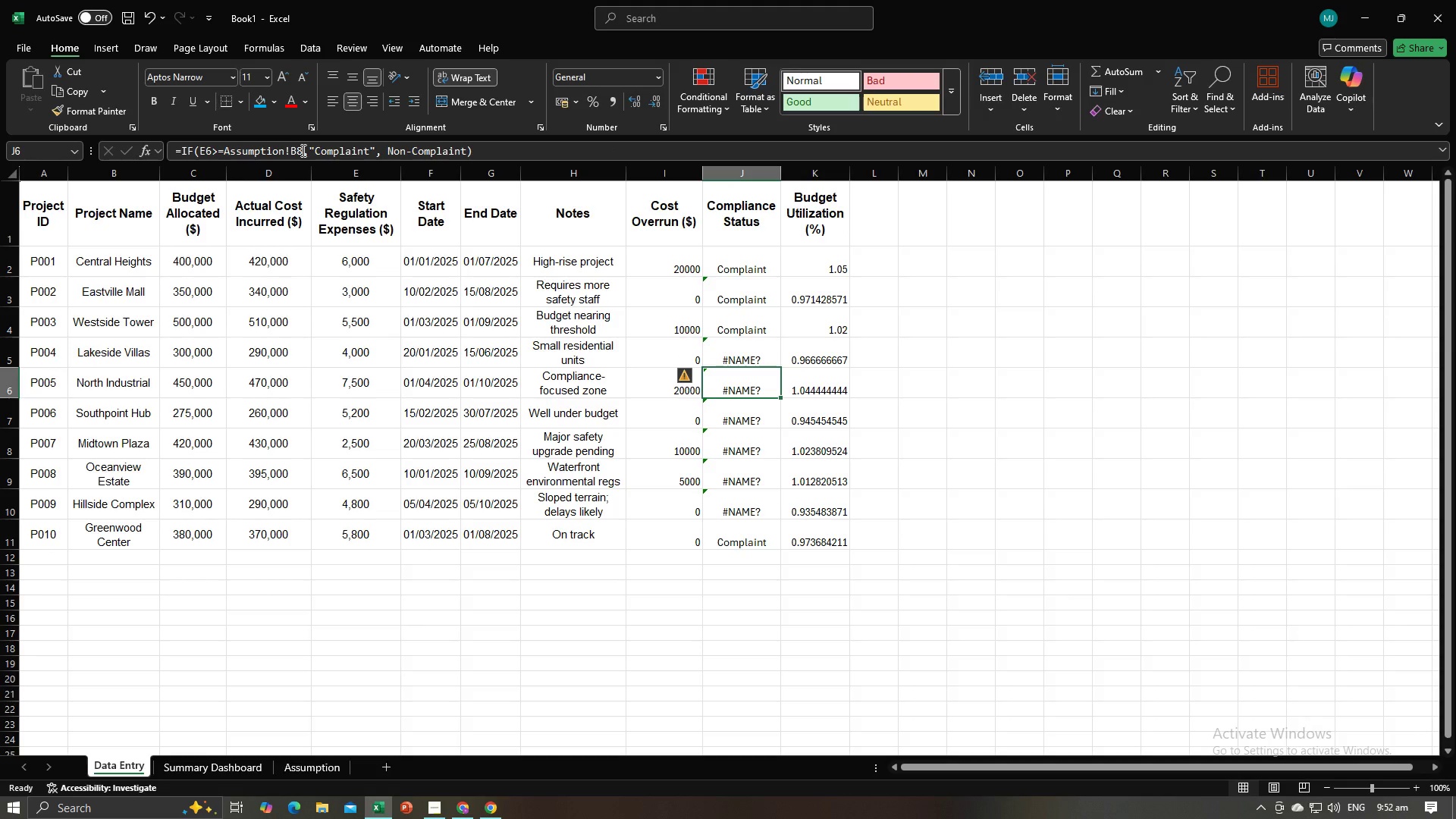 
left_click([302, 150])
 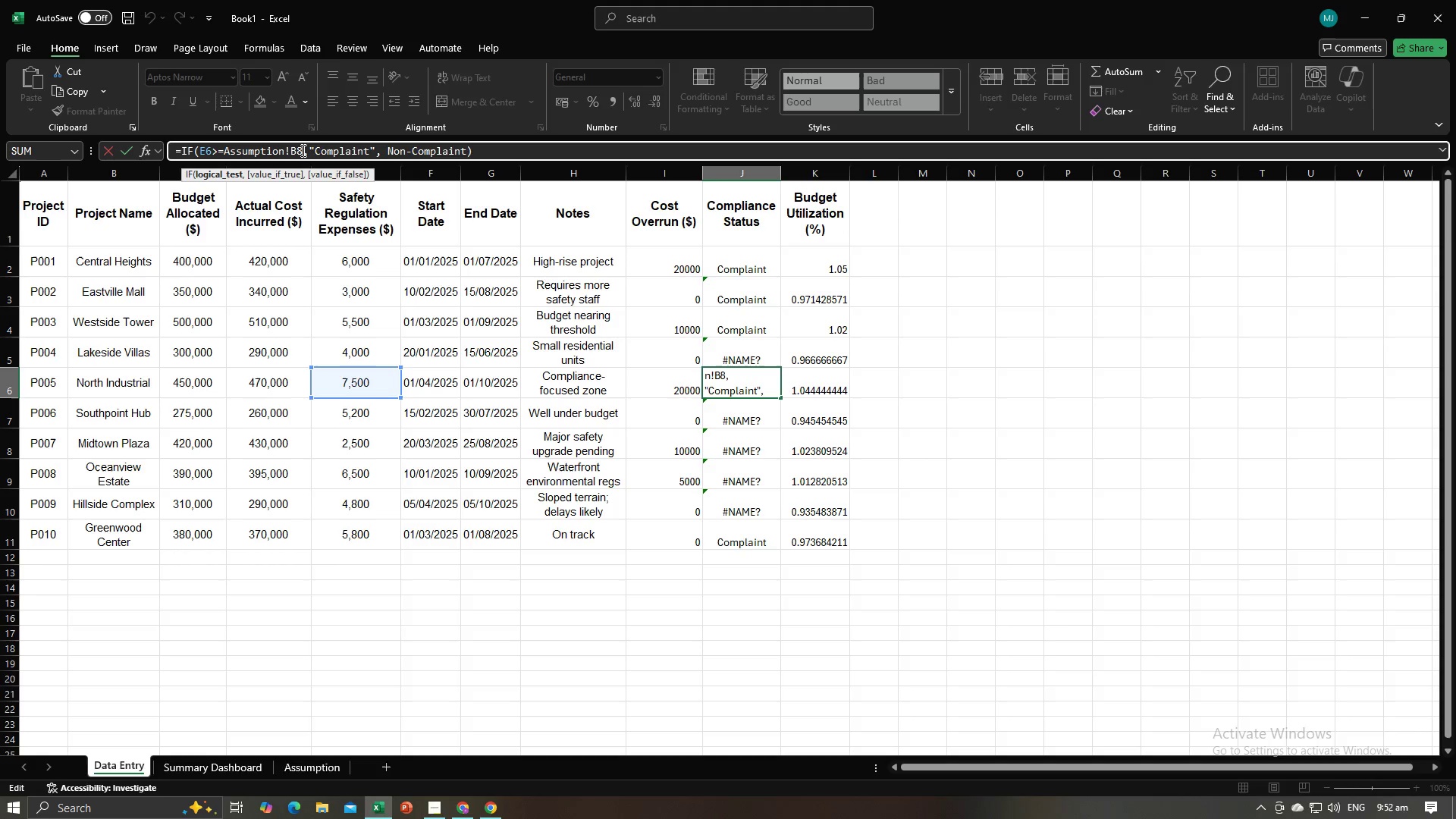 
key(Backspace)
 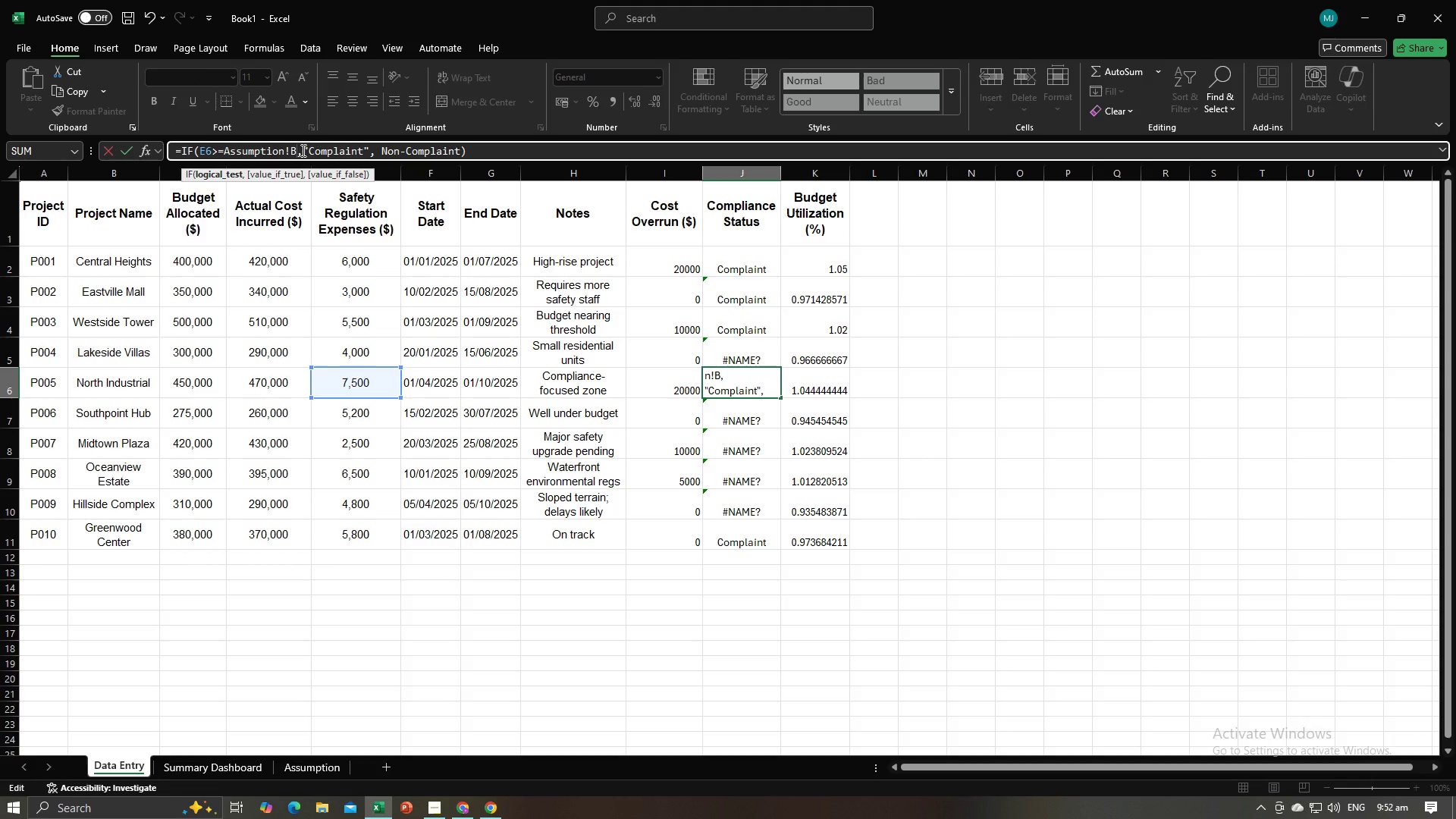 
key(6)
 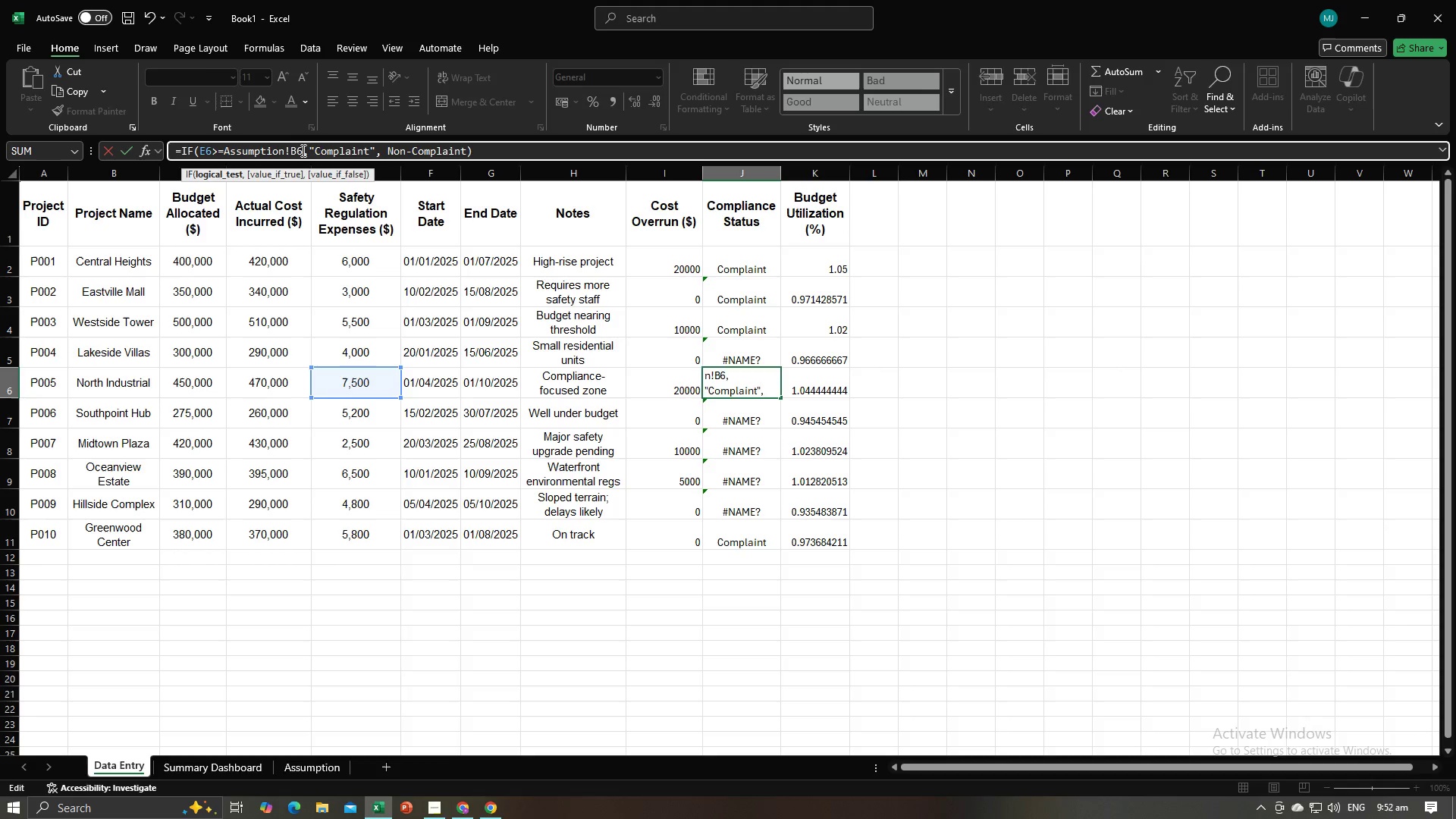 
key(Enter)
 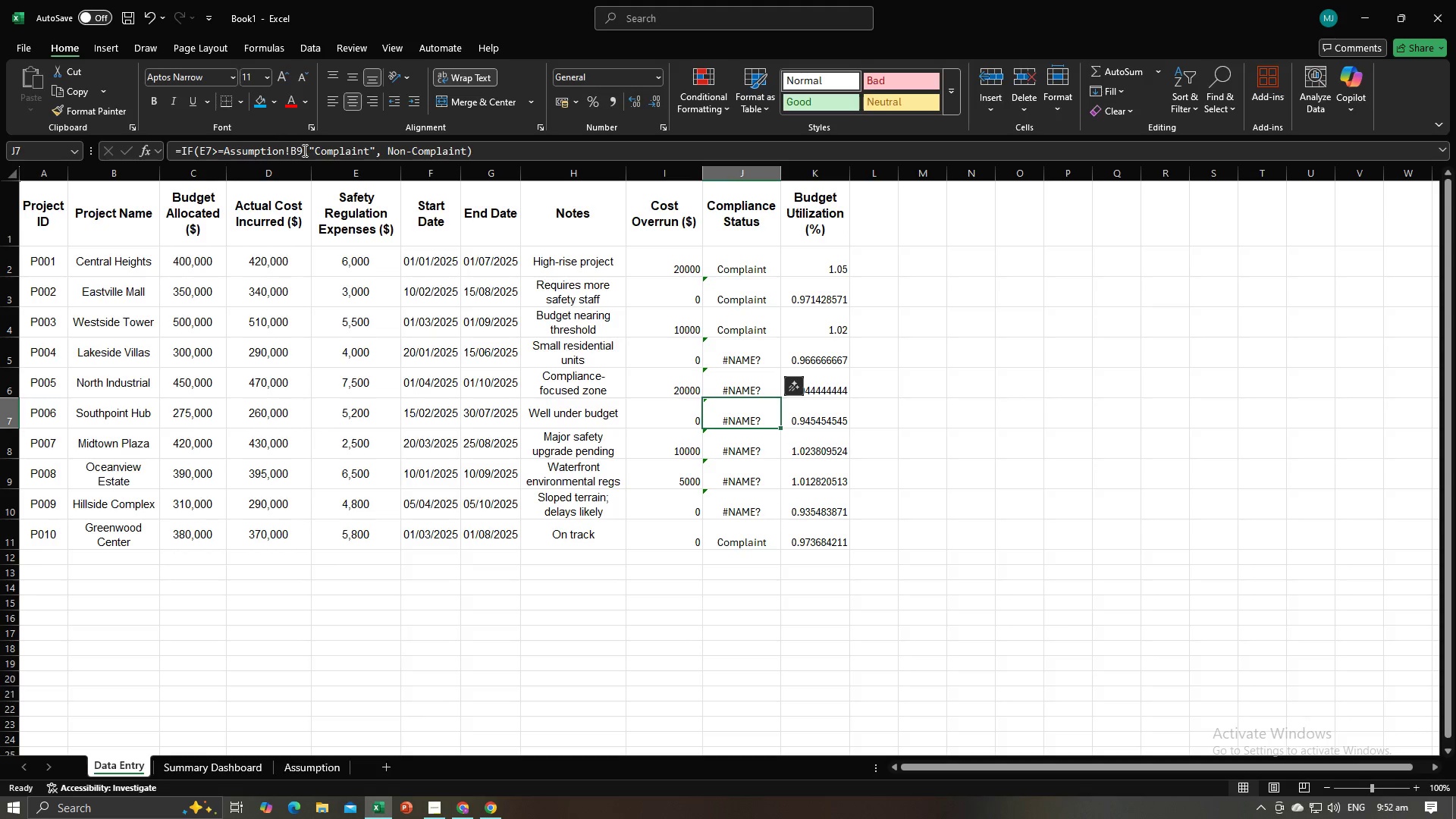 
left_click([303, 151])
 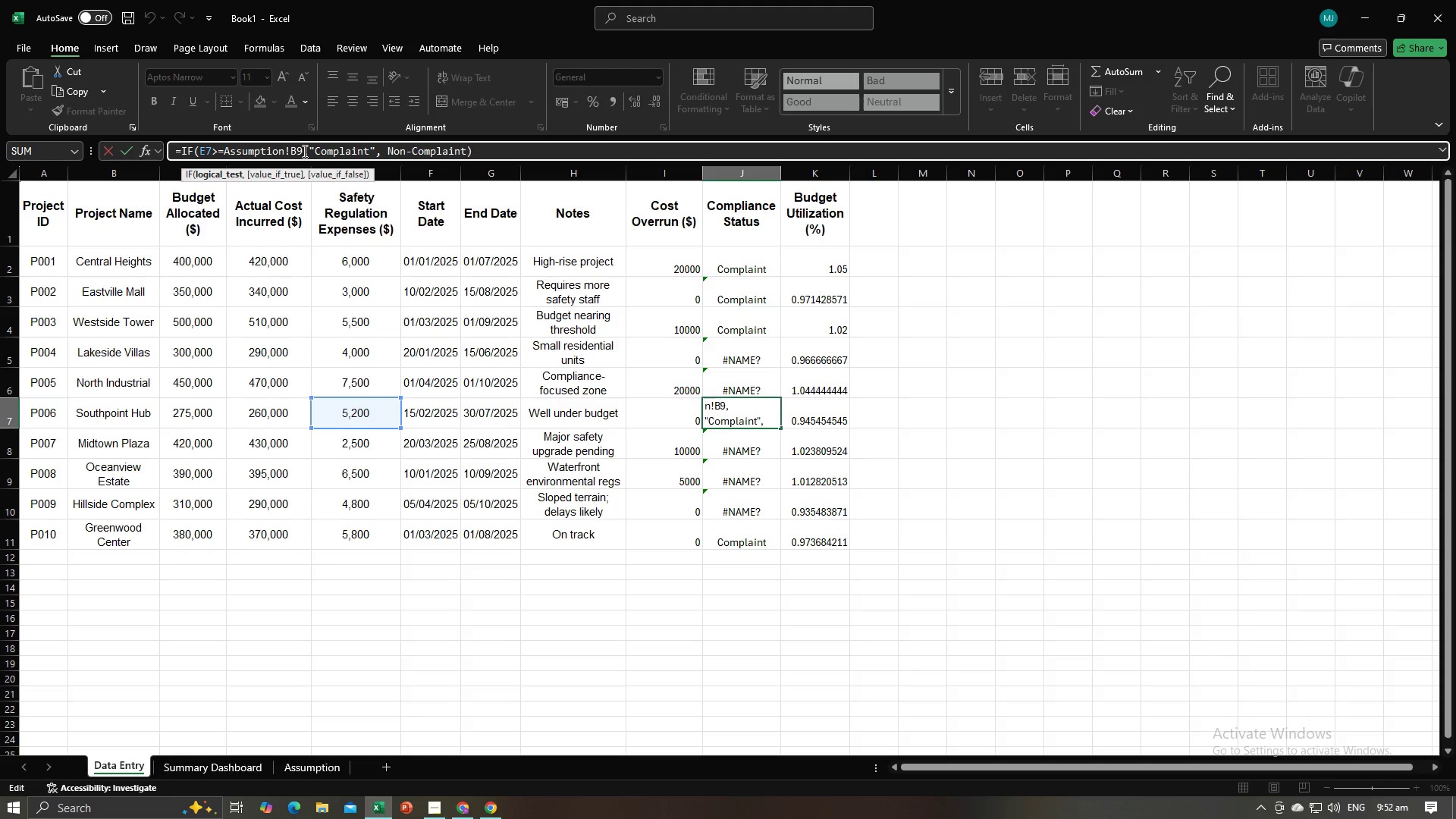 
key(Backspace)
 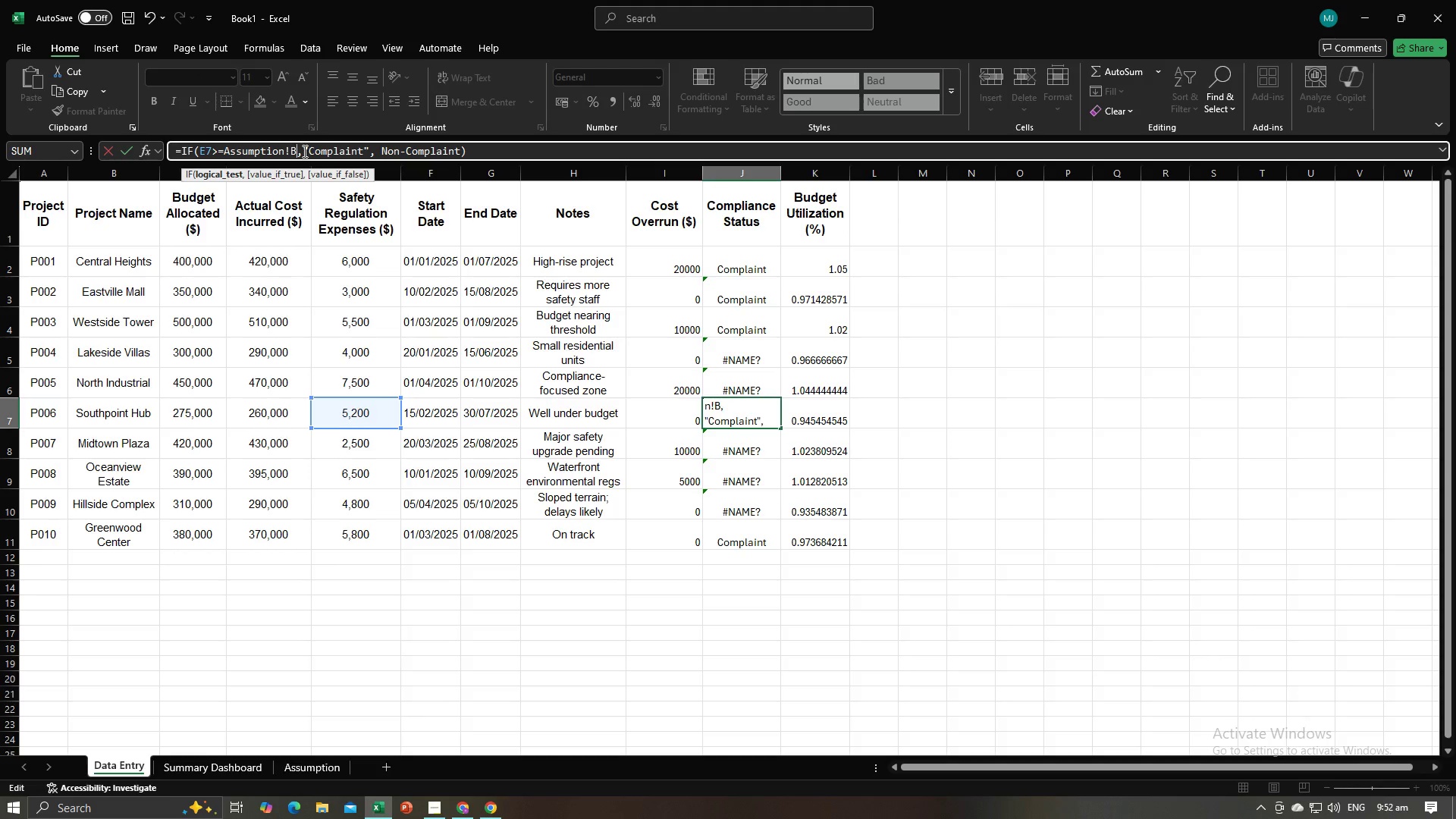 
key(7)
 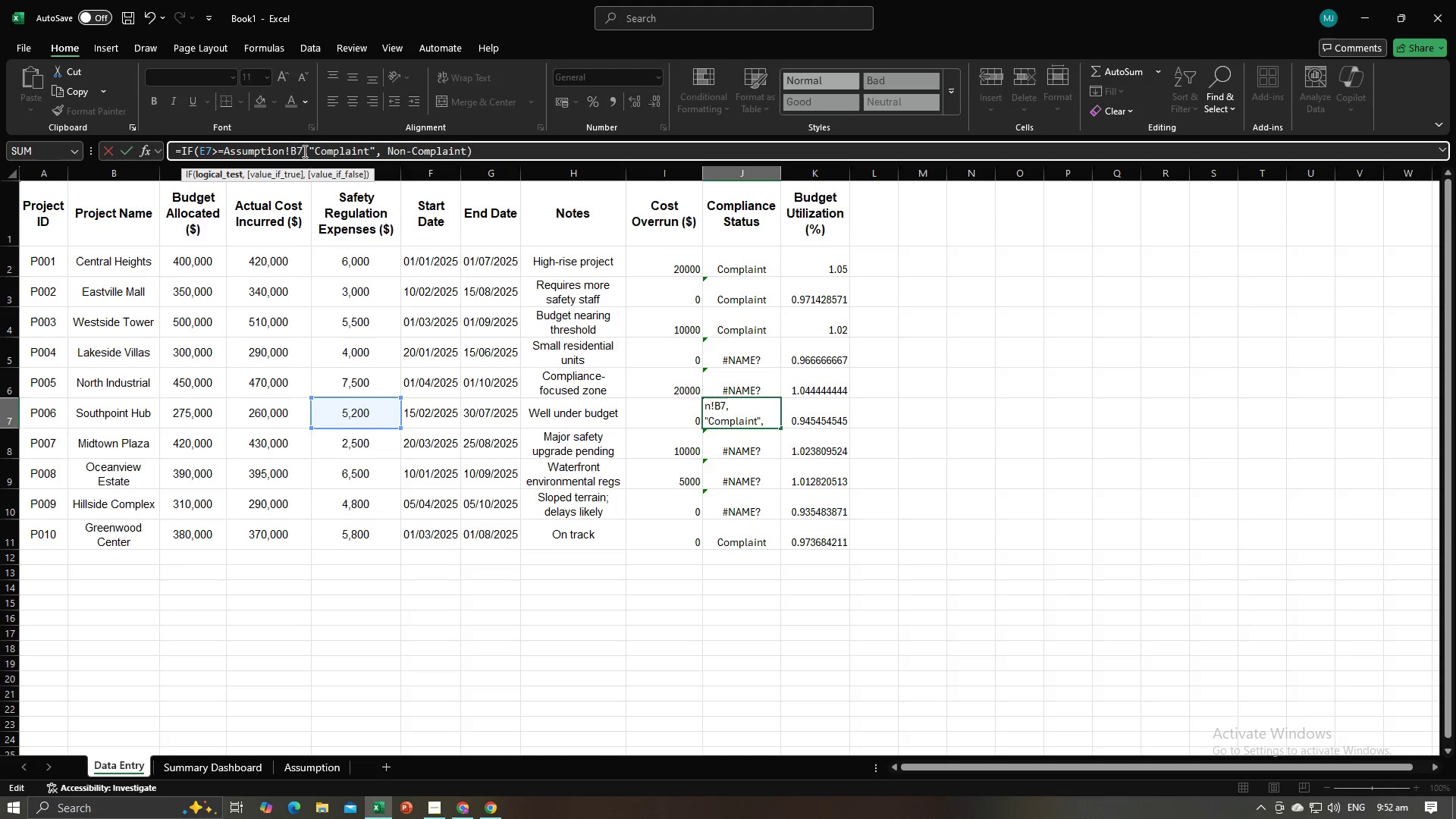 
key(Enter)
 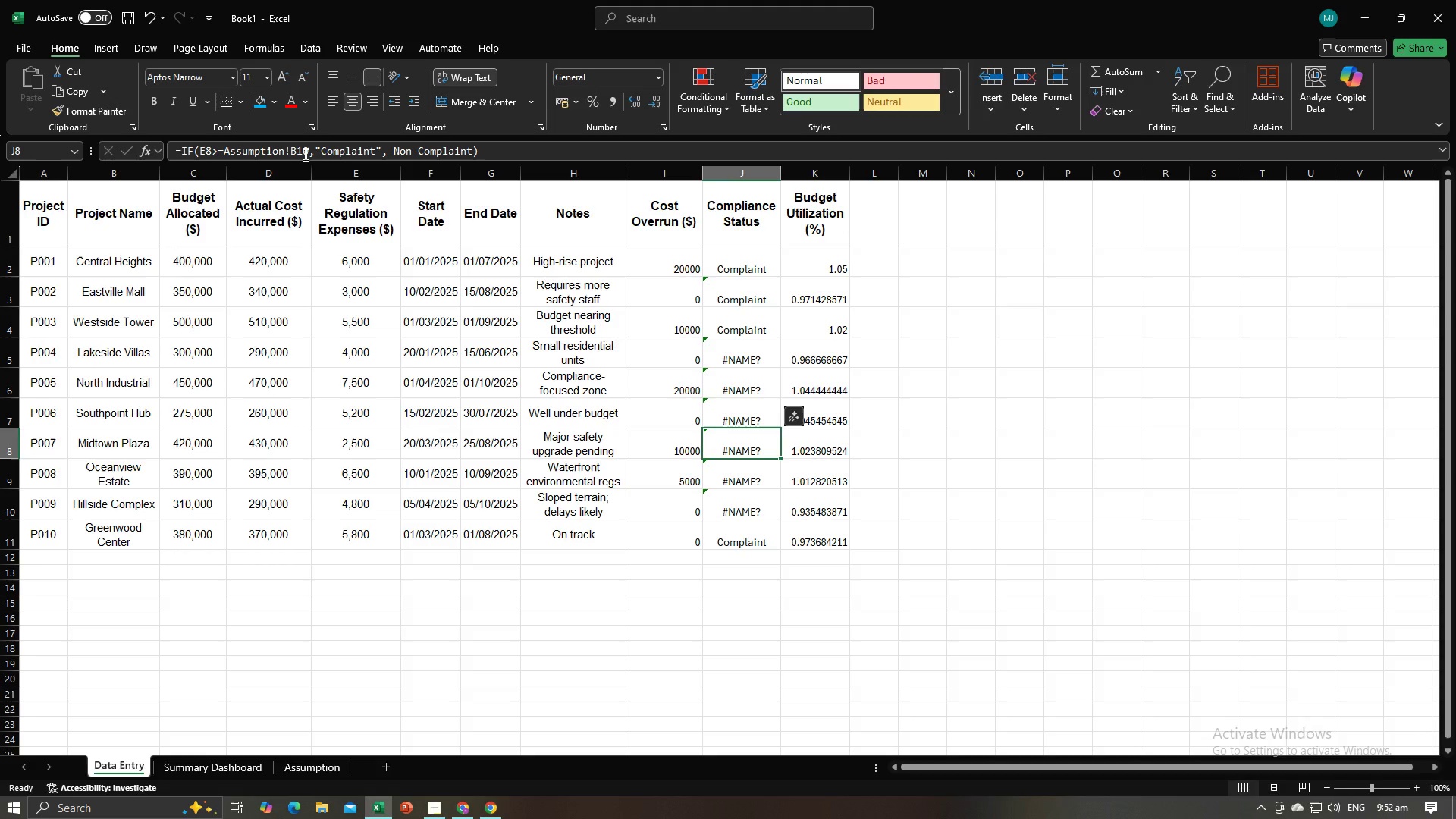 
left_click([306, 154])
 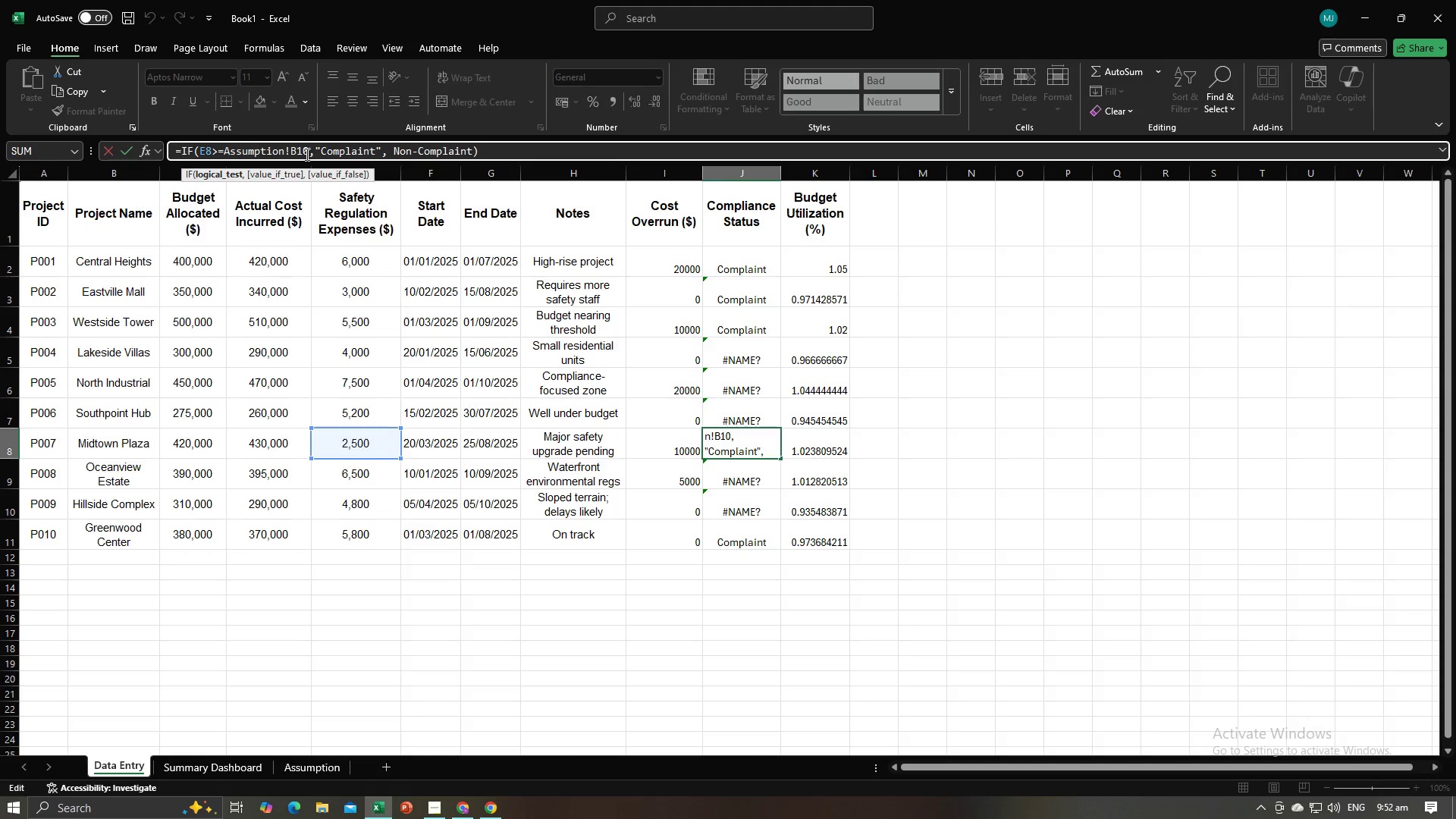 
key(ArrowRight)
 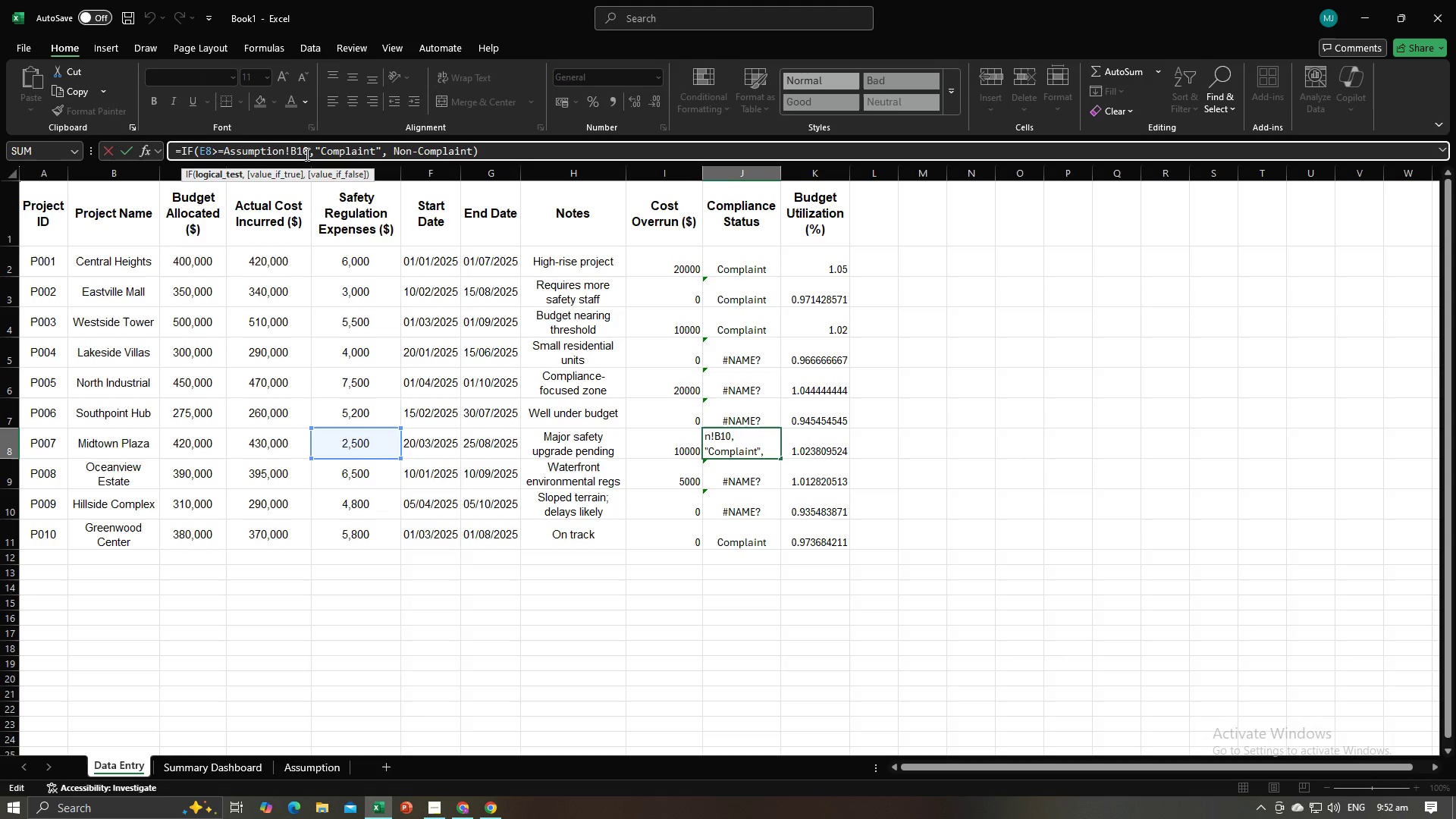 
key(Backspace)
 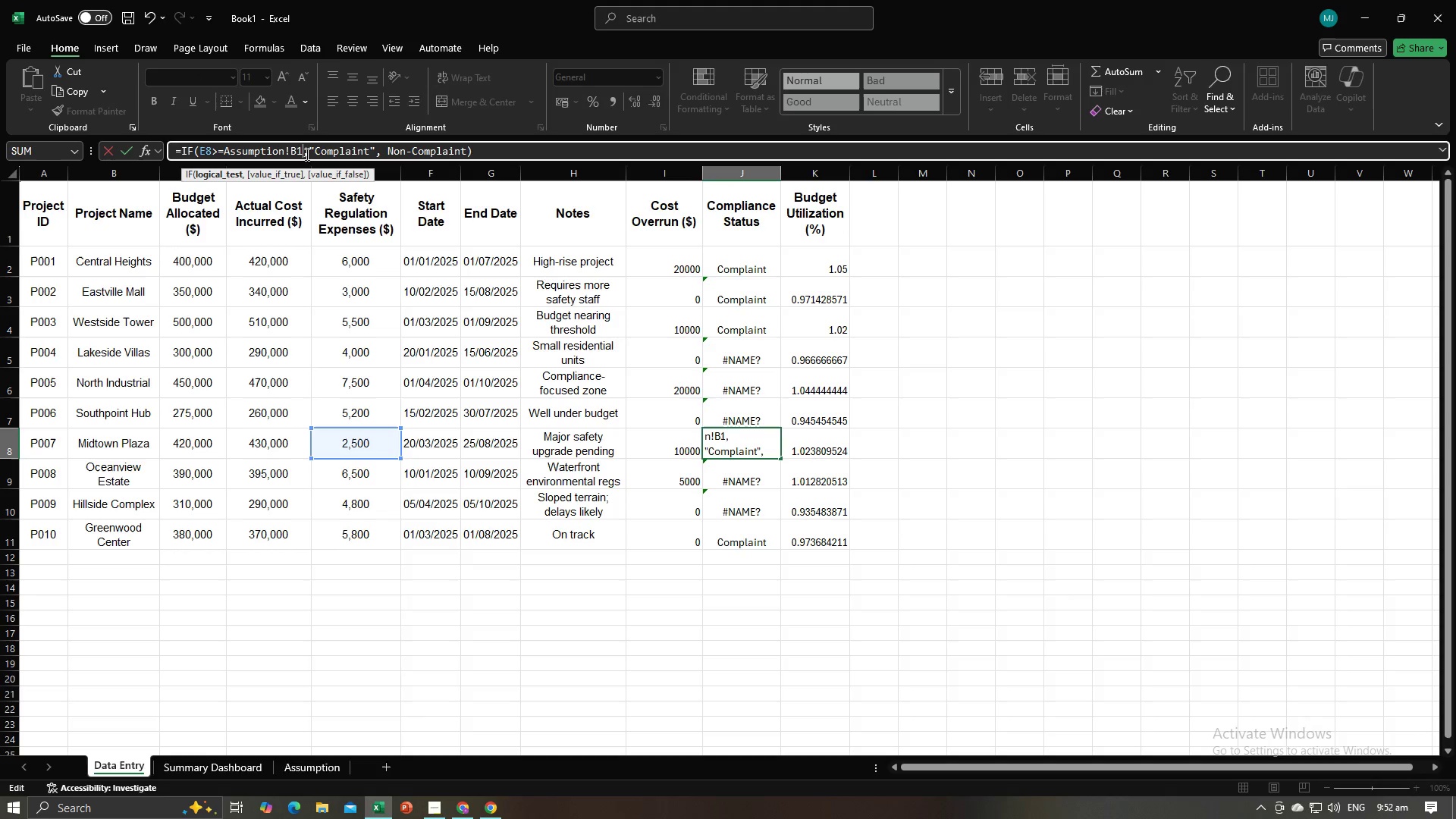 
key(Backspace)
 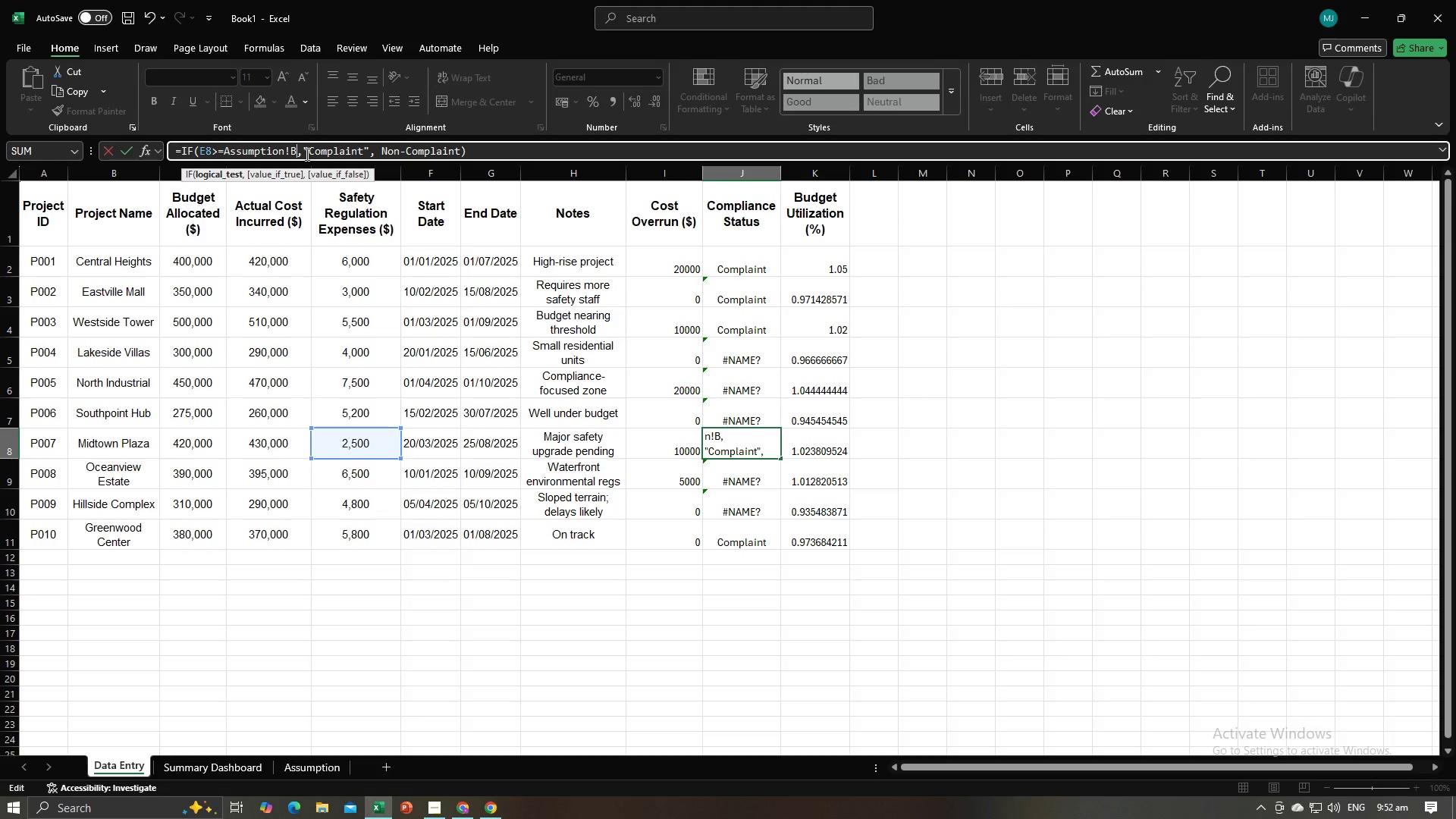 
key(8)
 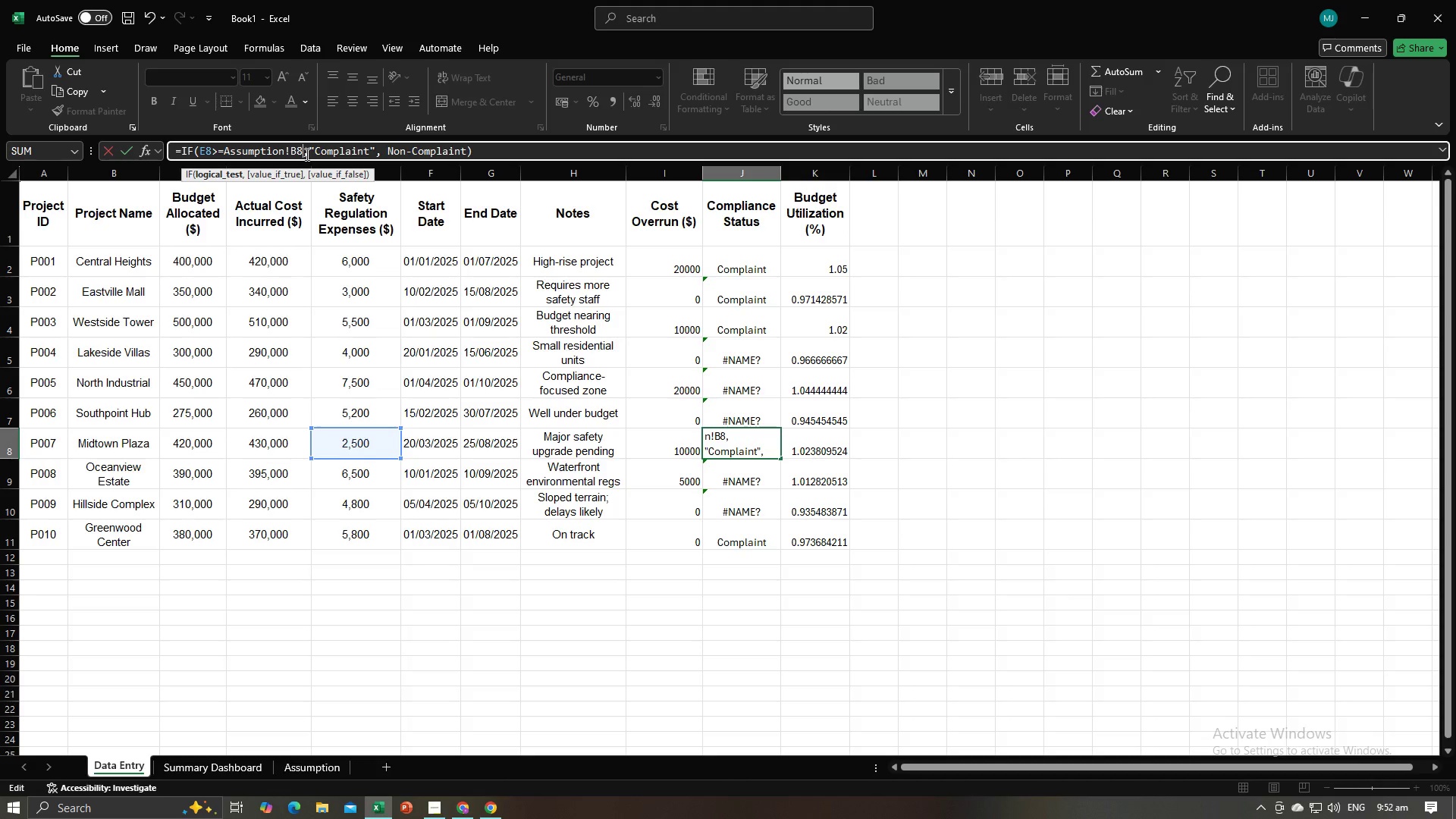 
key(Enter)
 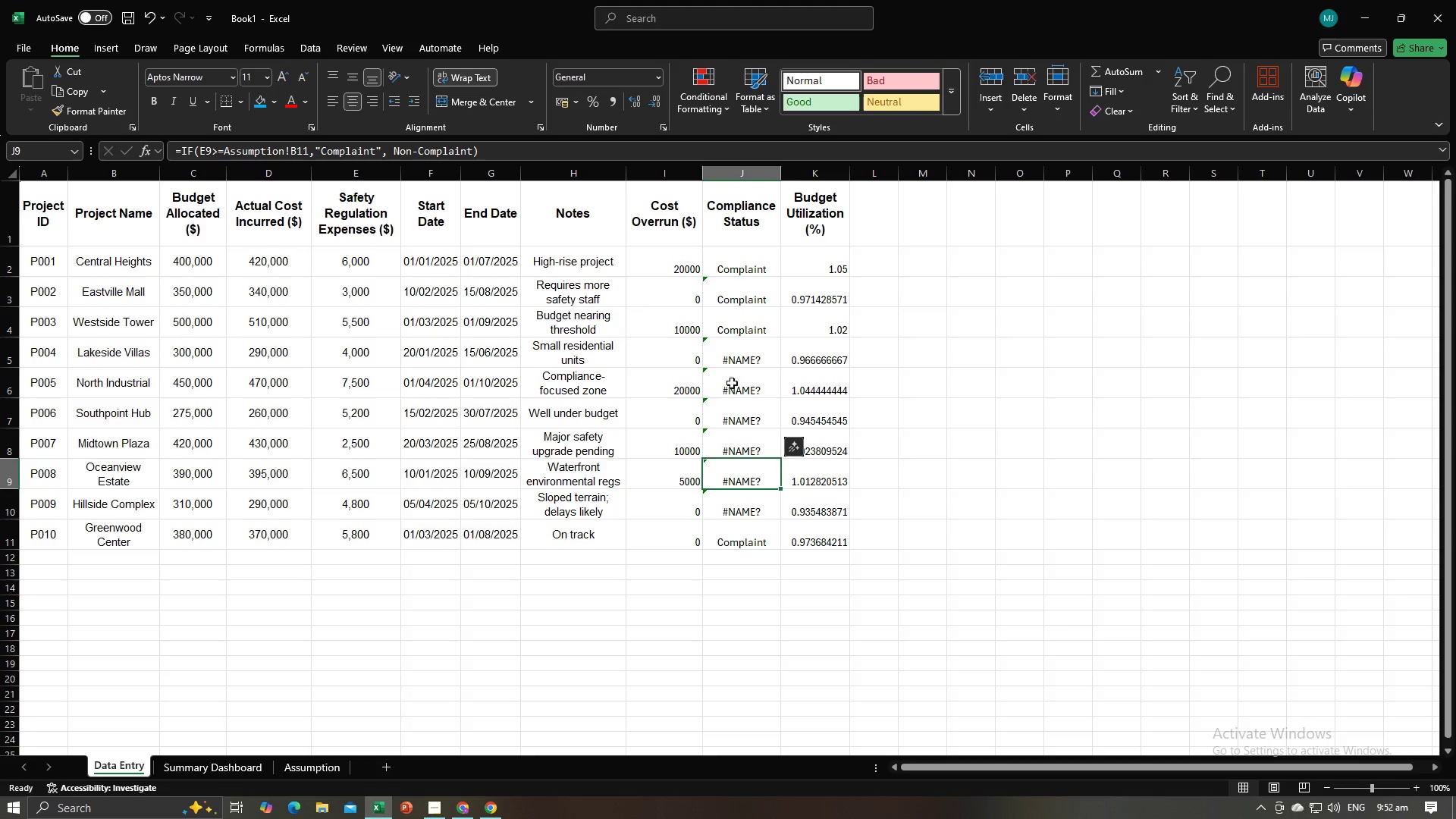 
left_click([752, 445])
 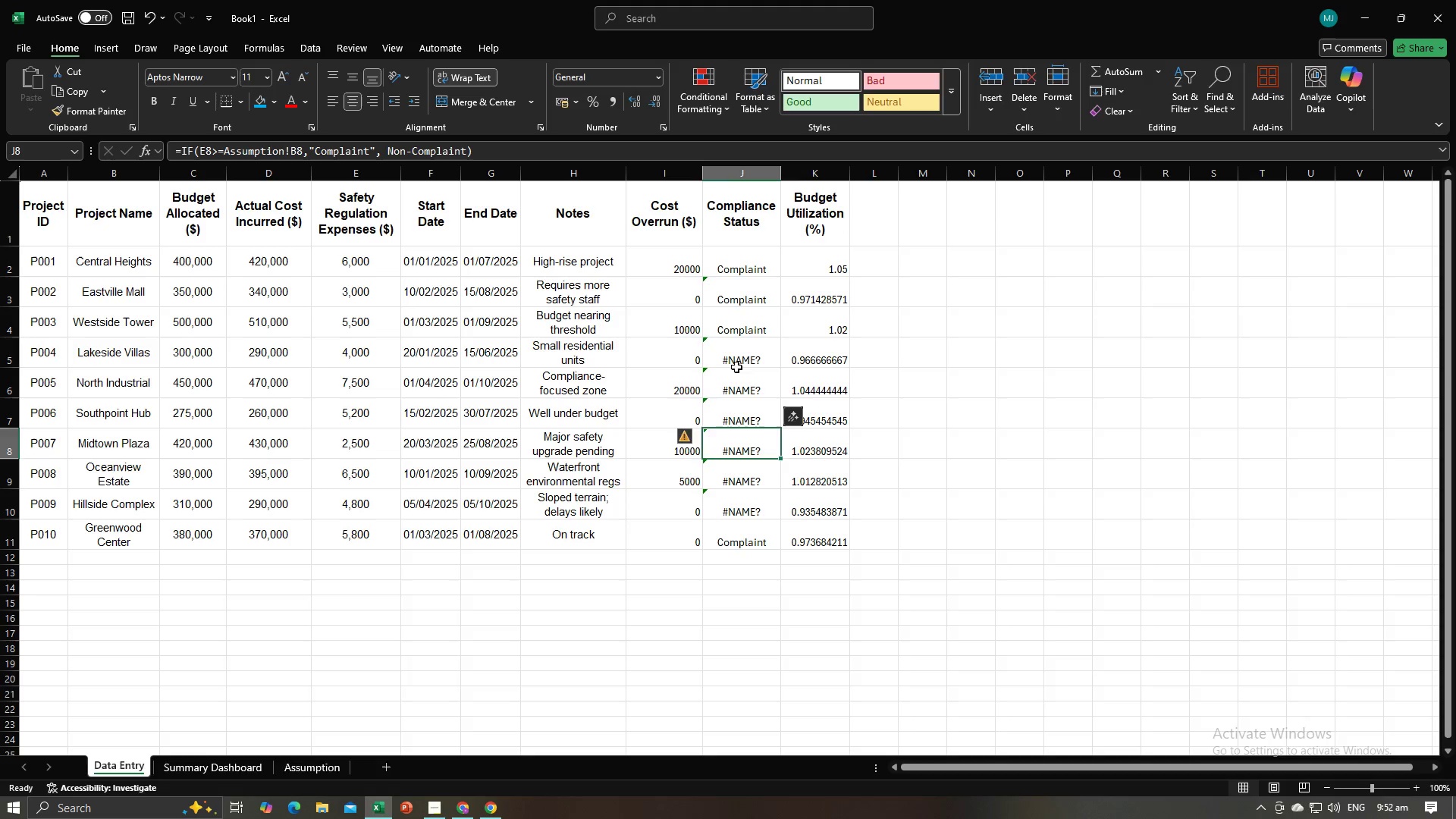 
left_click([736, 367])
 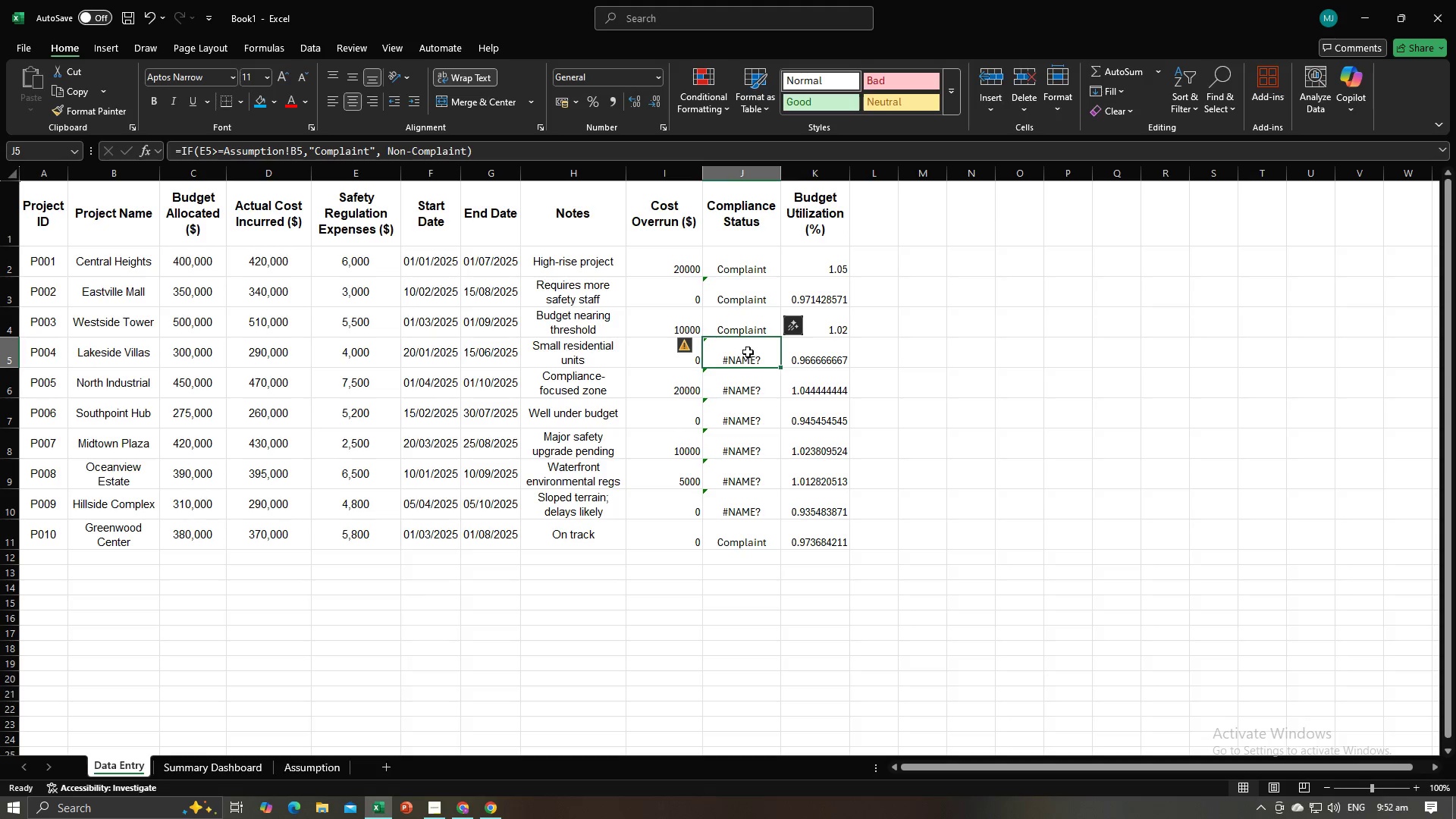 
key(Backspace)
 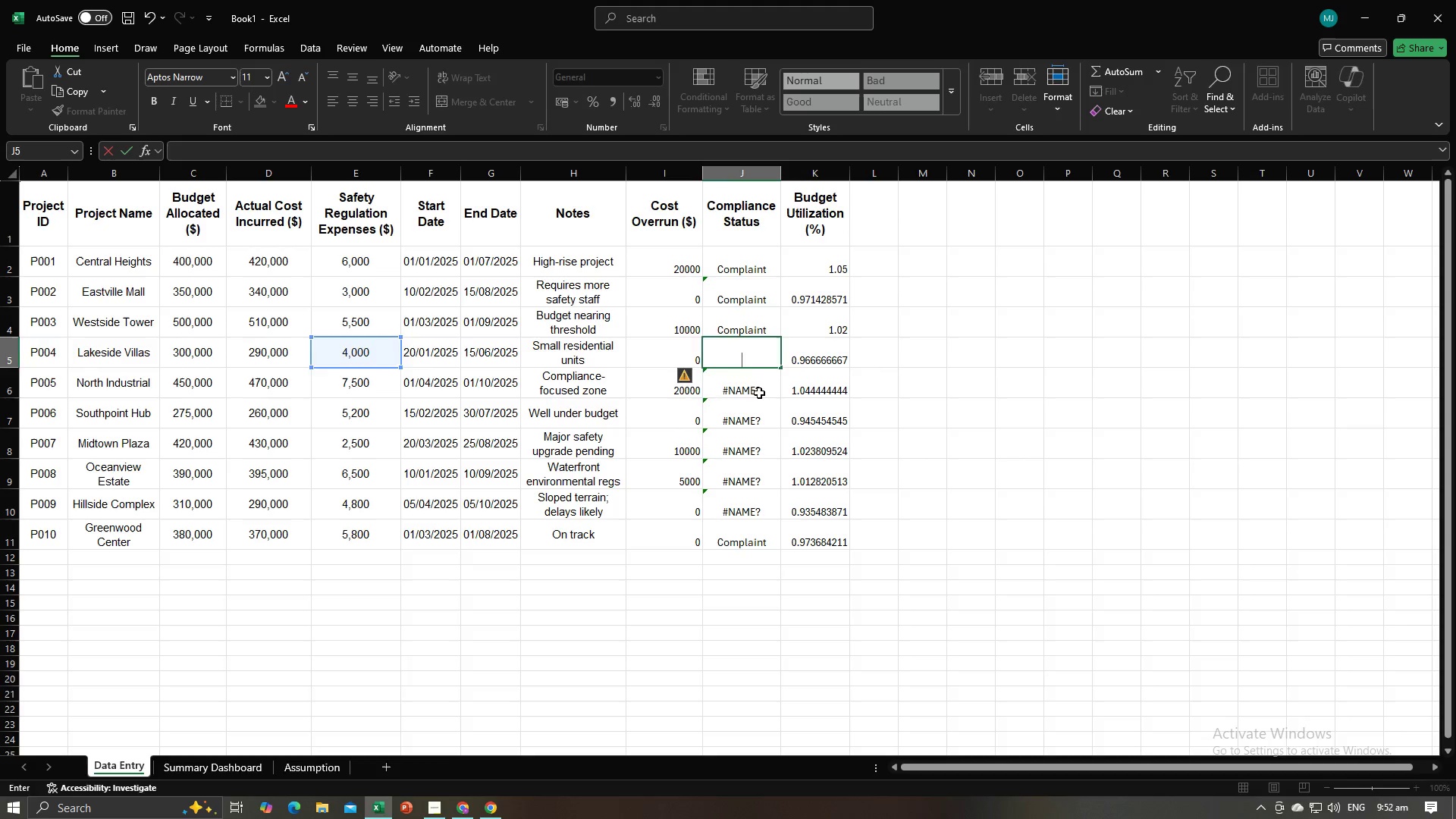 
left_click([759, 393])
 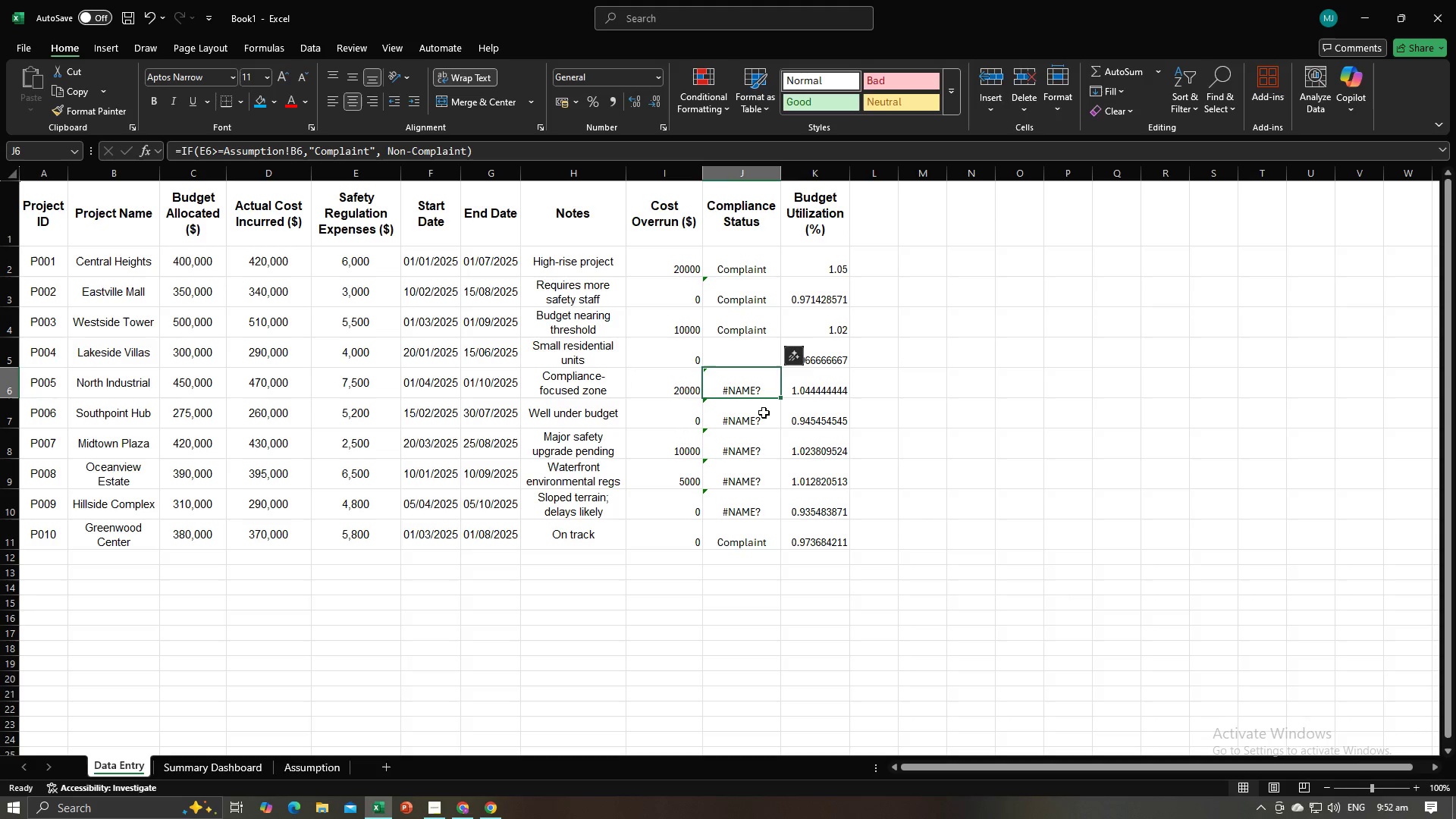 
key(Backspace)
 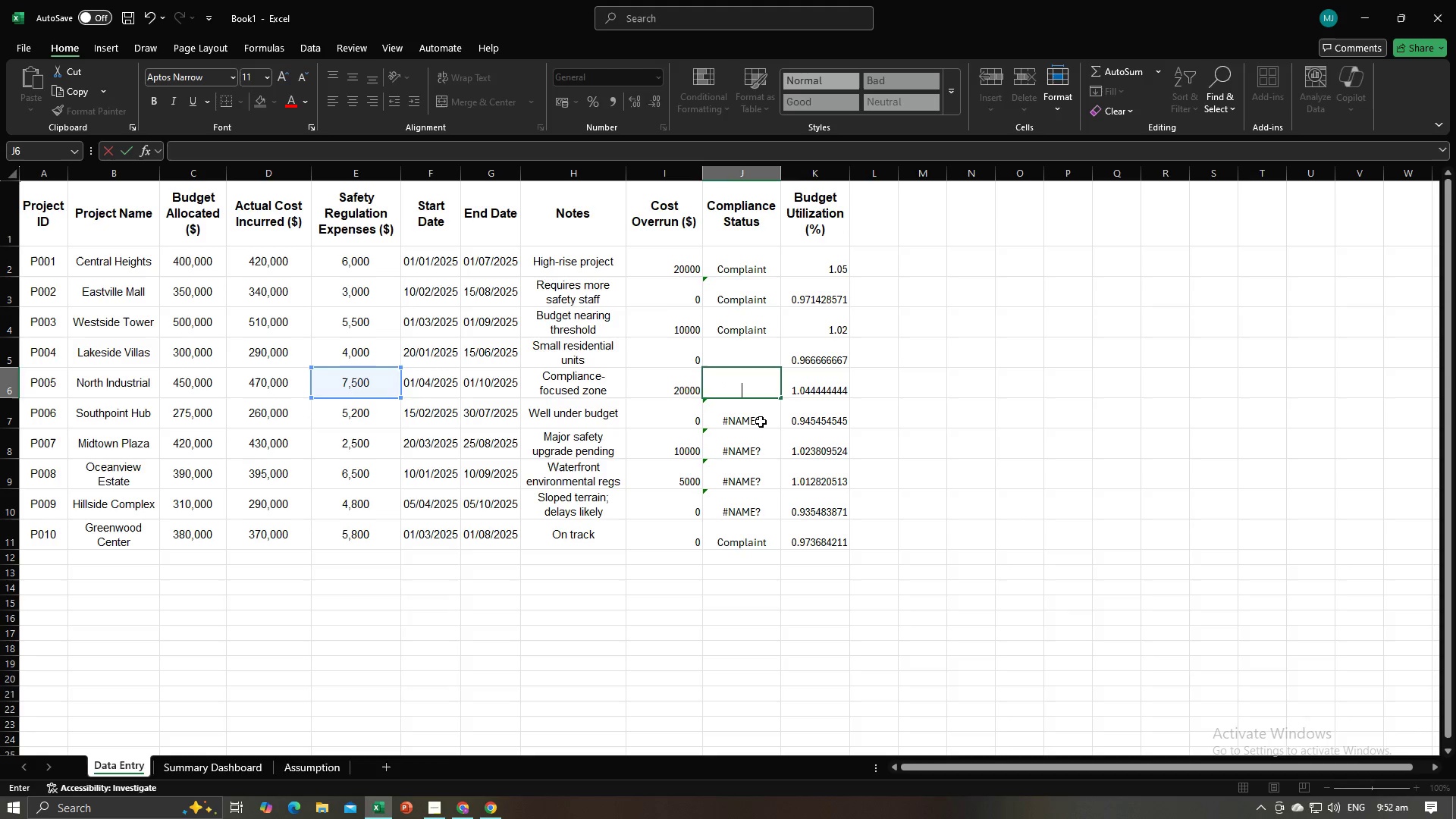 
left_click([761, 422])
 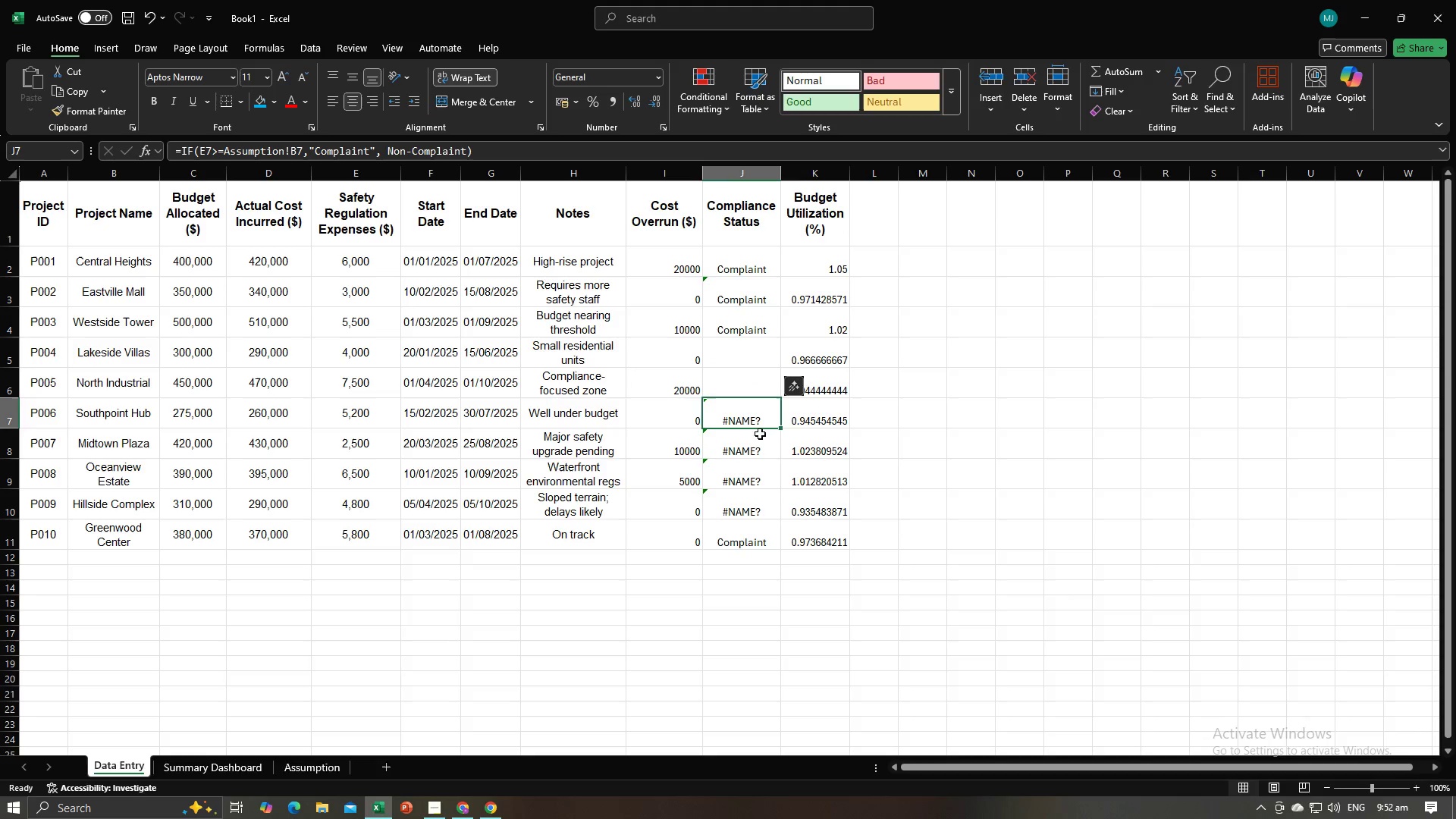 
key(Backspace)
 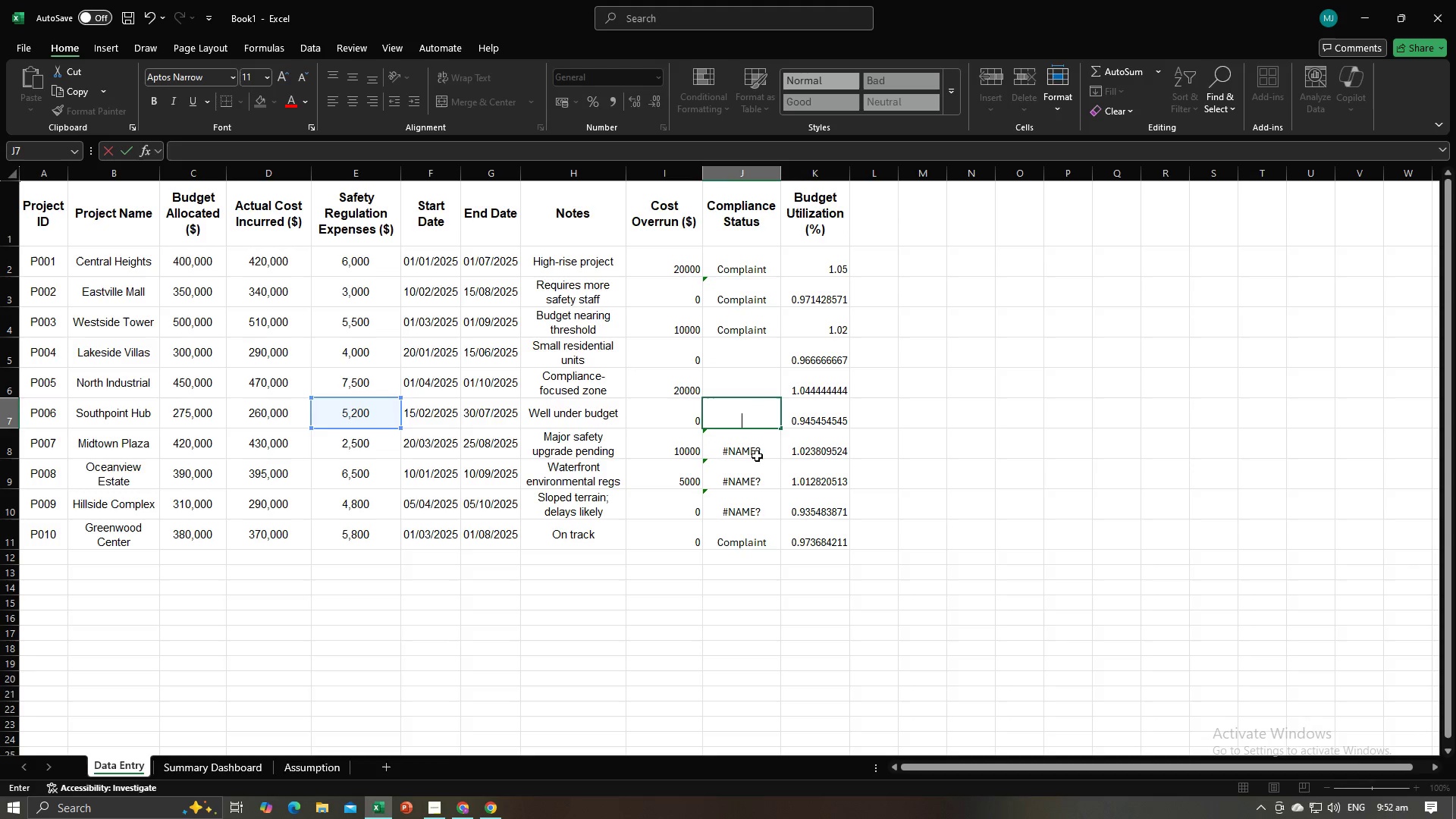 
left_click([757, 456])
 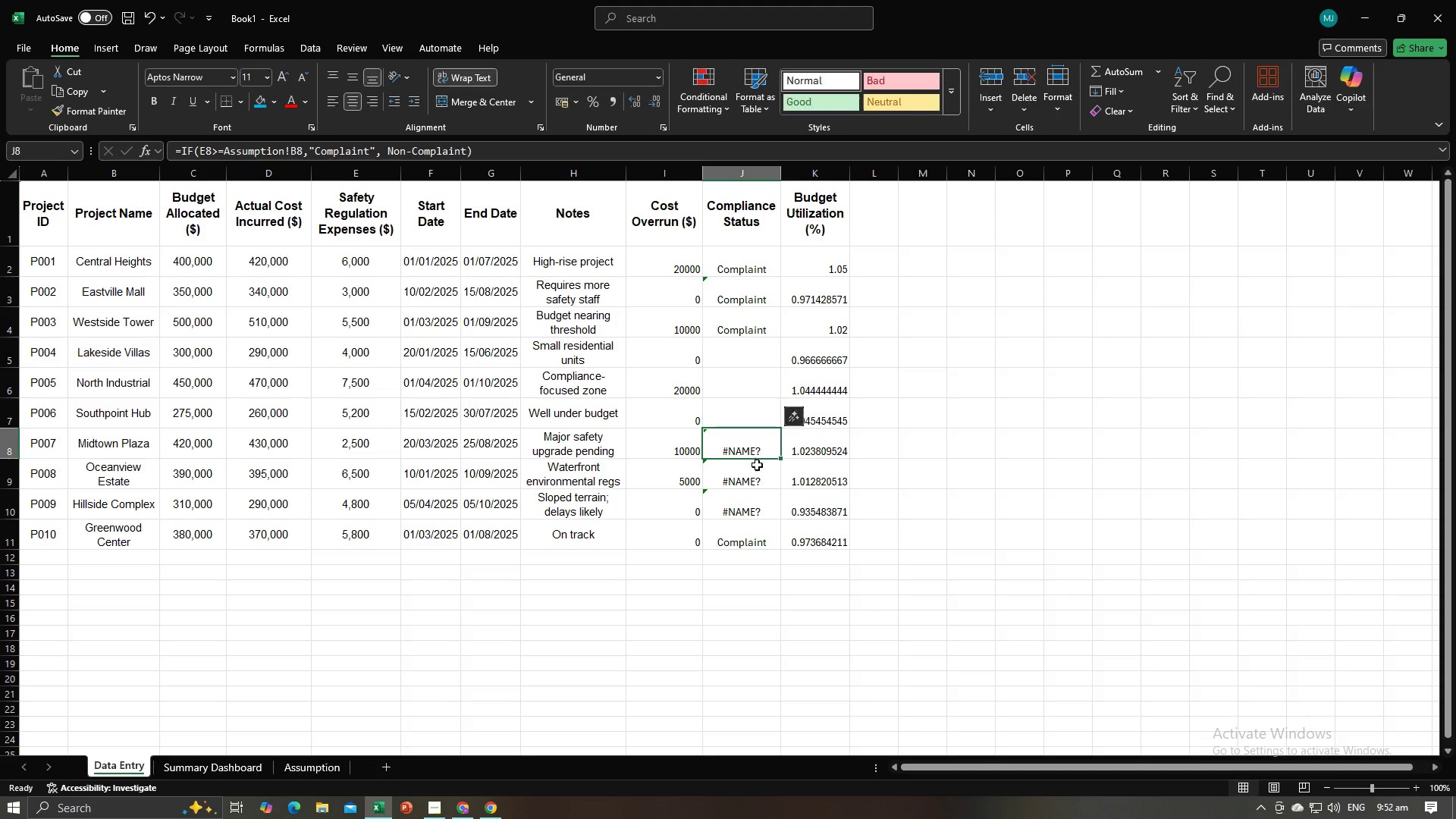 
key(Backspace)
 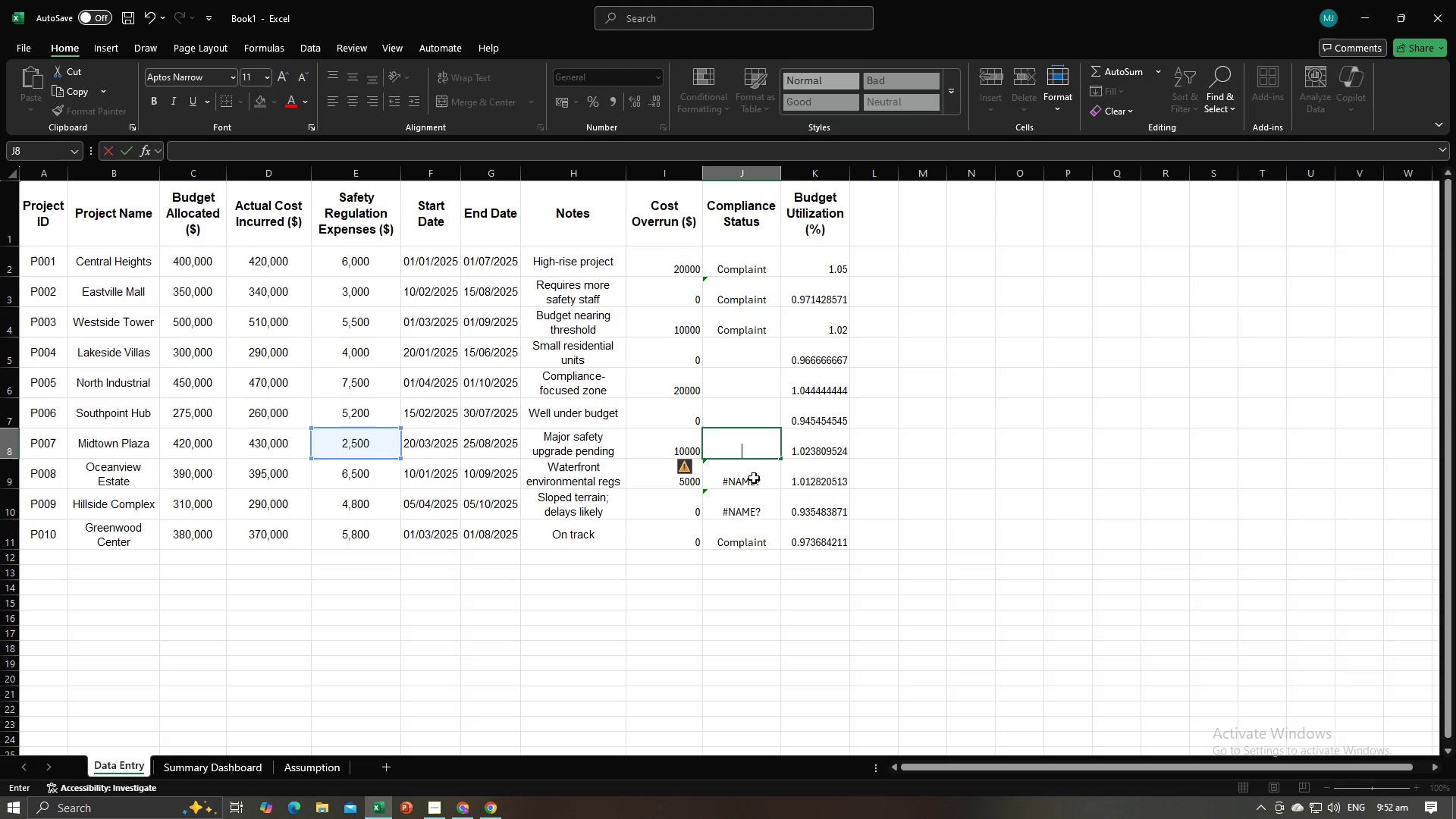 
left_click([754, 478])
 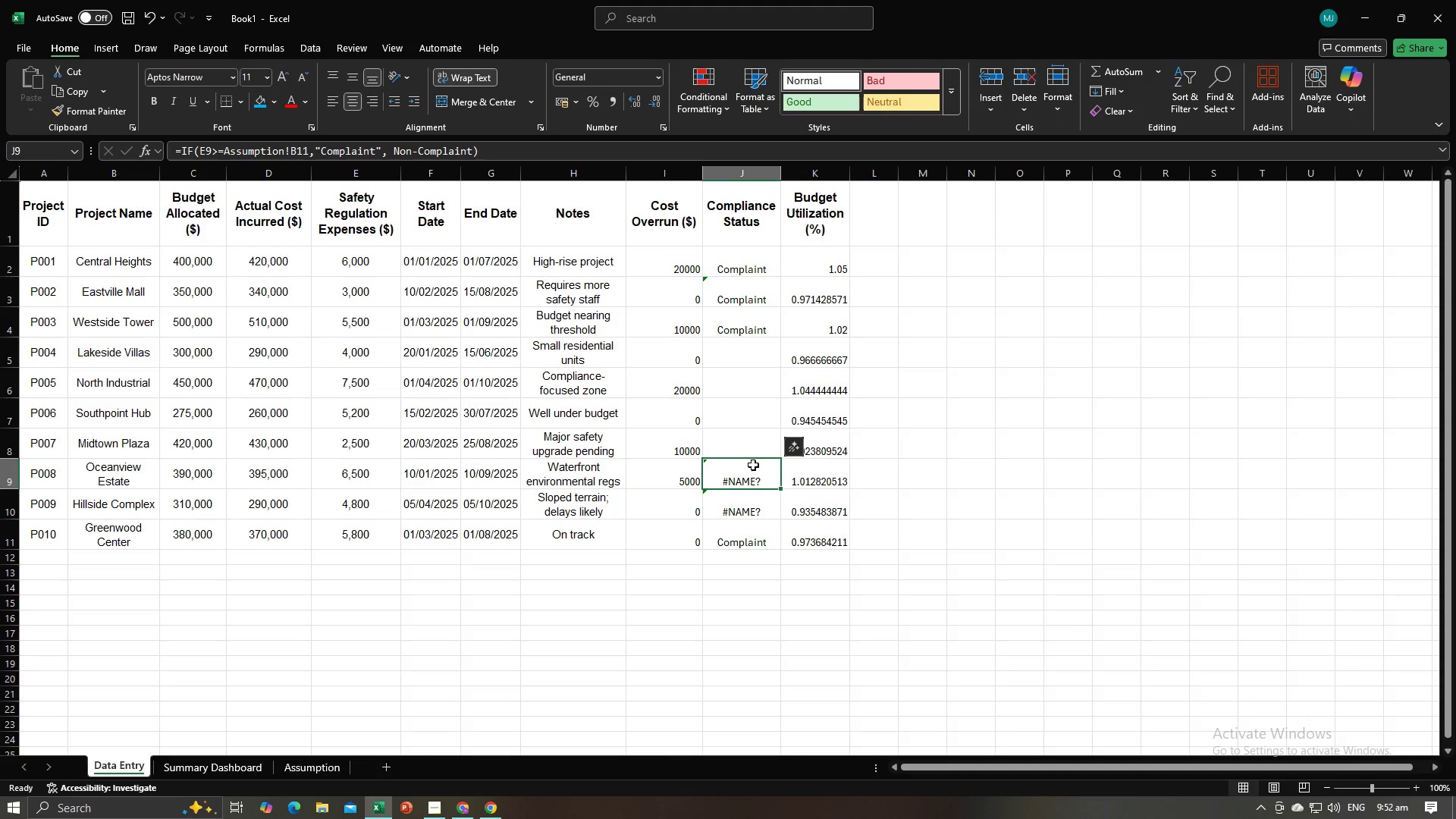 
key(Backspace)
 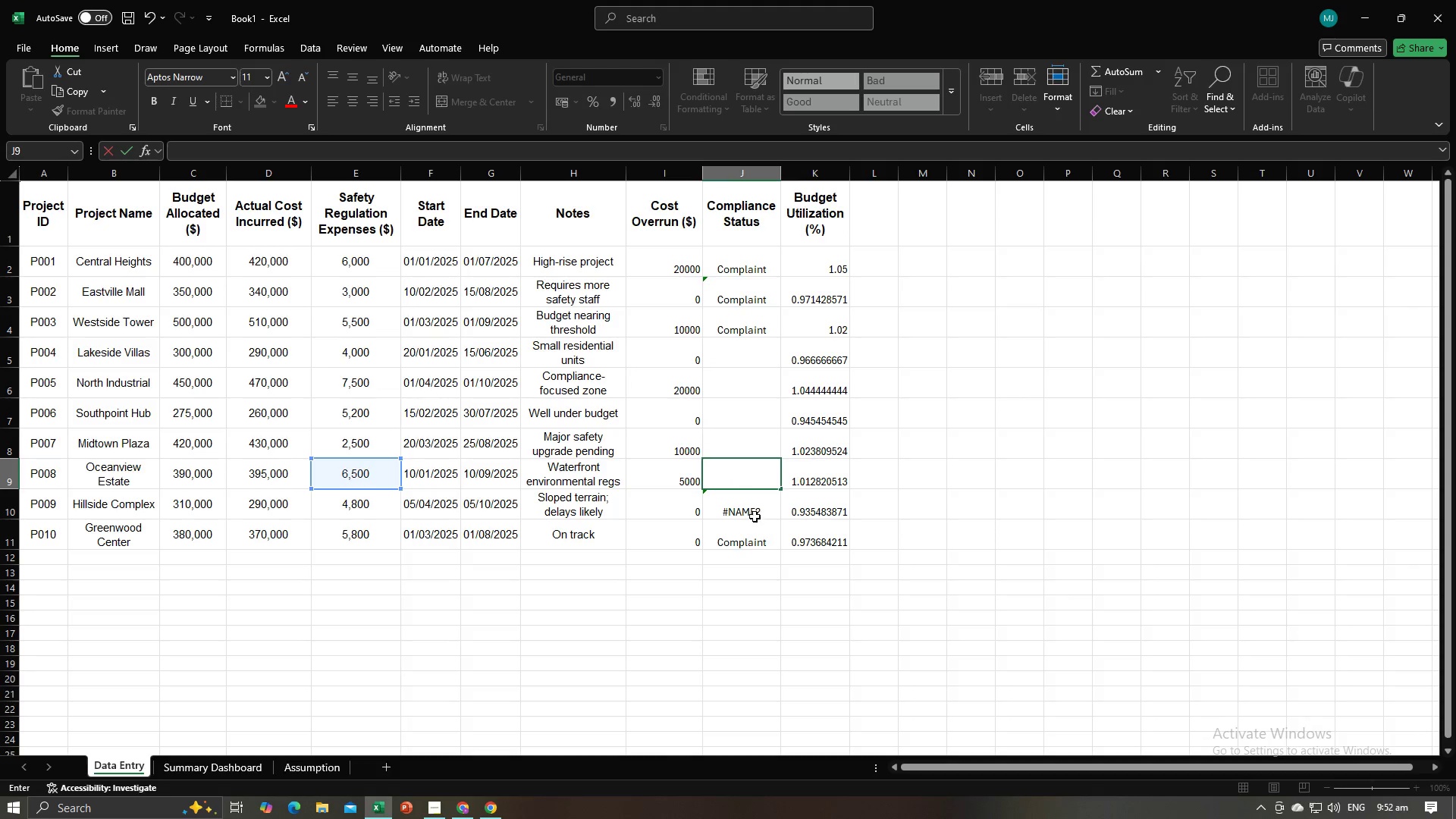 
left_click([755, 515])
 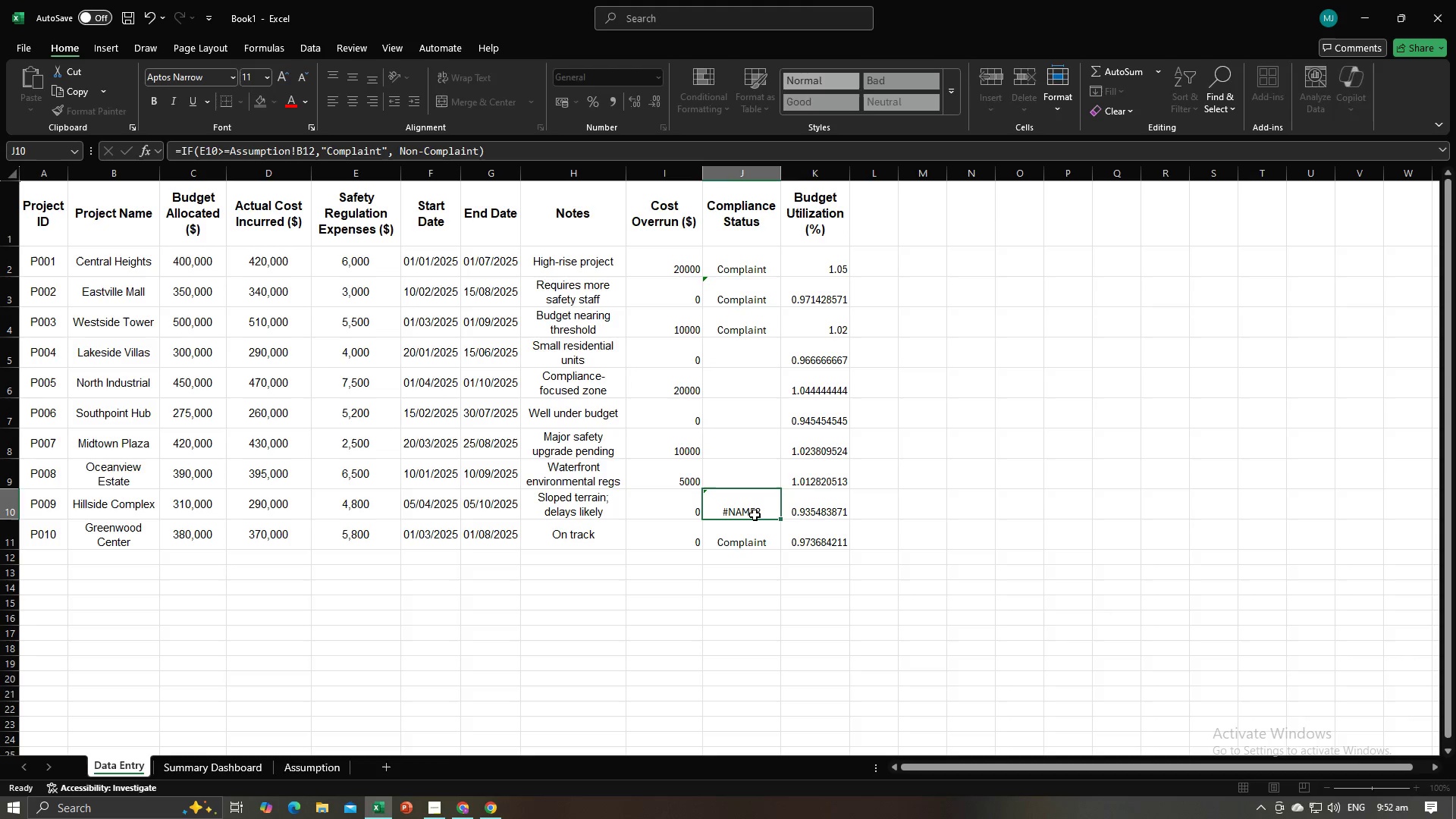 
key(Backspace)
 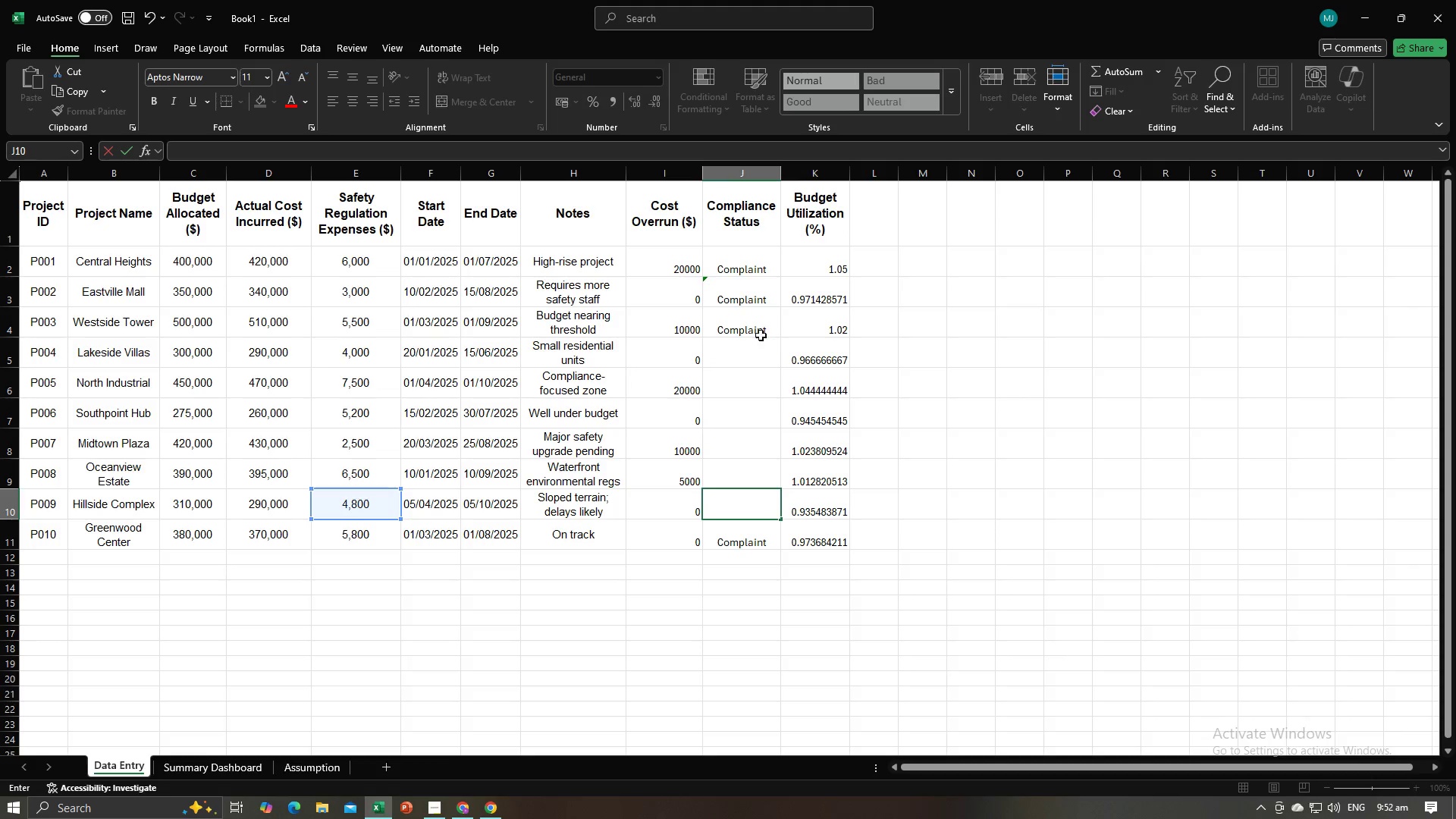 
left_click([761, 329])
 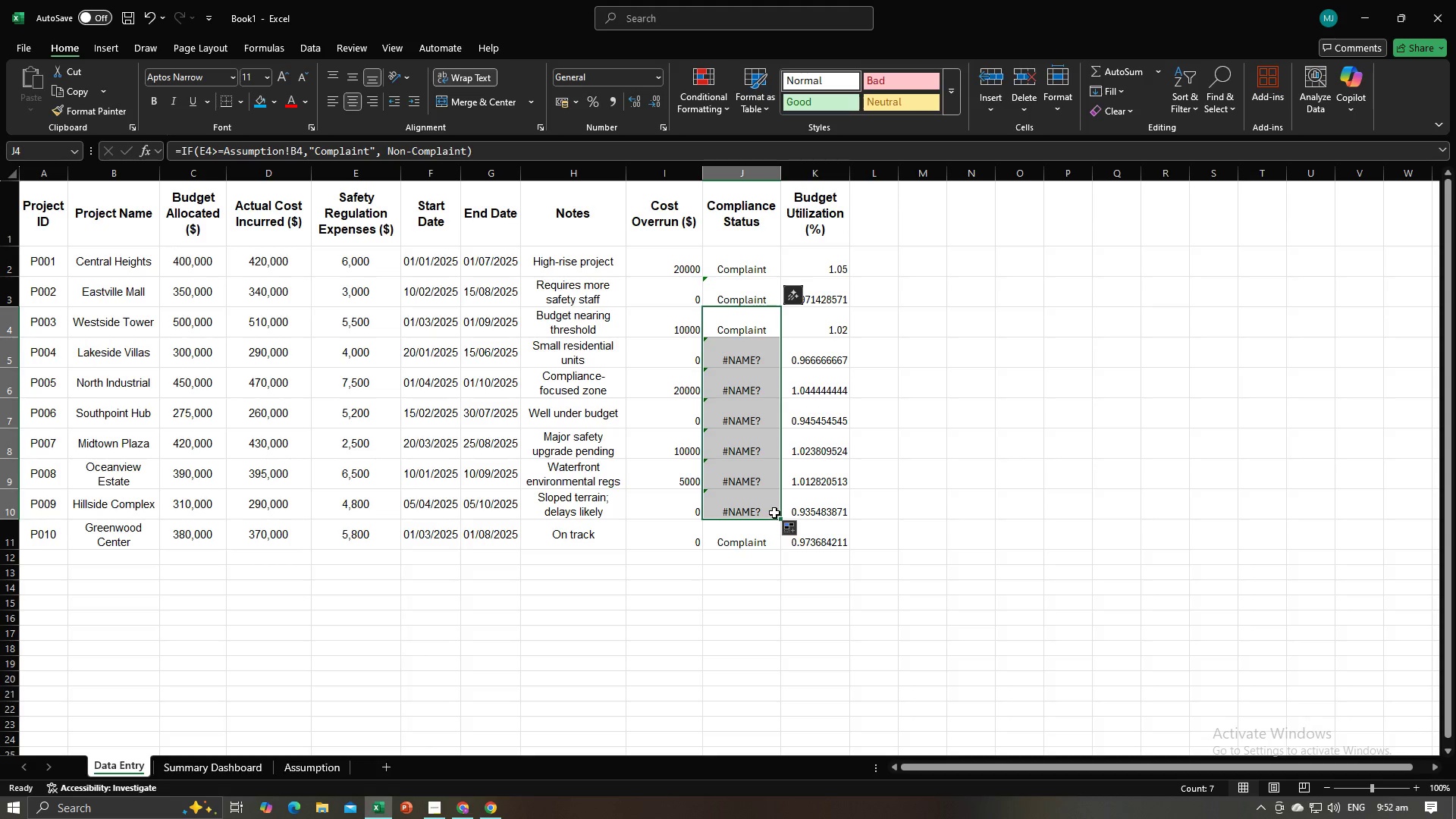 
left_click([660, 354])
 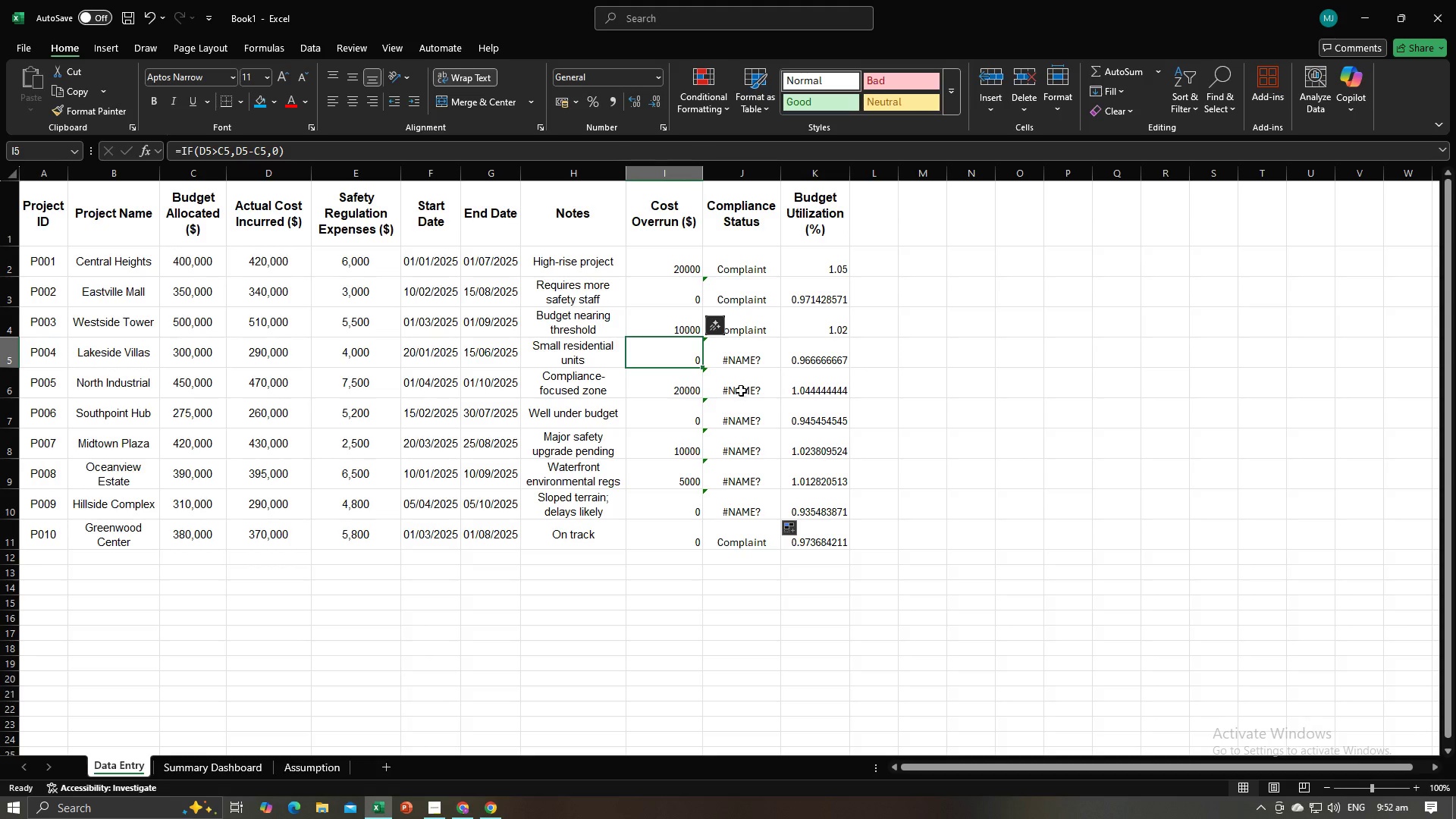 
left_click([742, 365])
 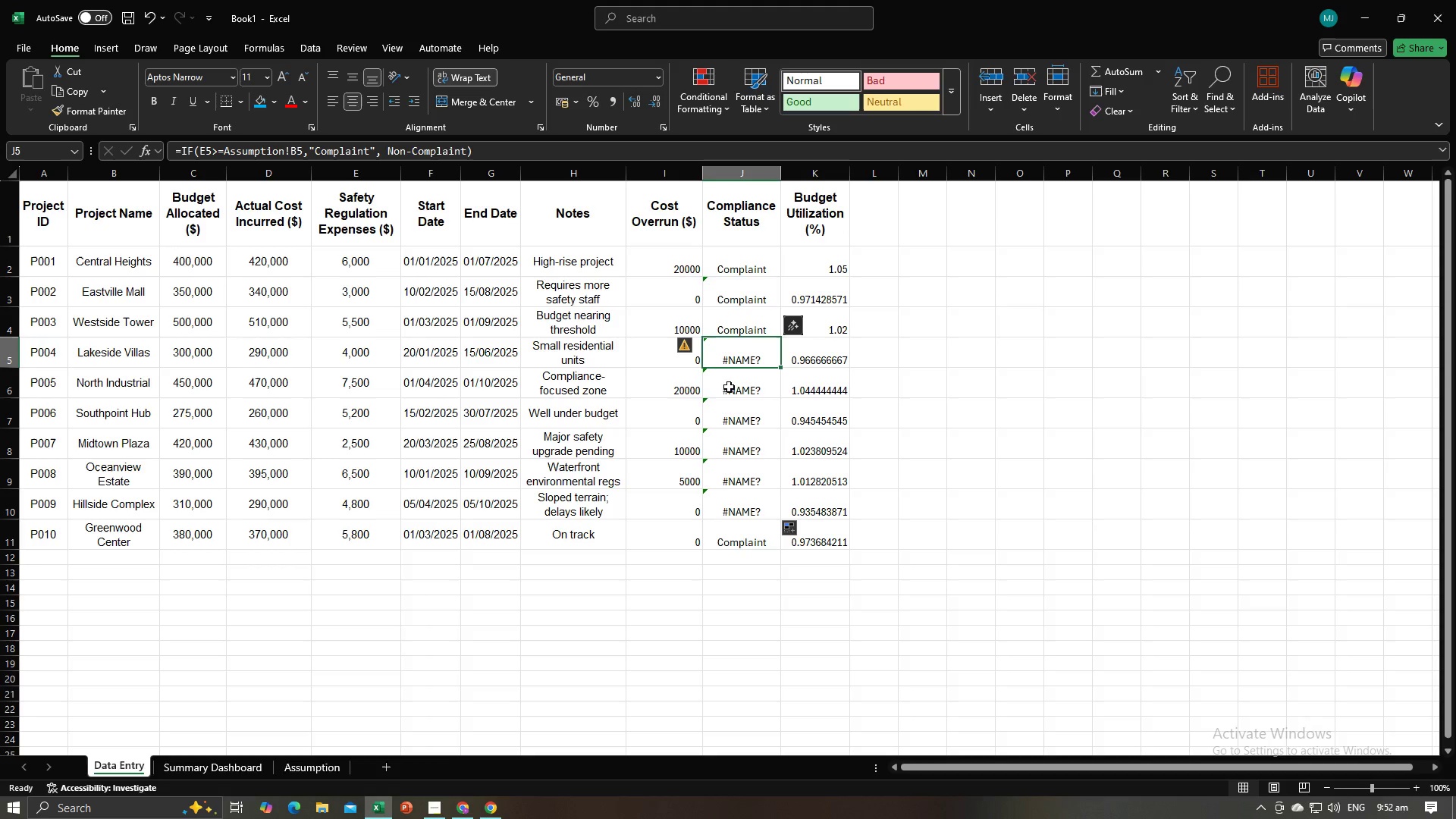 
left_click([736, 398])
 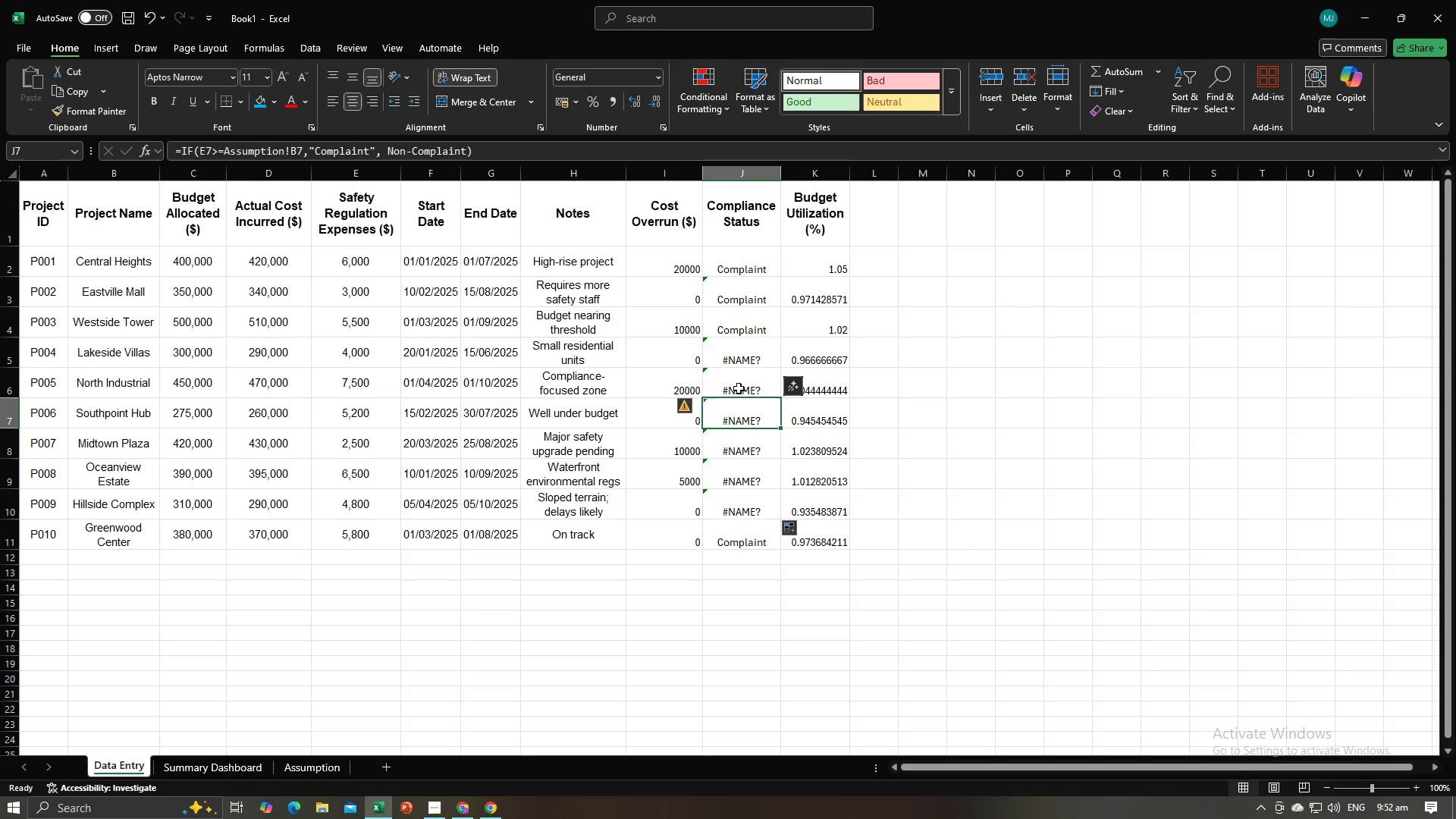 
left_click([739, 388])
 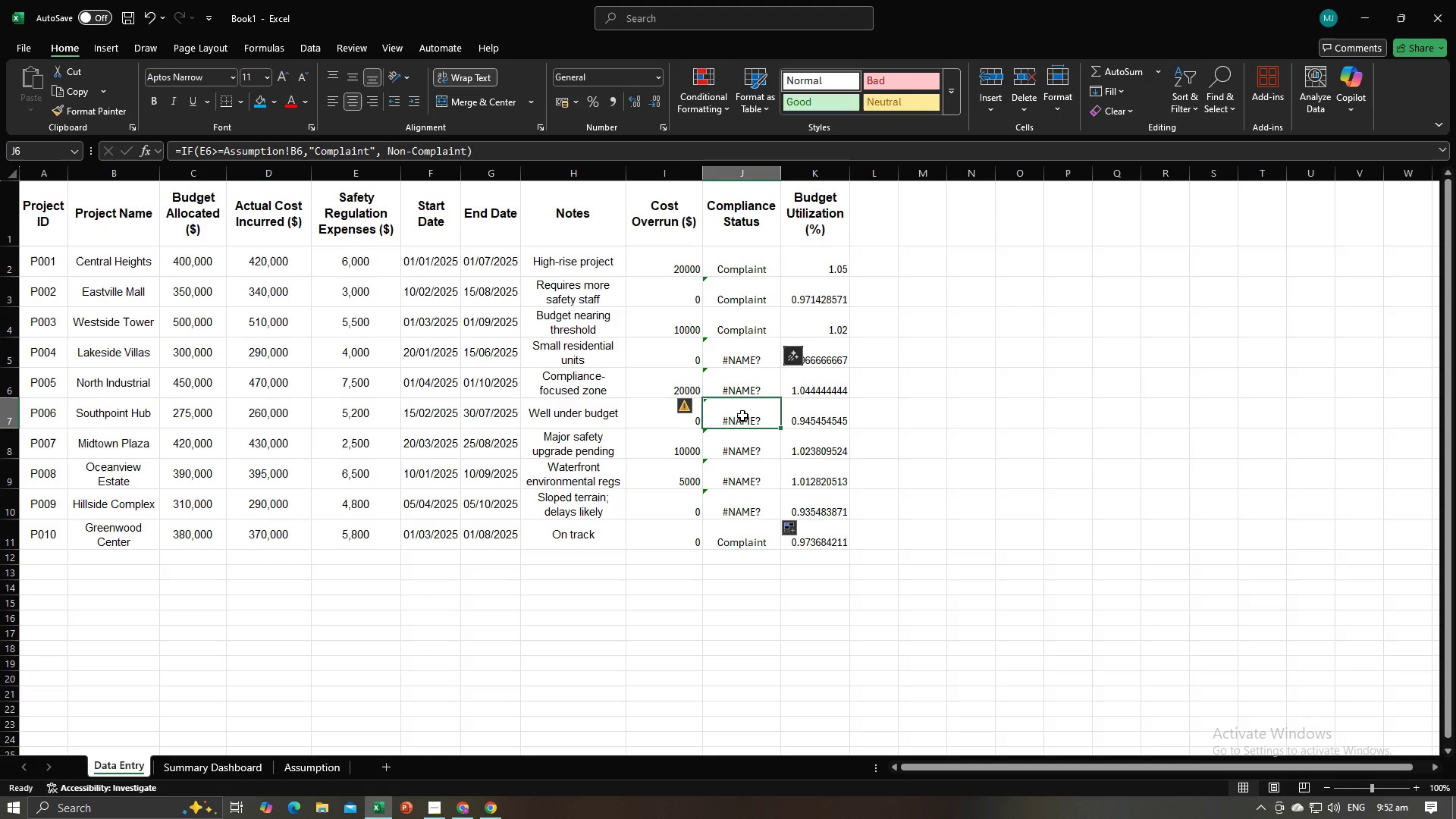 
left_click([742, 416])
 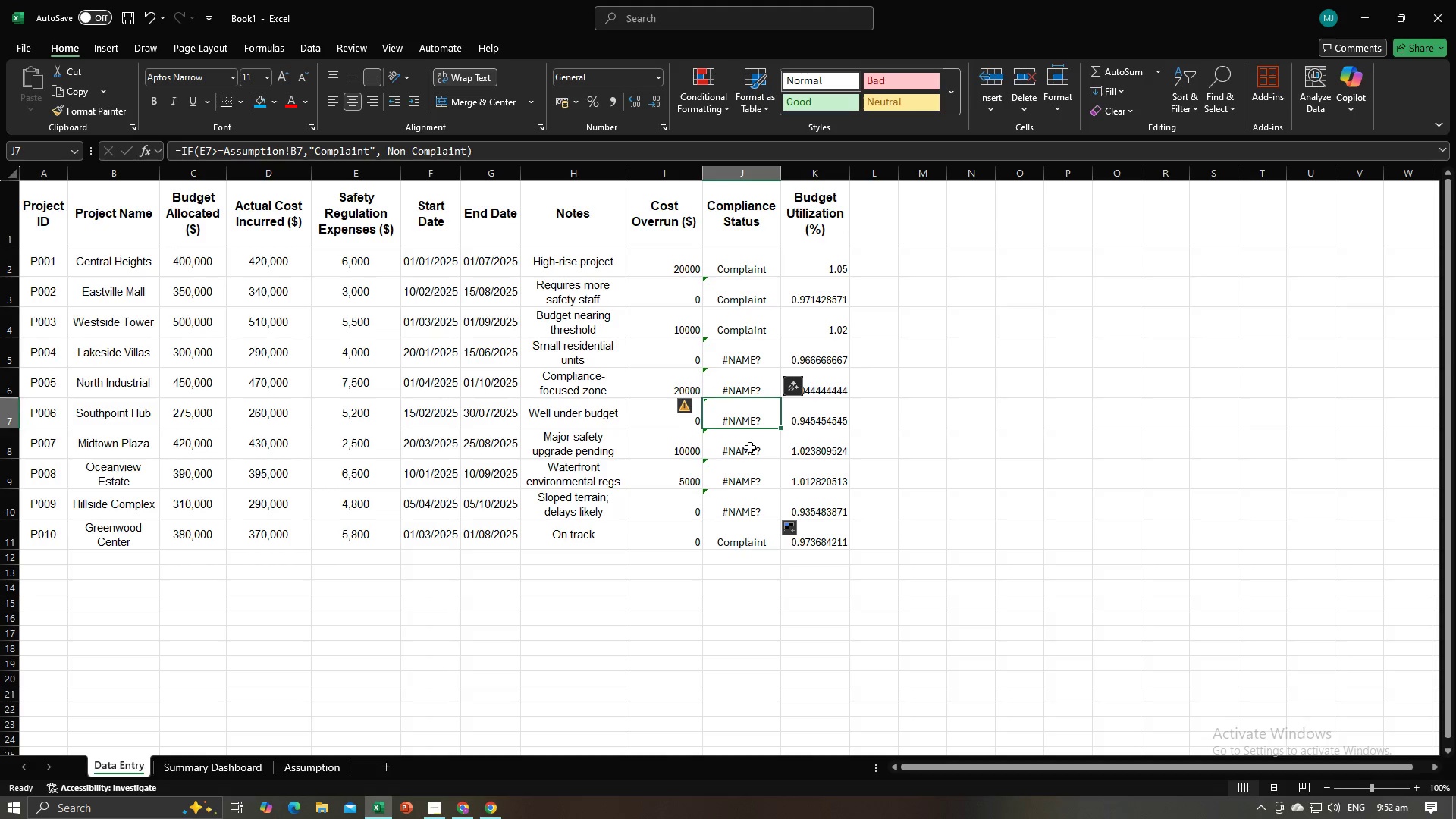 
left_click([750, 447])
 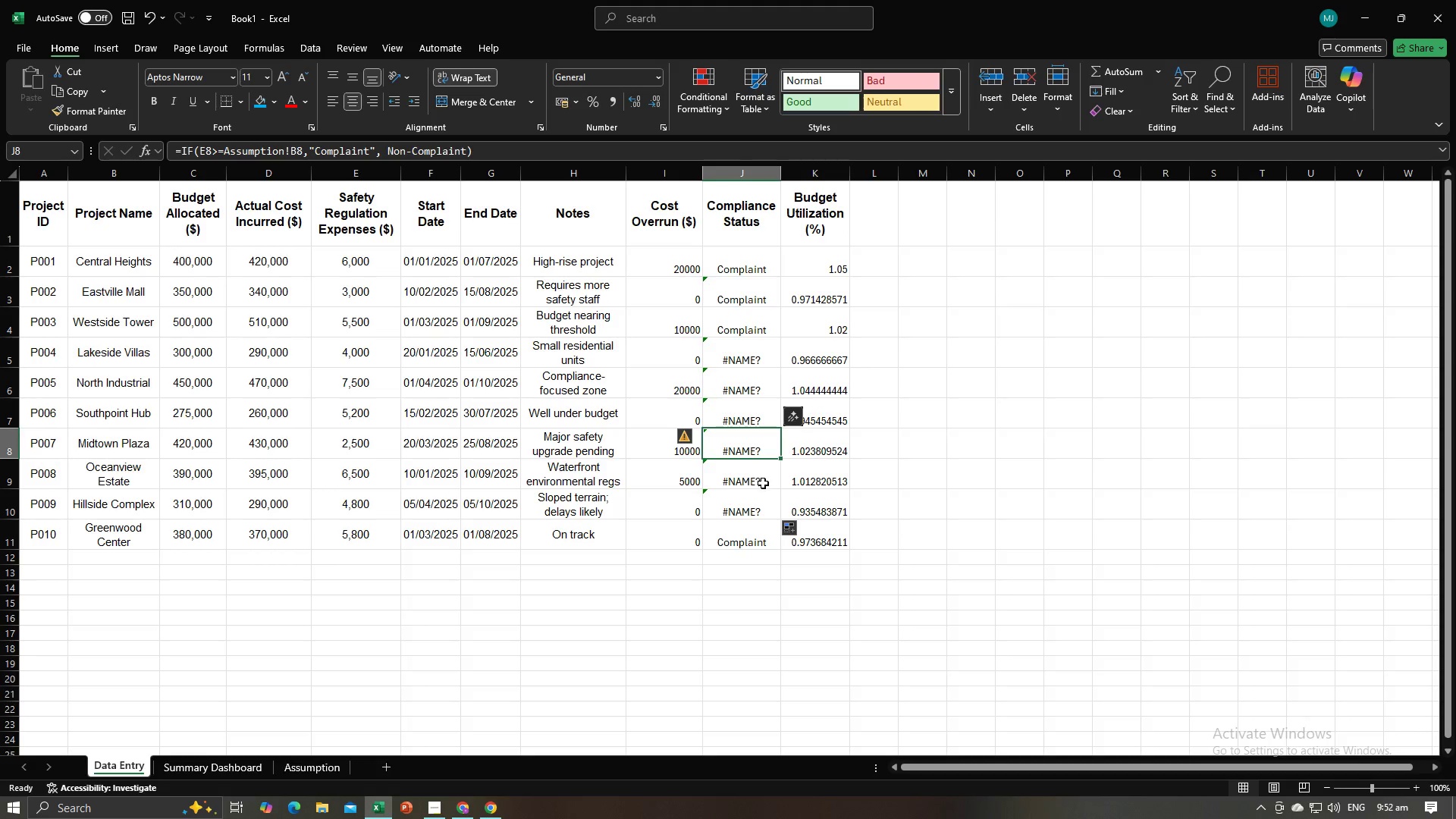 
left_click([763, 489])
 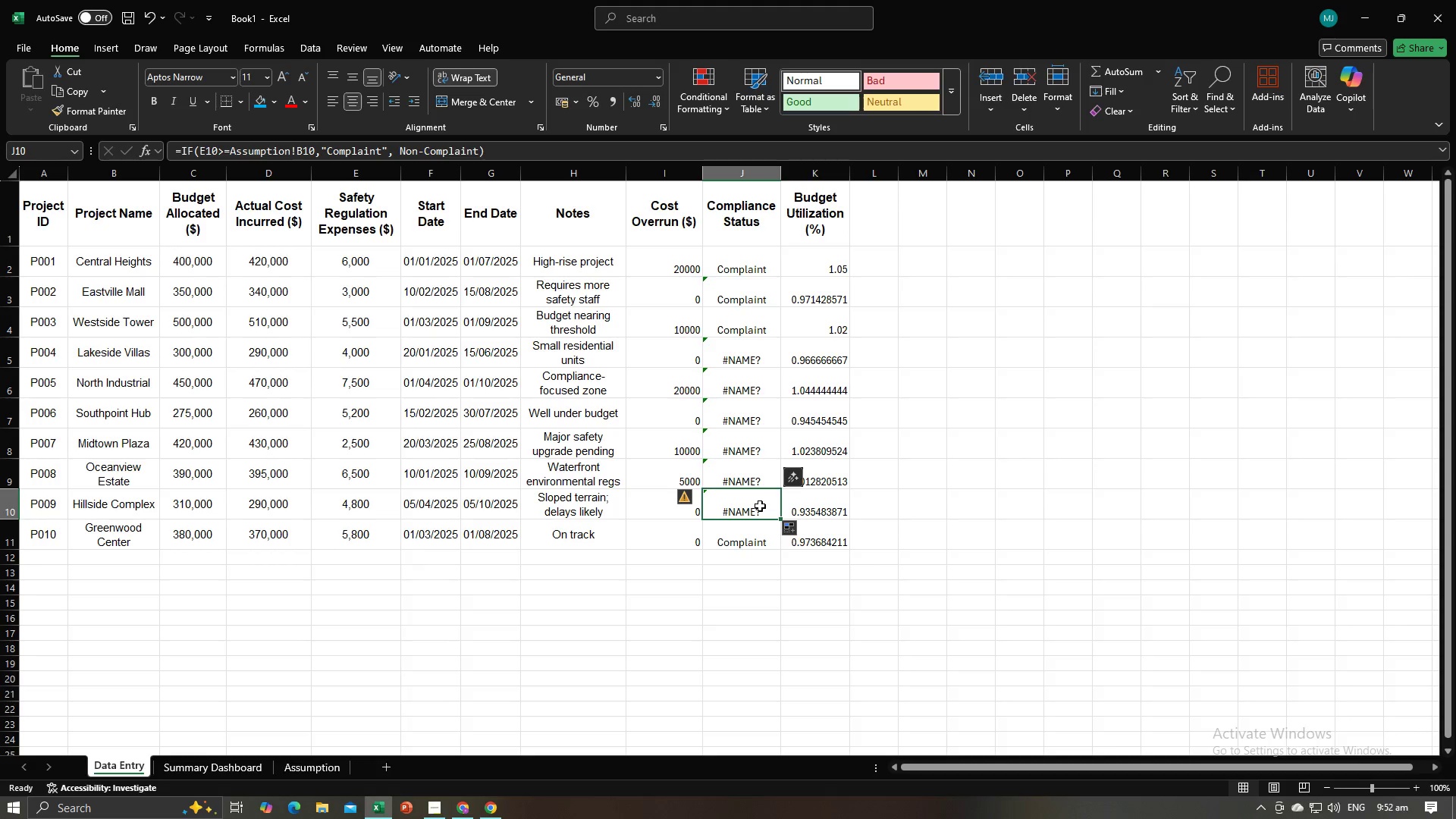 
left_click([760, 506])
 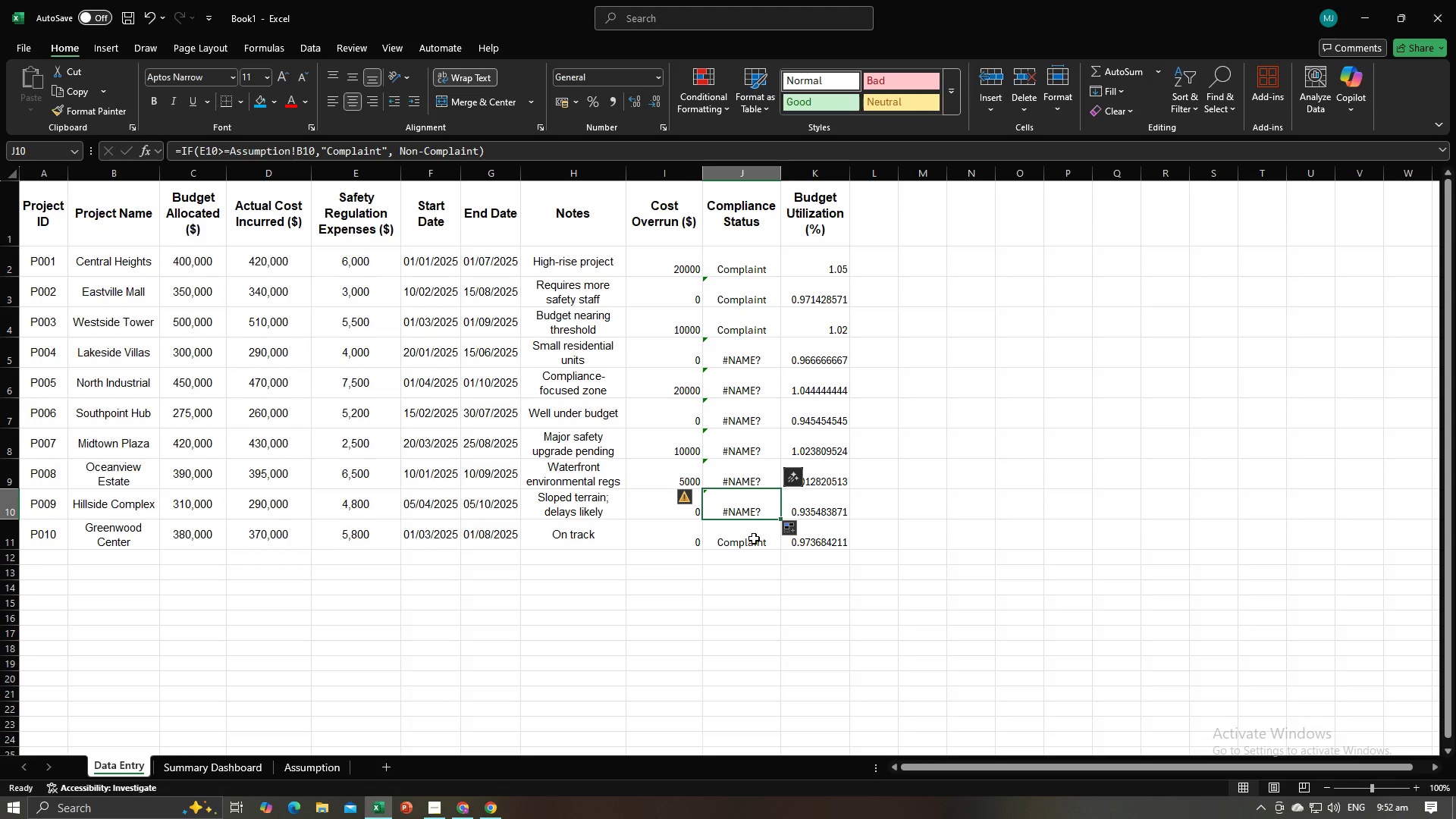 
left_click([754, 538])
 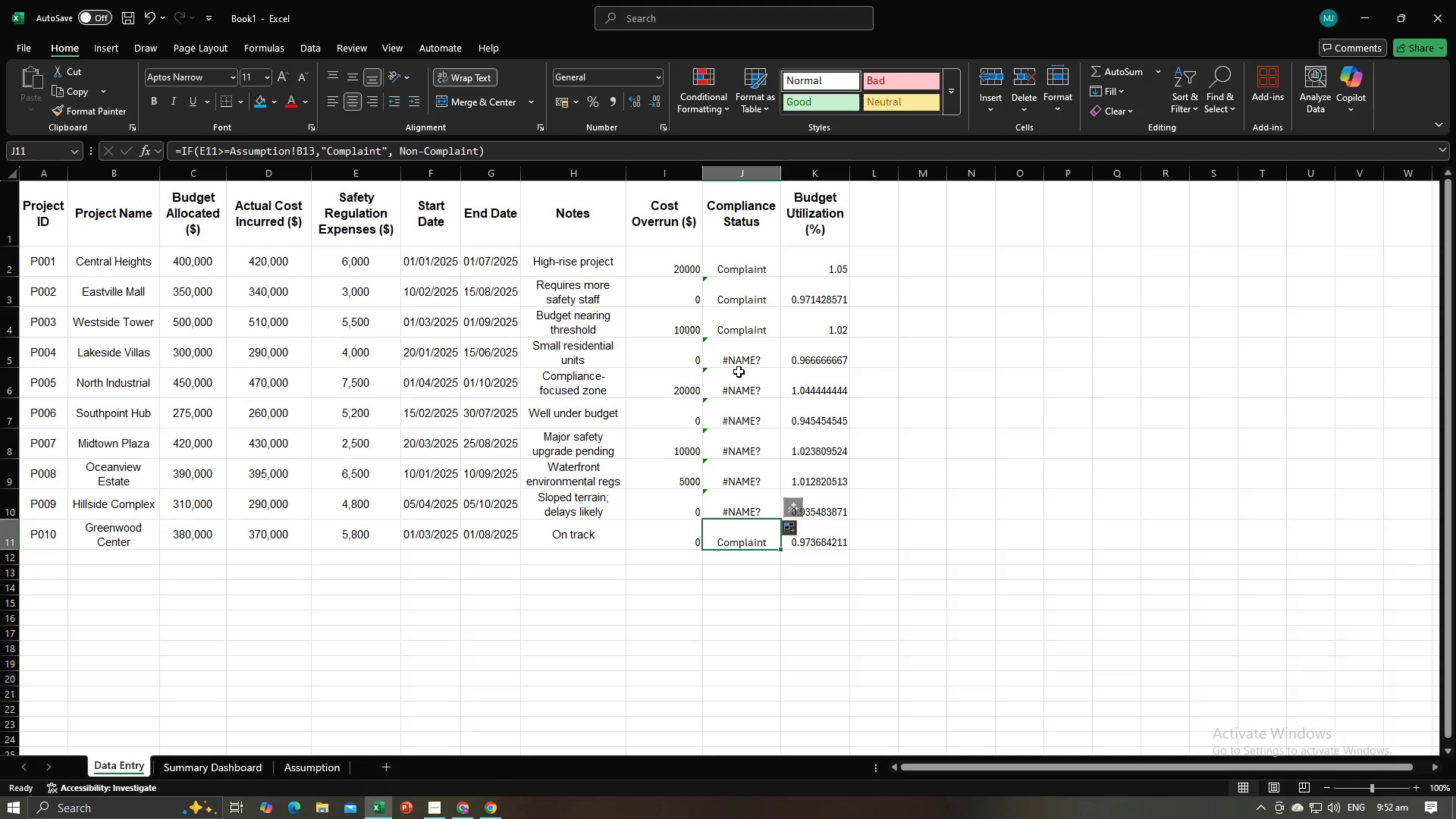 
left_click([739, 372])
 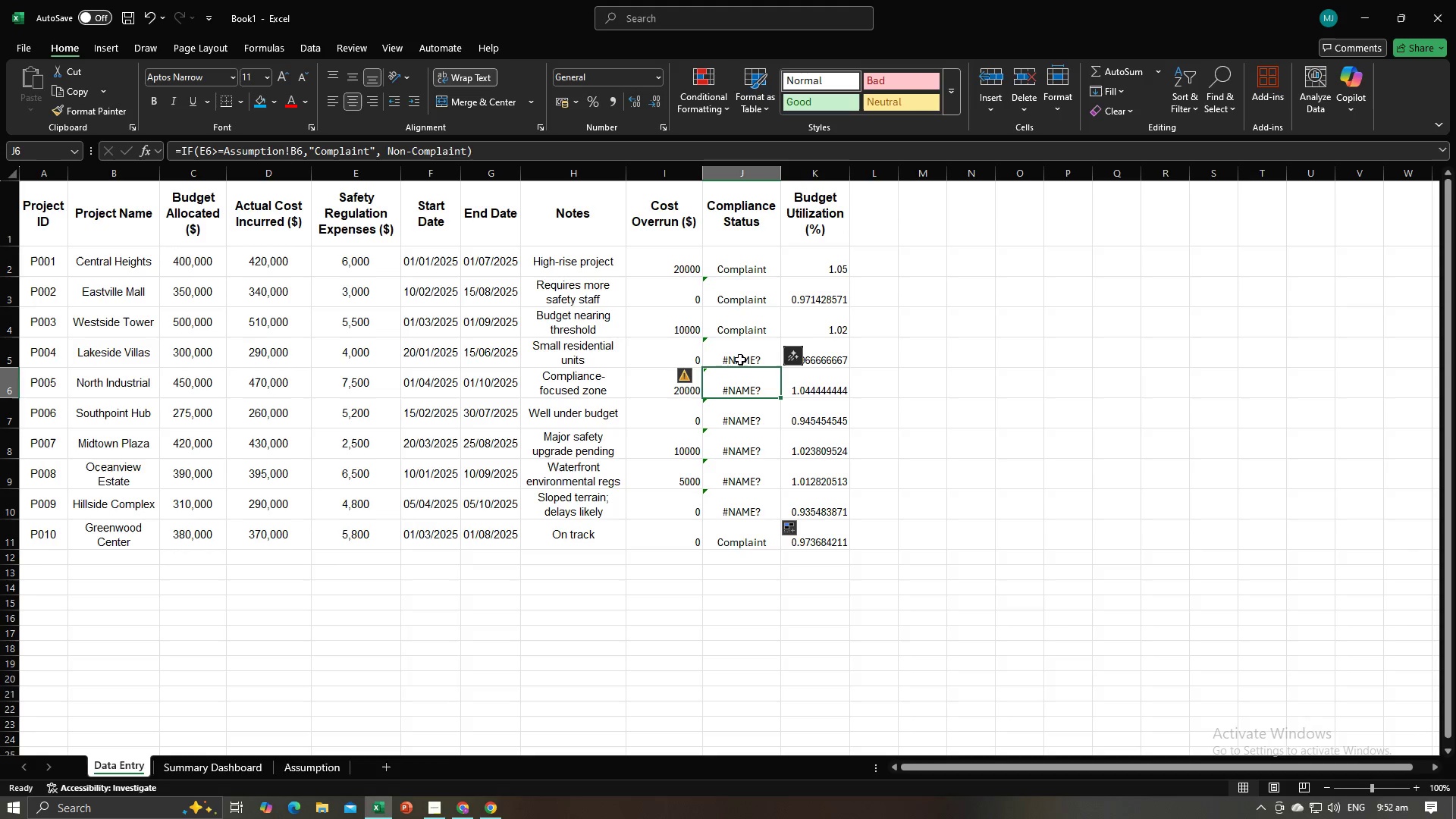 
double_click([740, 359])
 